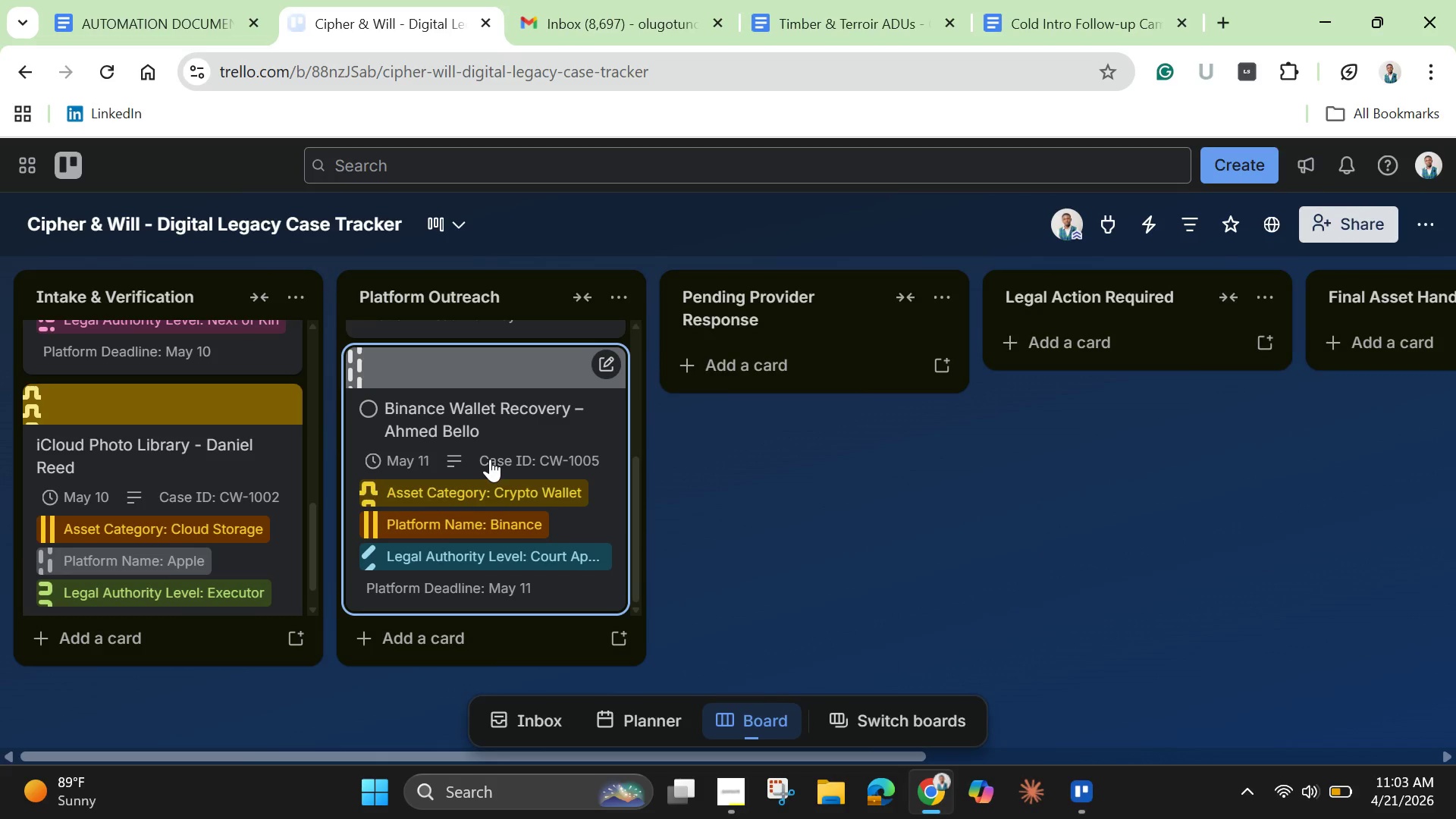 
left_click([493, 452])
 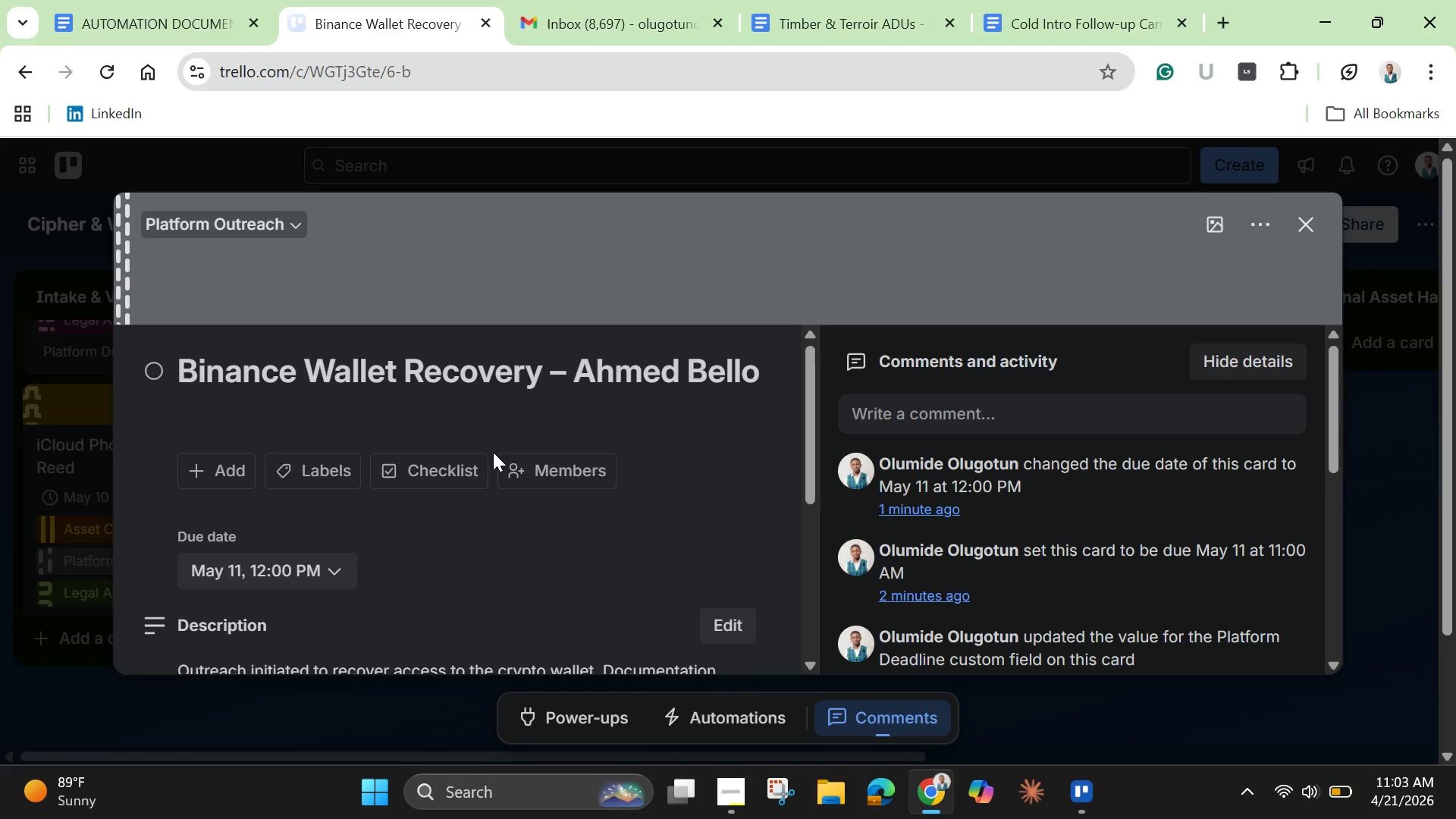 
scroll: coordinate [493, 452], scroll_direction: down, amount: 4.0
 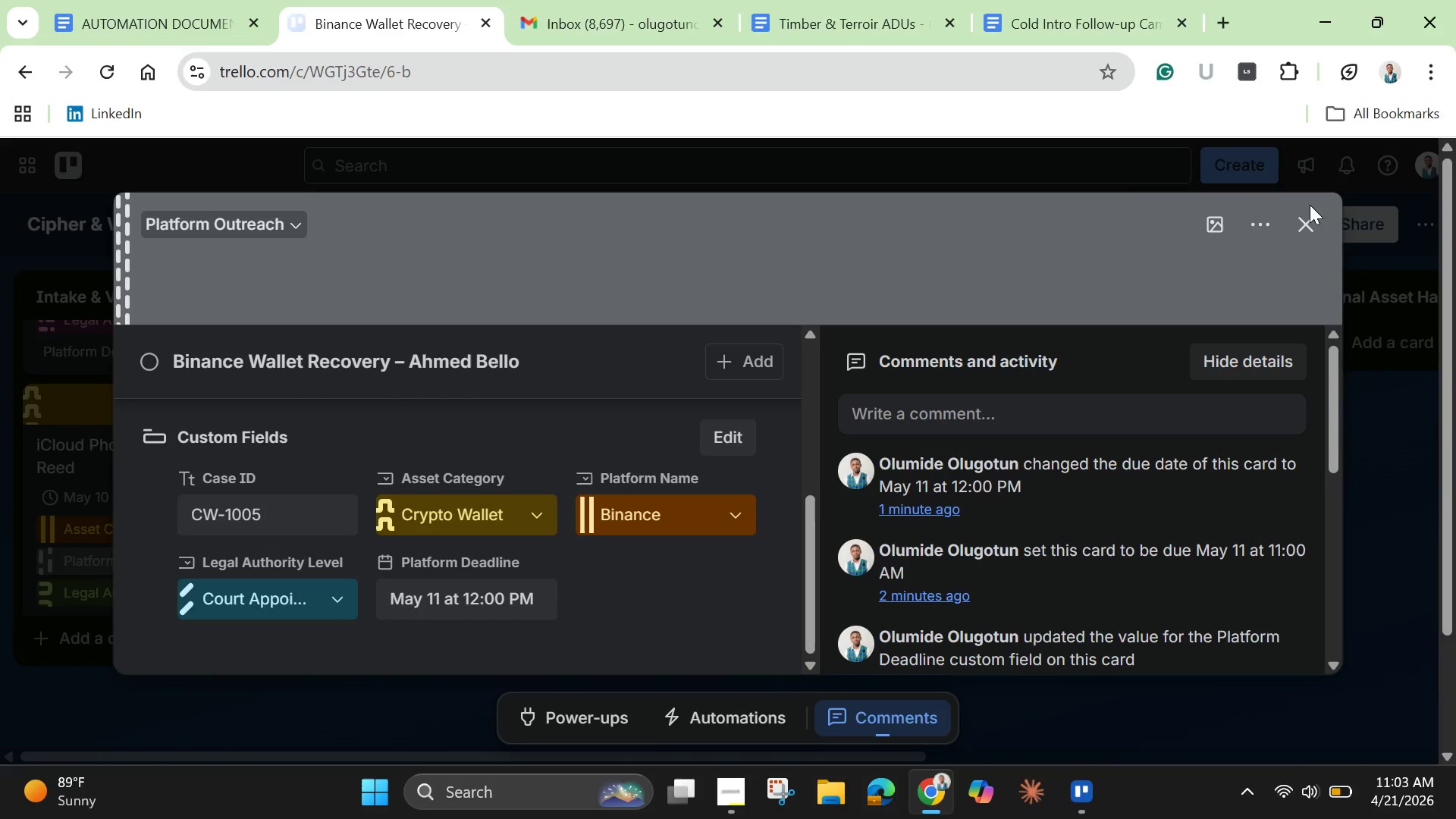 
left_click([1310, 220])
 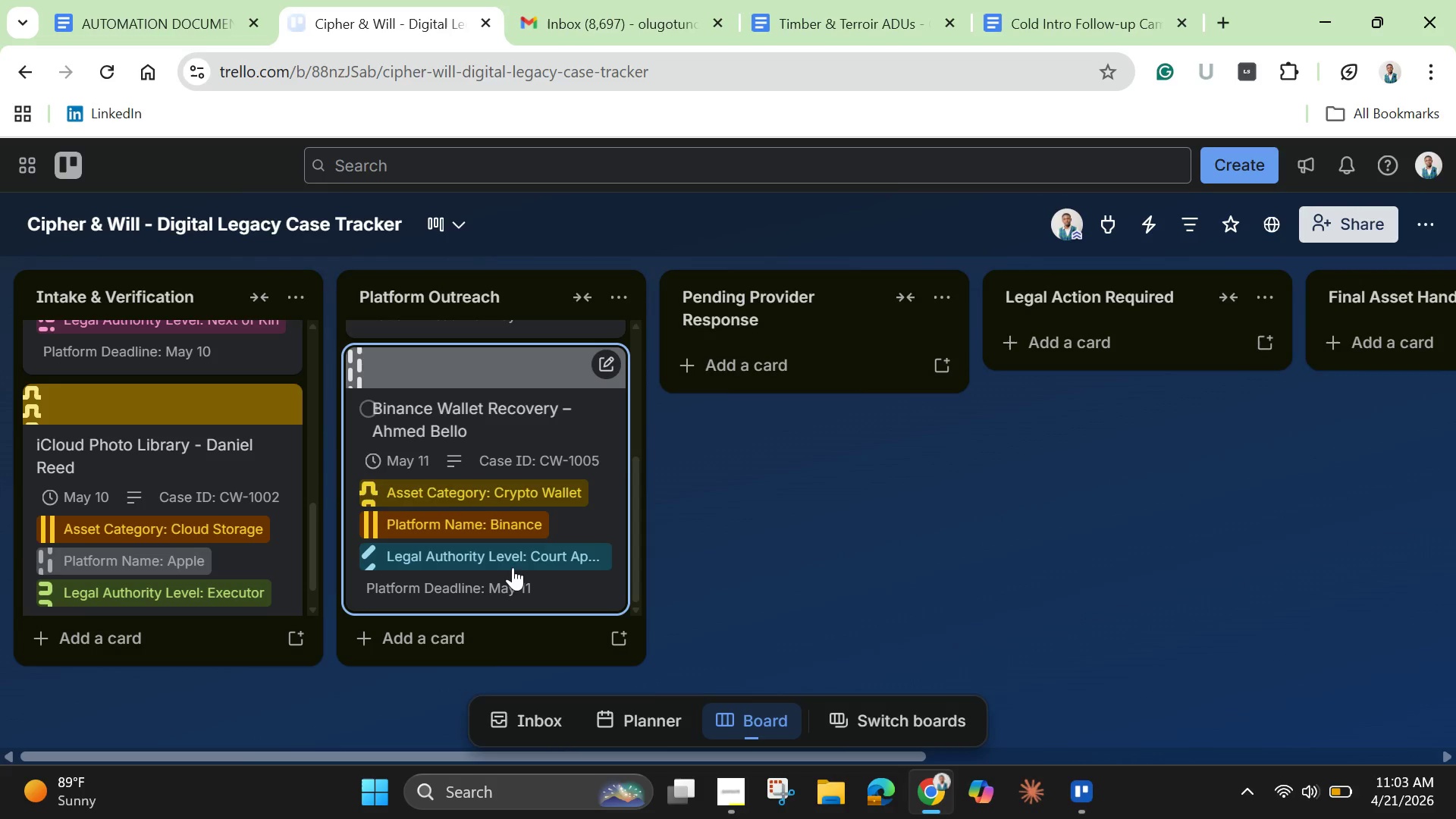 
scroll: coordinate [511, 554], scroll_direction: down, amount: 5.0
 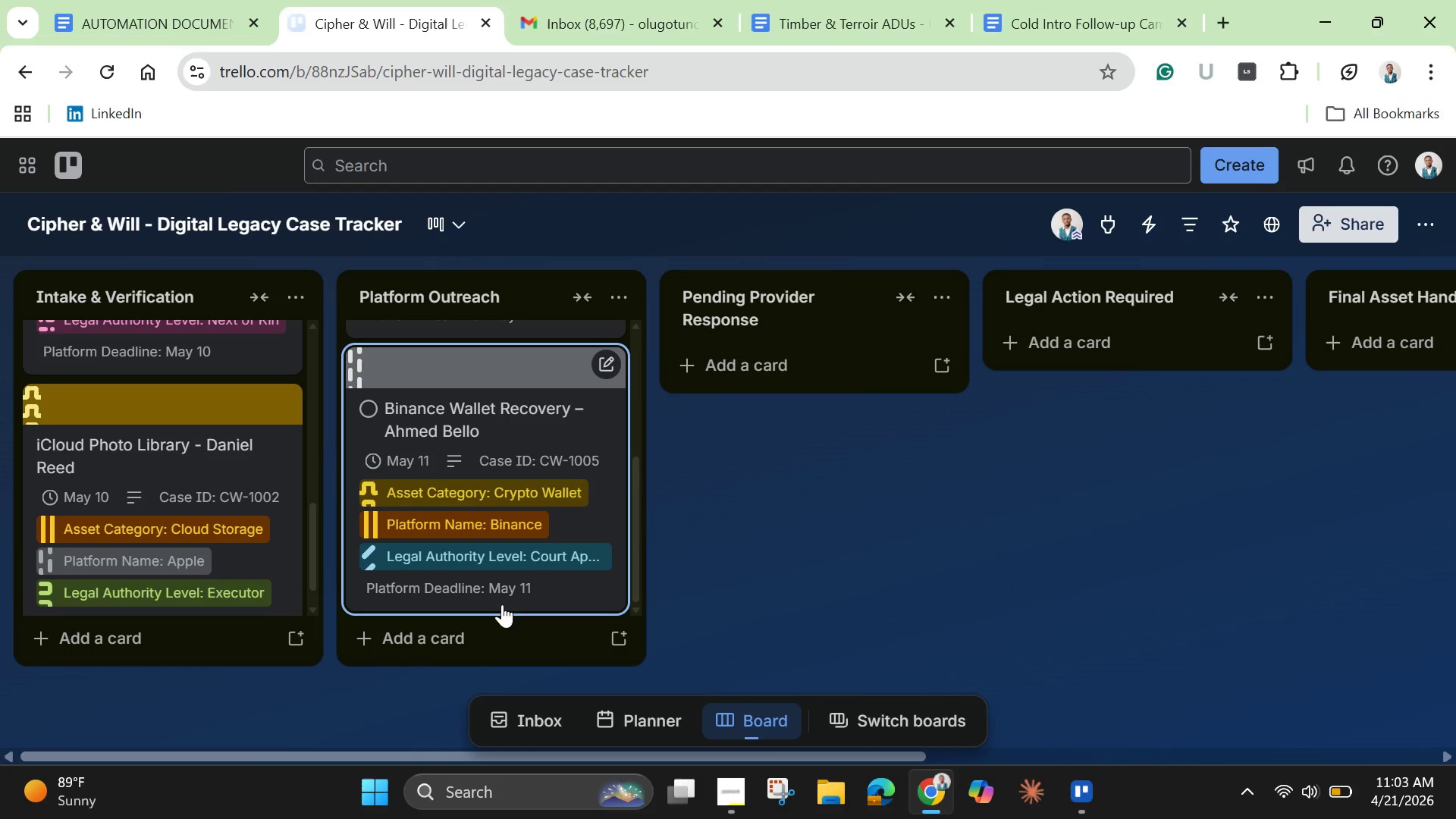 
wait(13.14)
 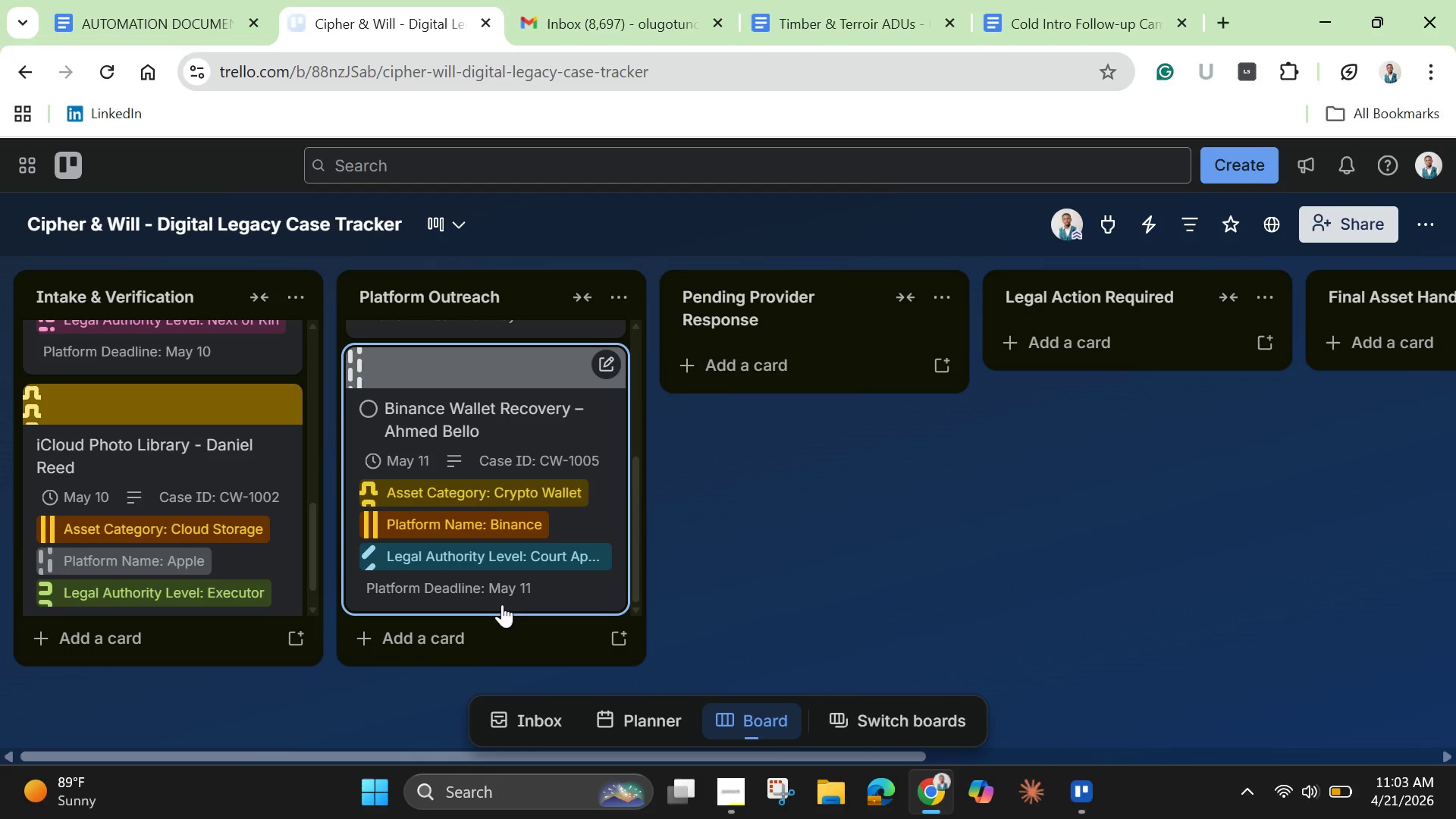 
left_click([500, 644])
 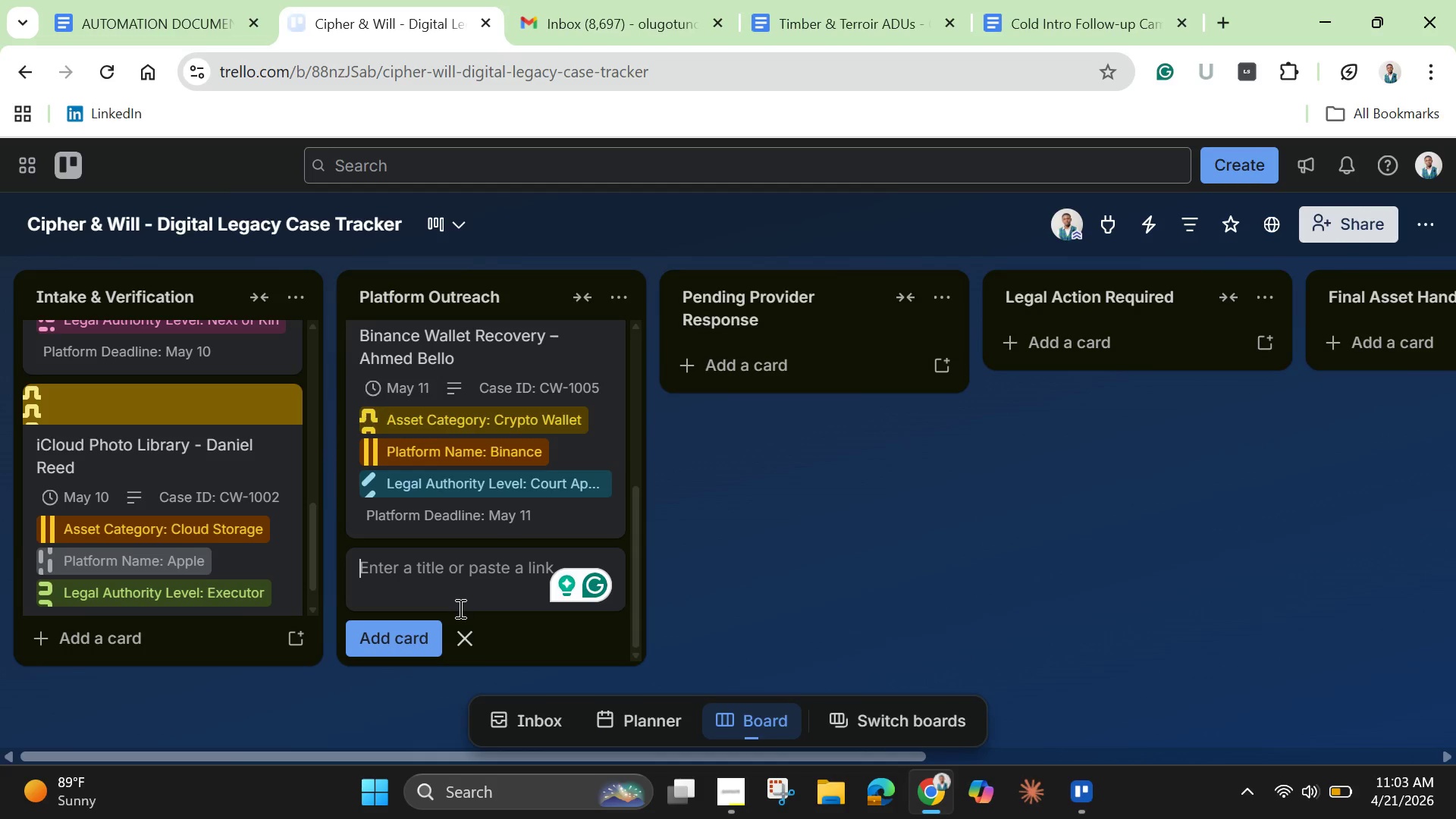 
type(Dropbi)
key(Backspace)
type(ox Archive Retrieve)
key(Backspace)
type(al - Lucas Meyer)
 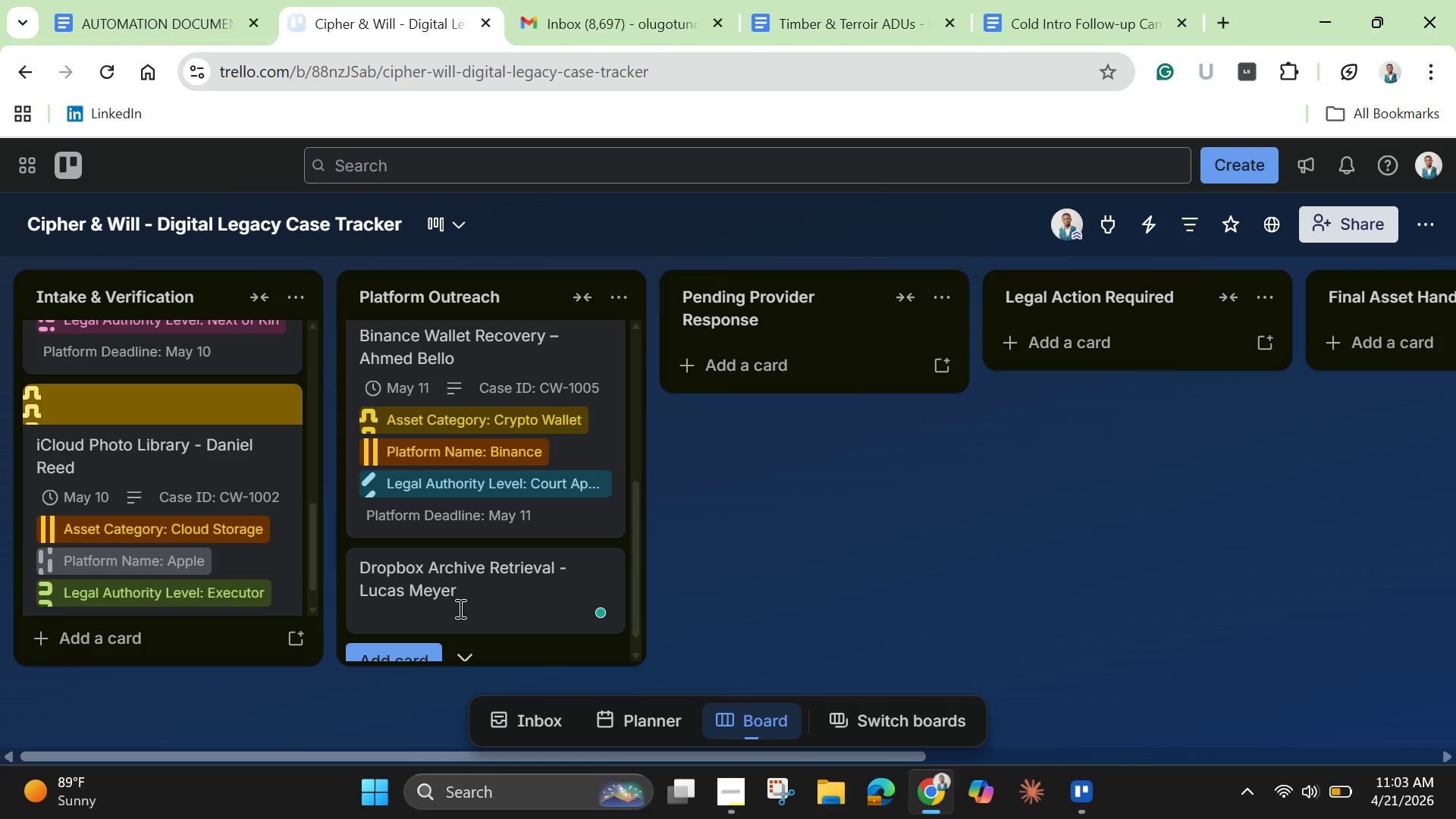 
hold_key(key=Enter, duration=0.31)
 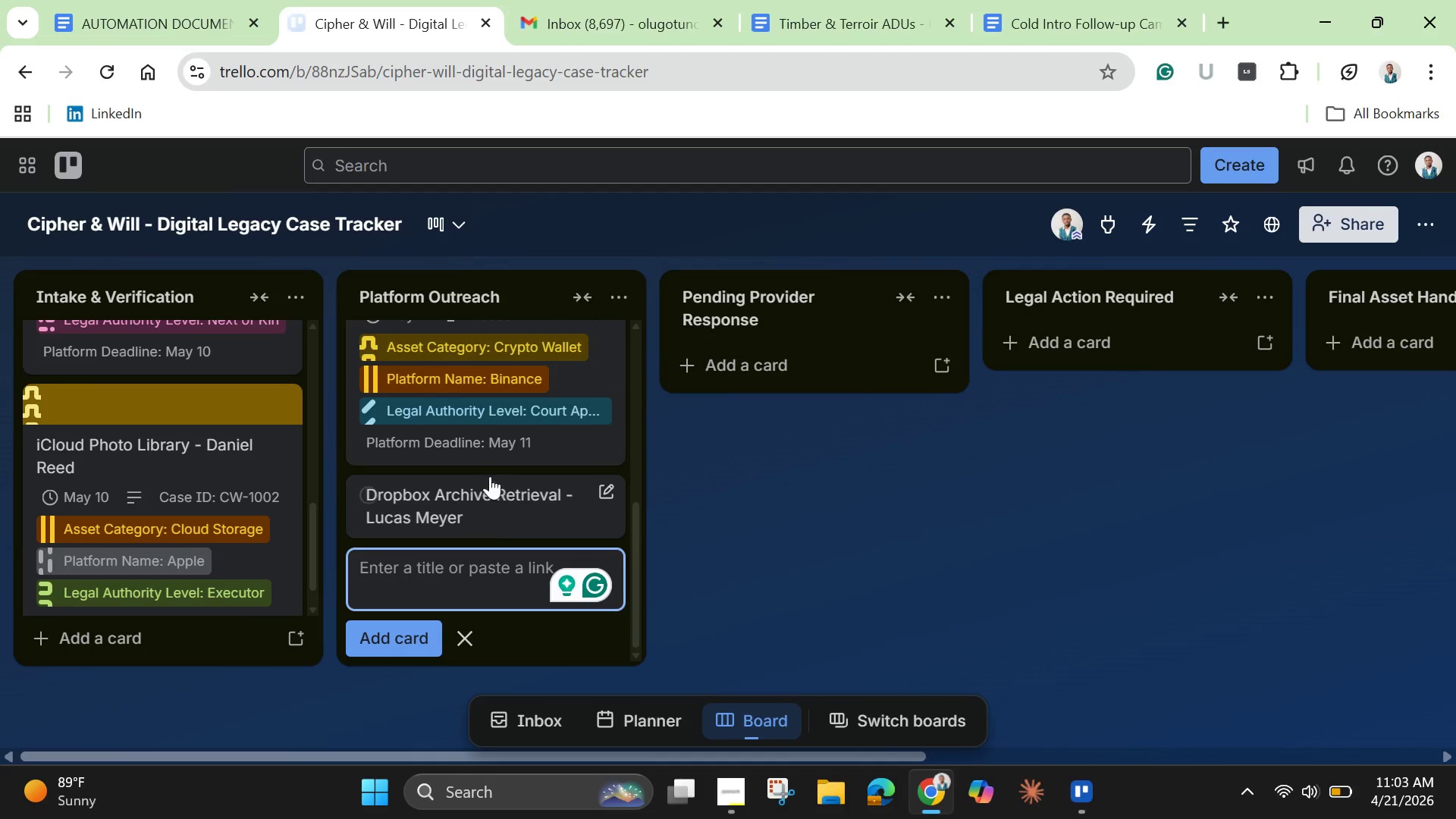 
left_click([519, 526])
 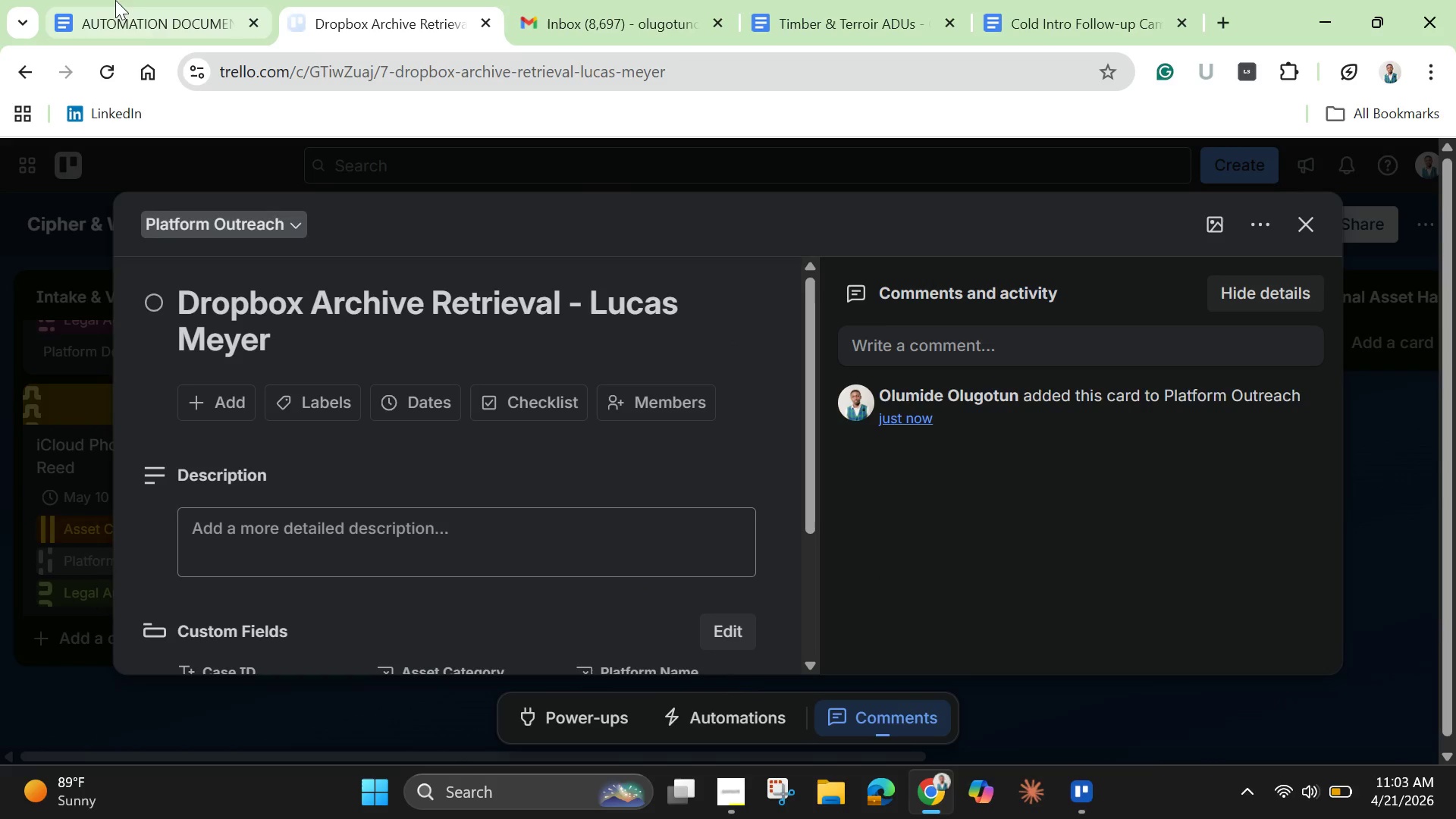 
left_click([163, 22])
 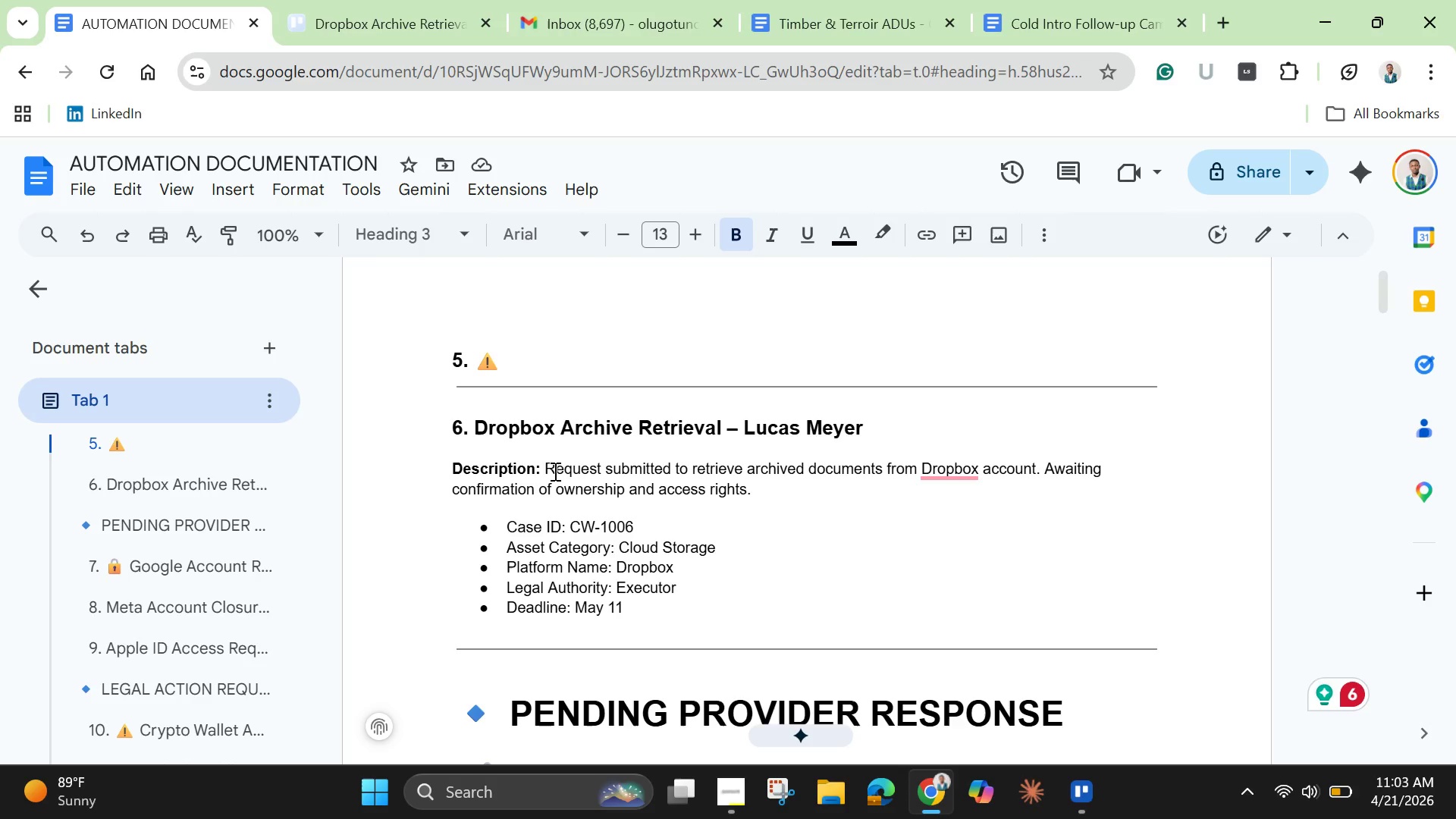 
left_click_drag(start_coordinate=[545, 471], to_coordinate=[790, 481])
 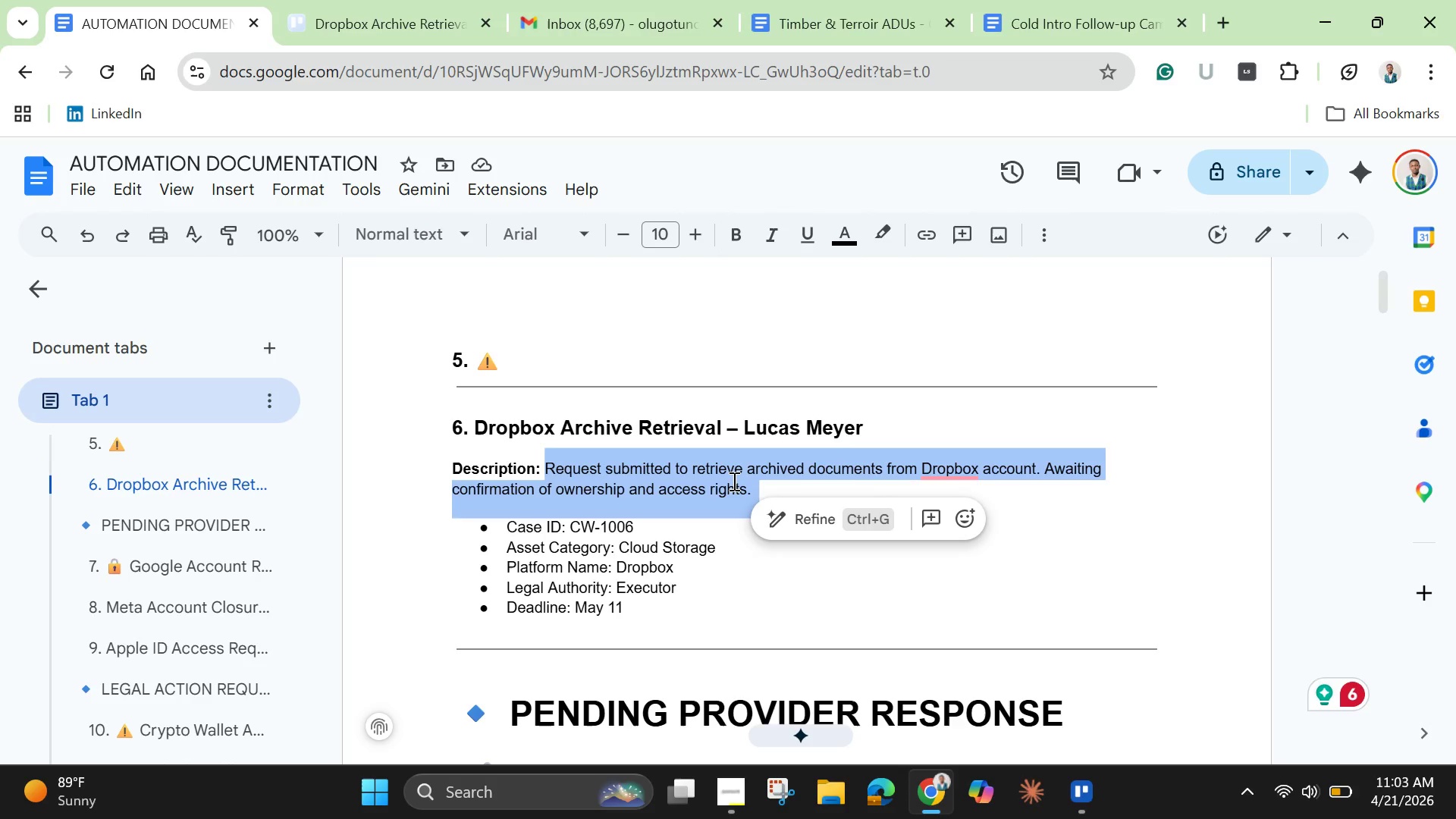 
right_click([733, 481])
 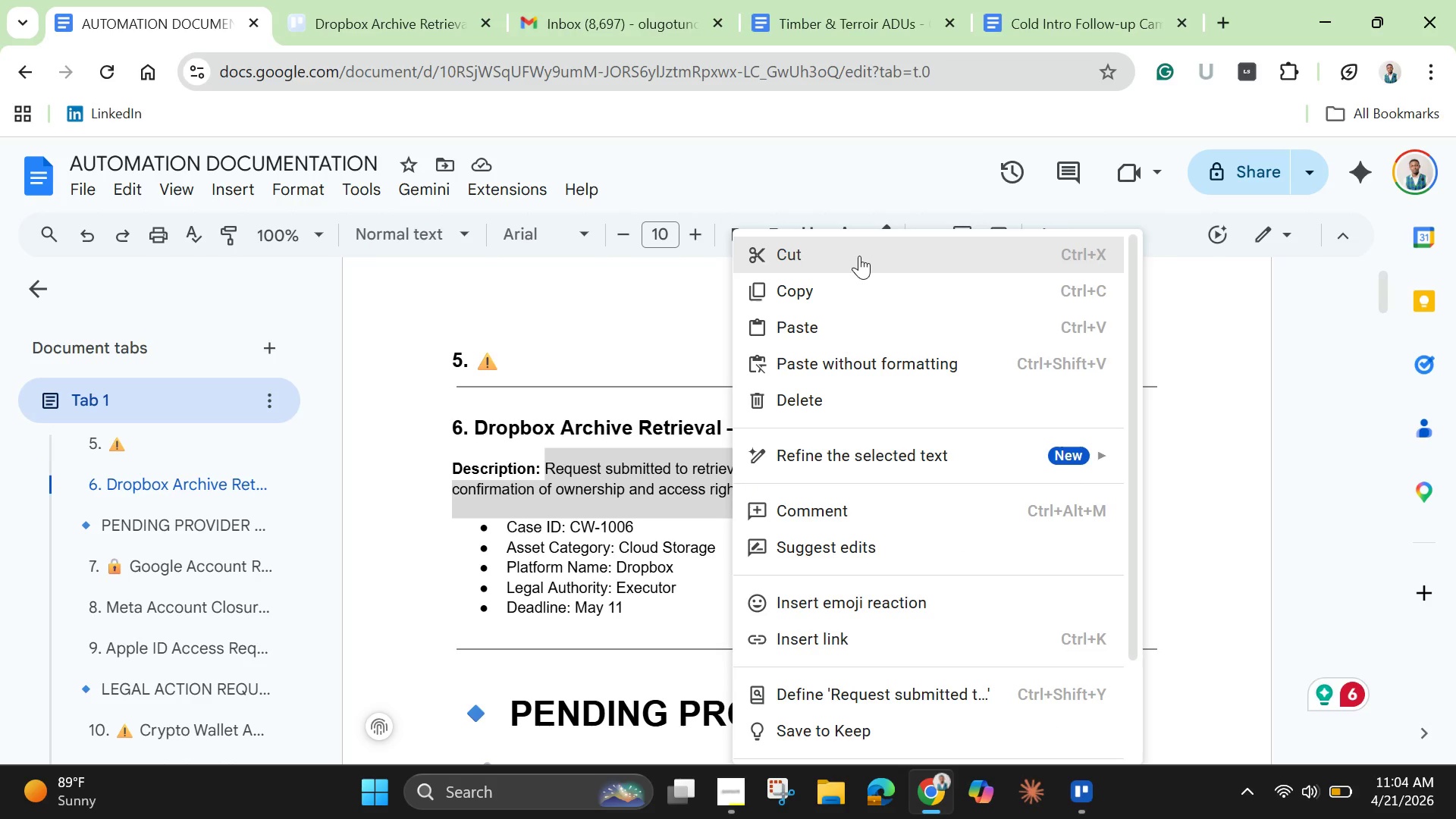 
left_click([855, 254])
 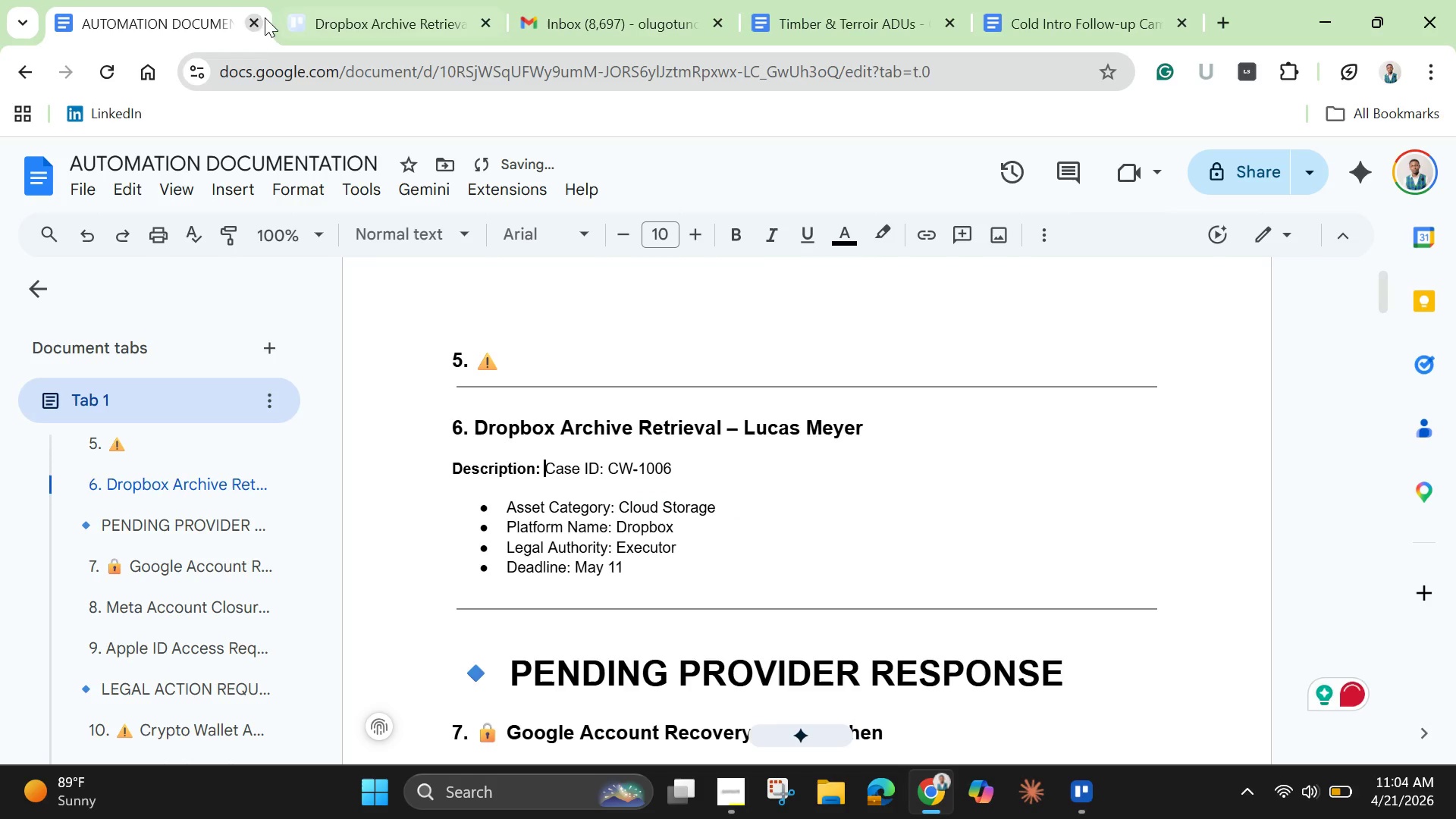 
left_click([386, 18])
 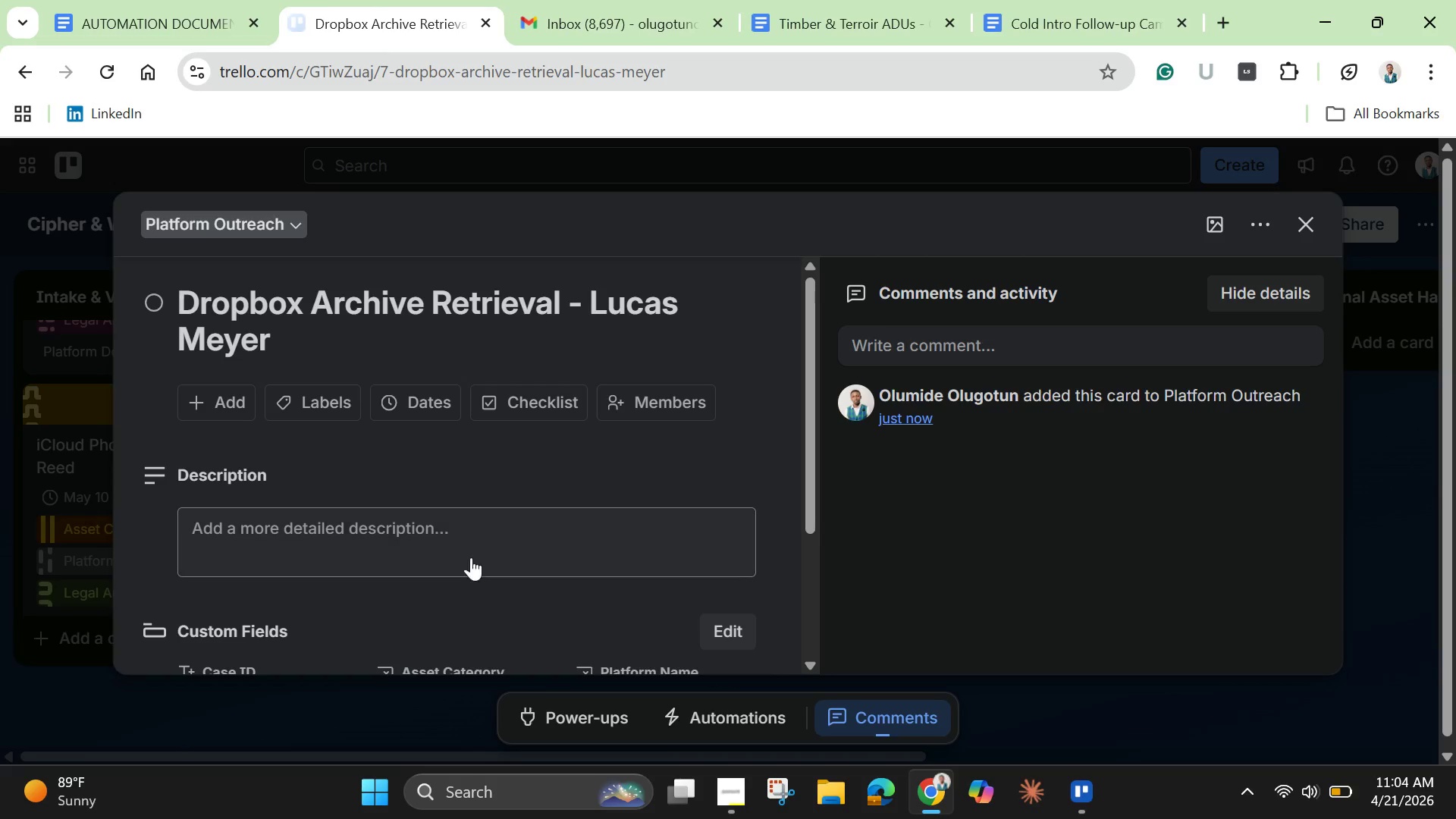 
left_click([465, 531])
 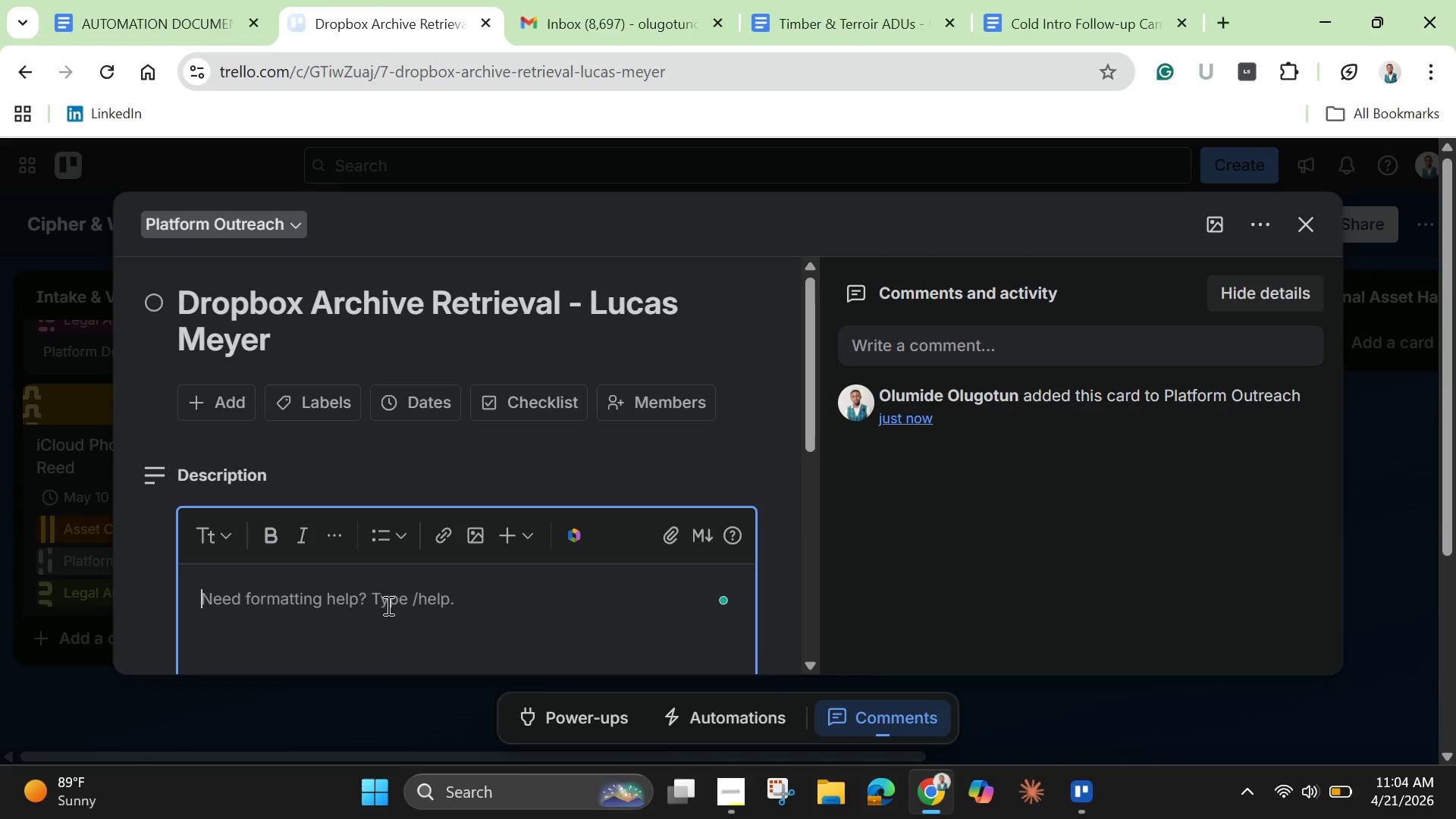 
key(Control+V)
 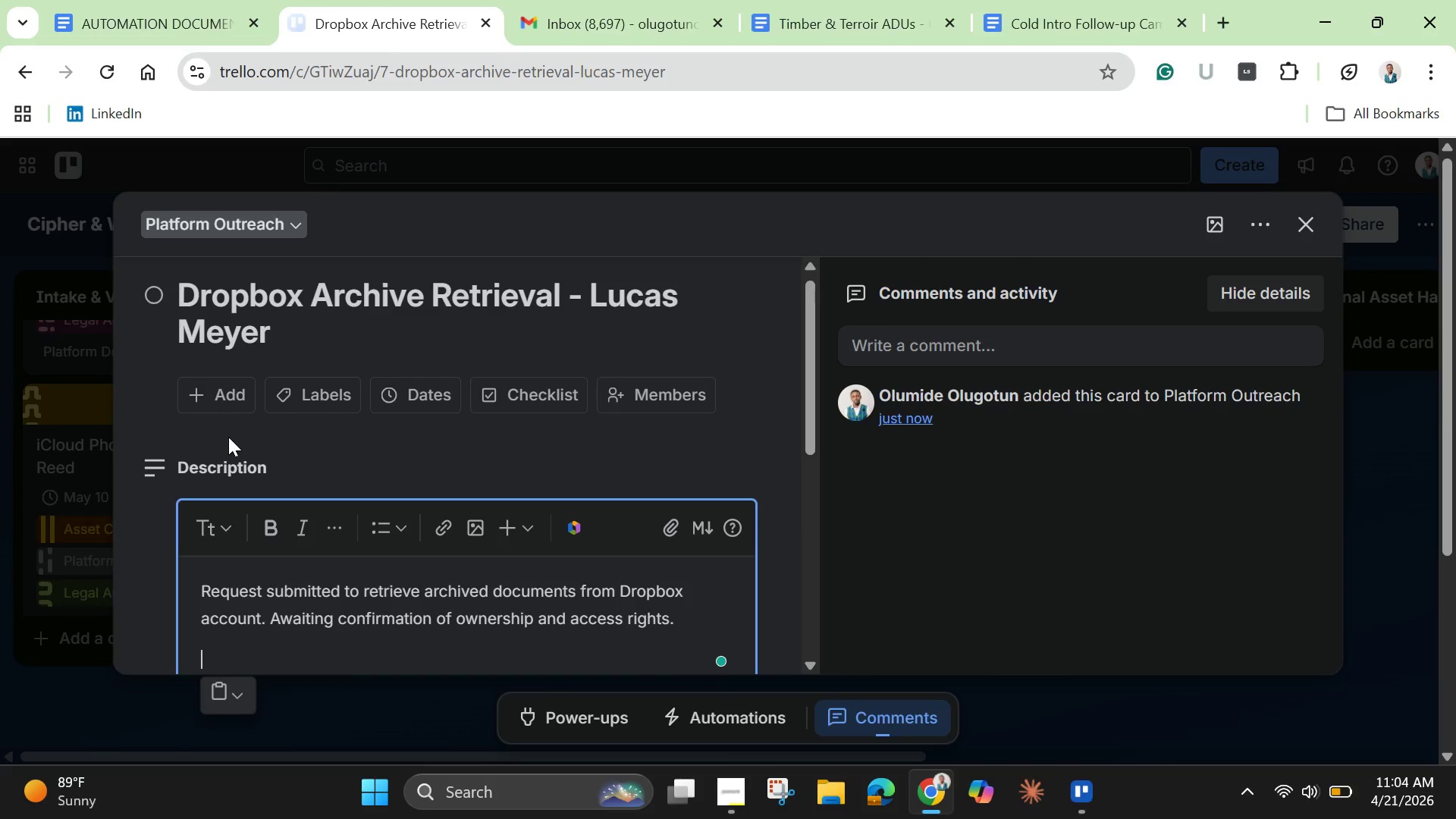 
scroll: coordinate [218, 398], scroll_direction: down, amount: 3.0
 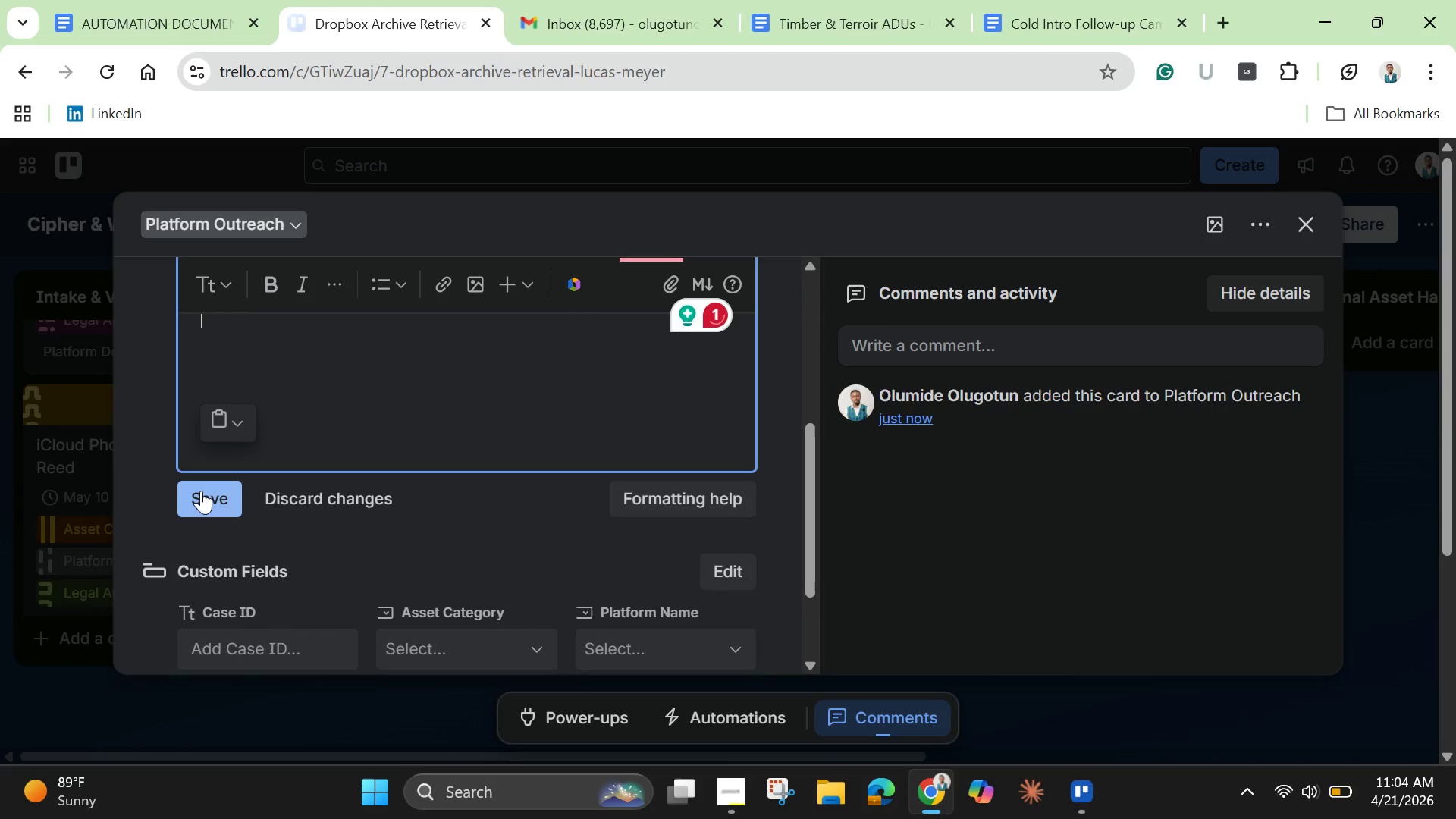 
left_click([201, 491])
 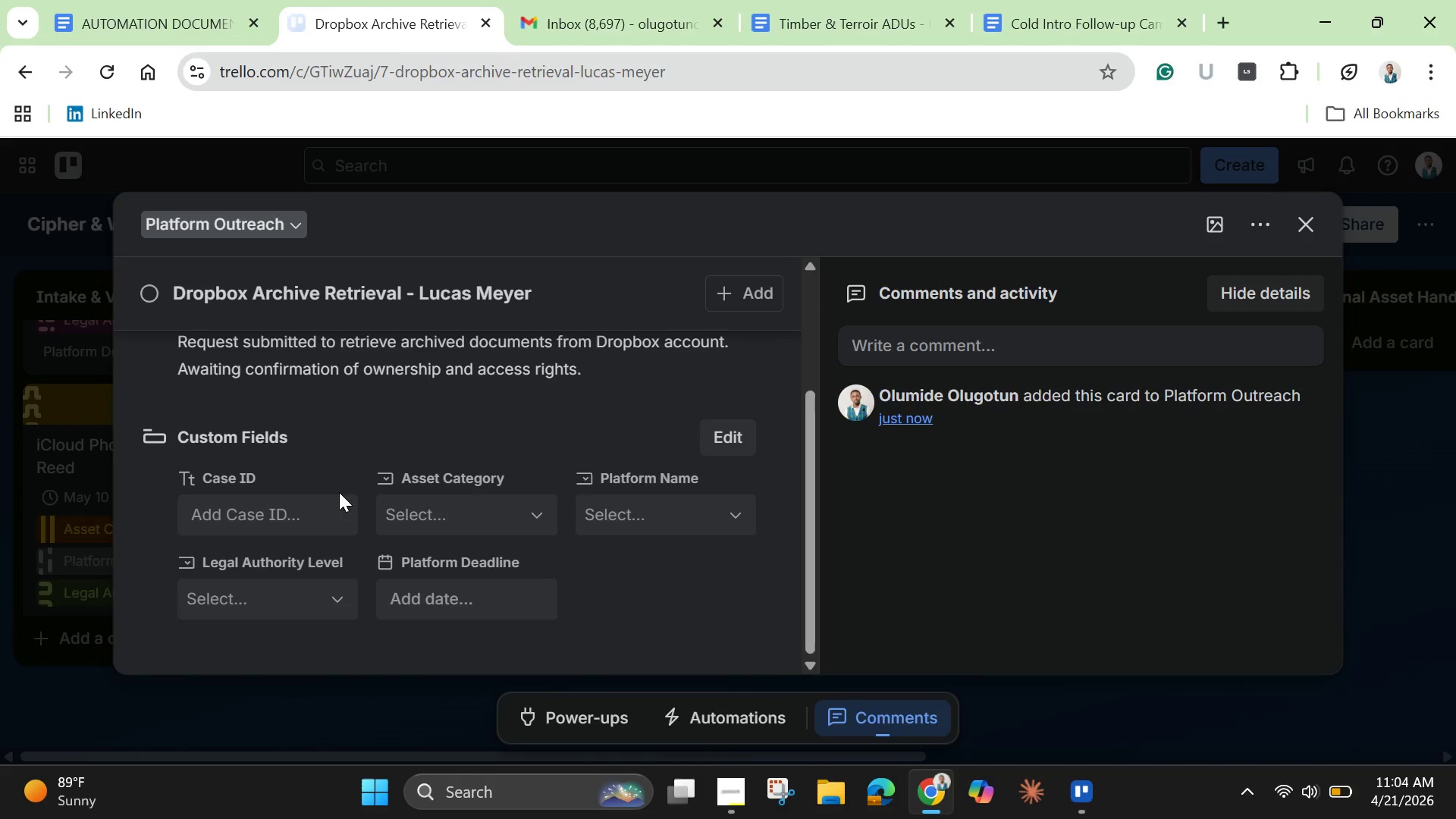 
left_click([333, 519])
 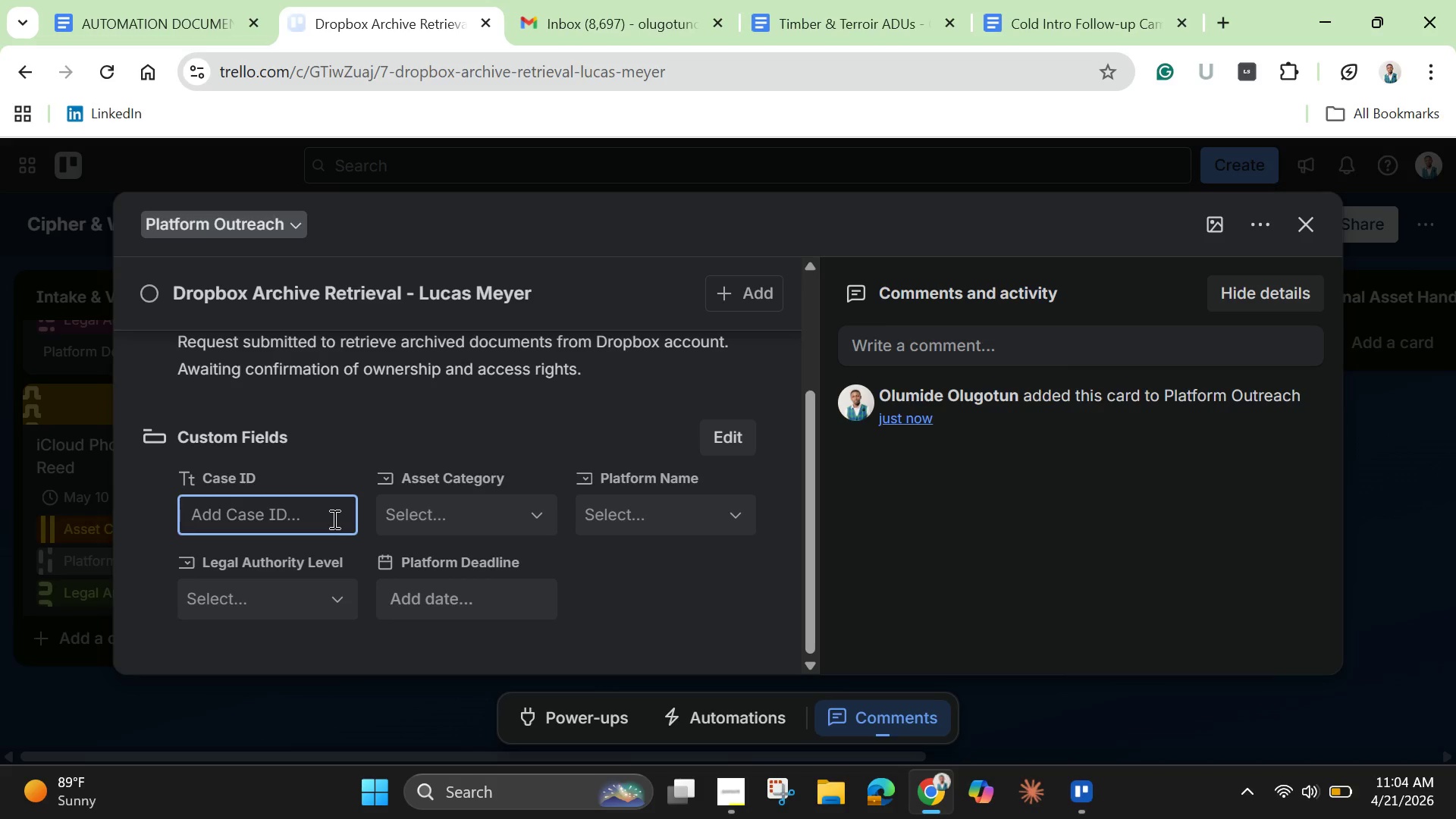 
type(CW-1006)
 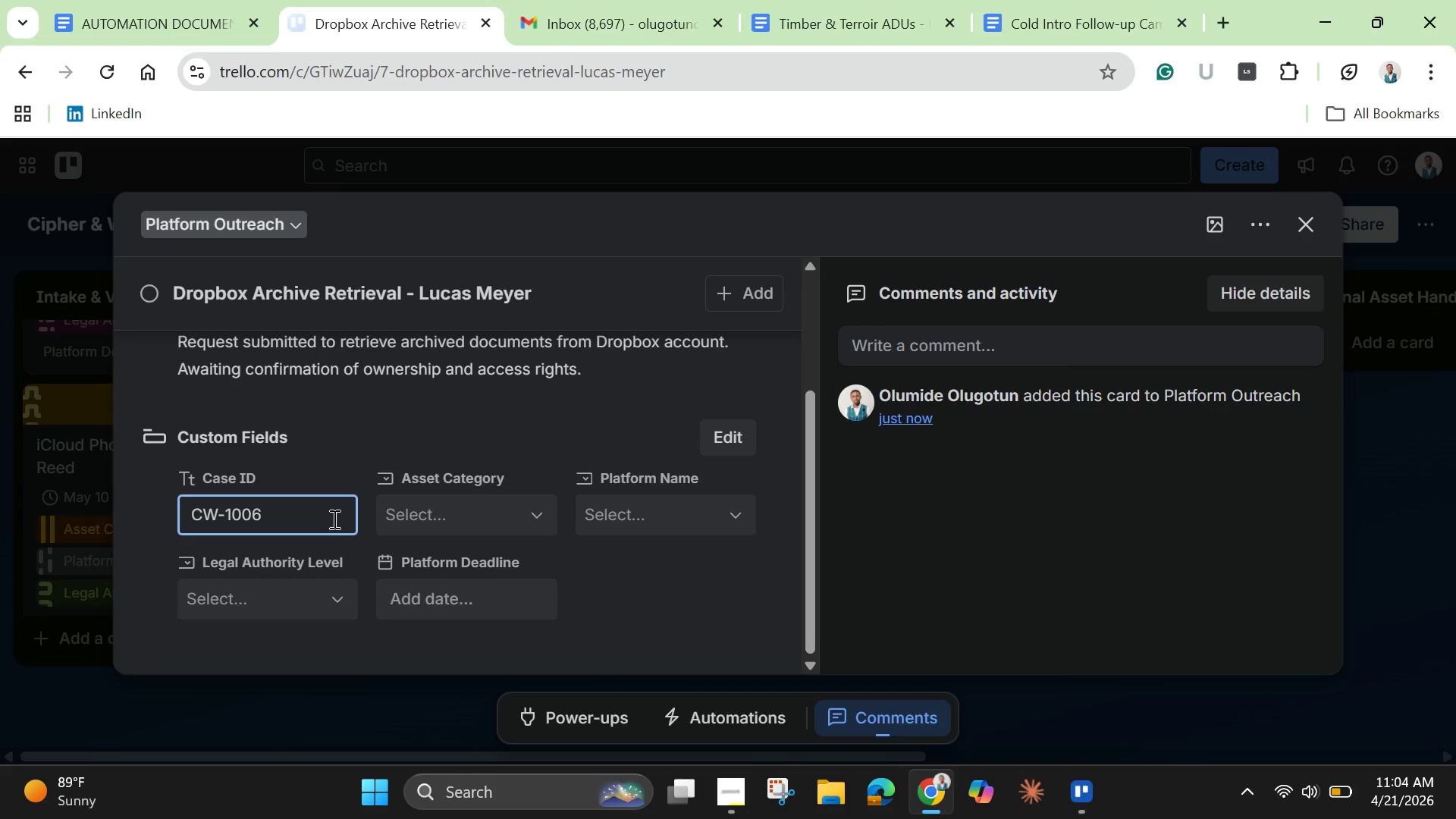 
key(Enter)
 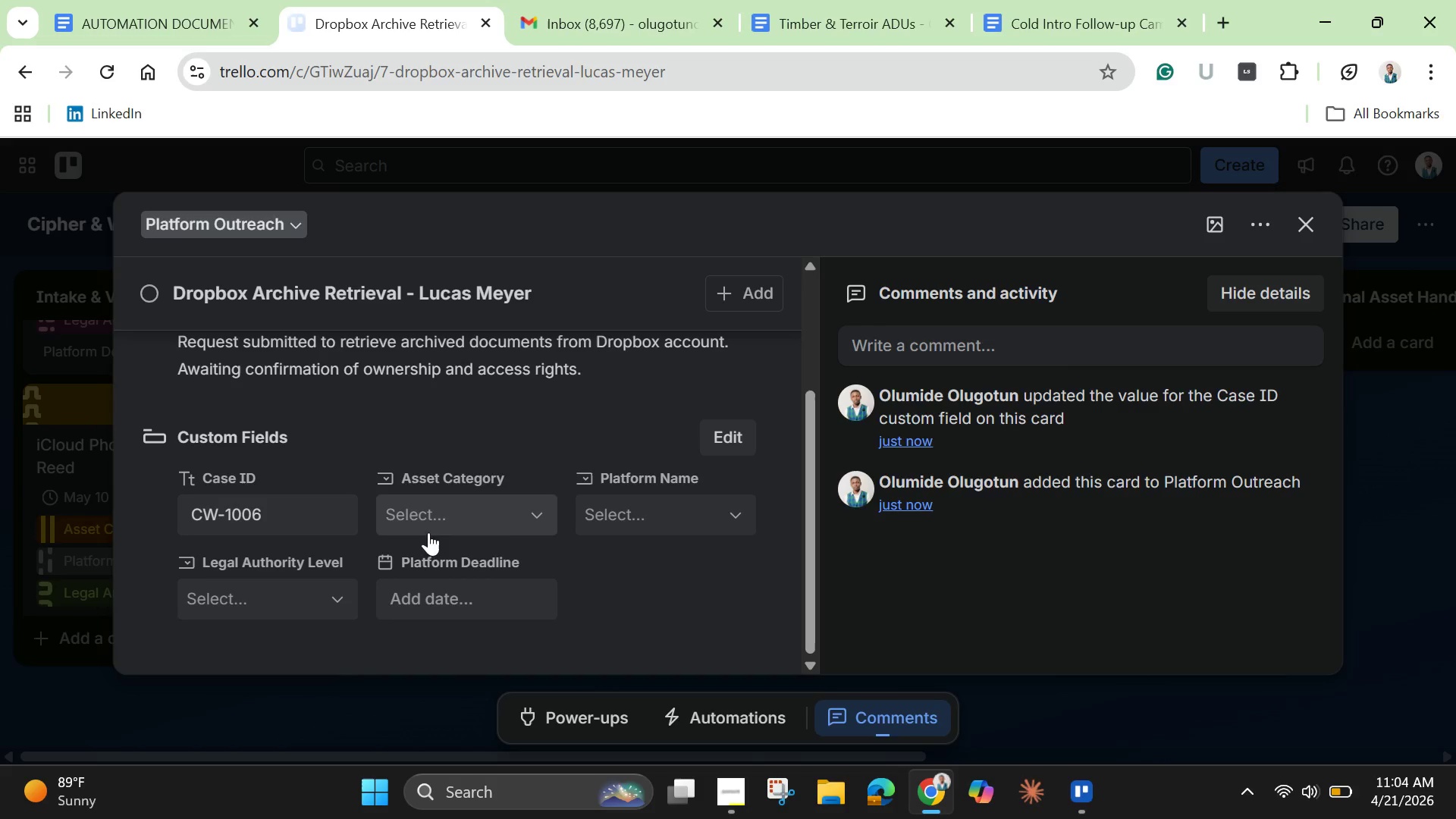 
left_click([517, 511])
 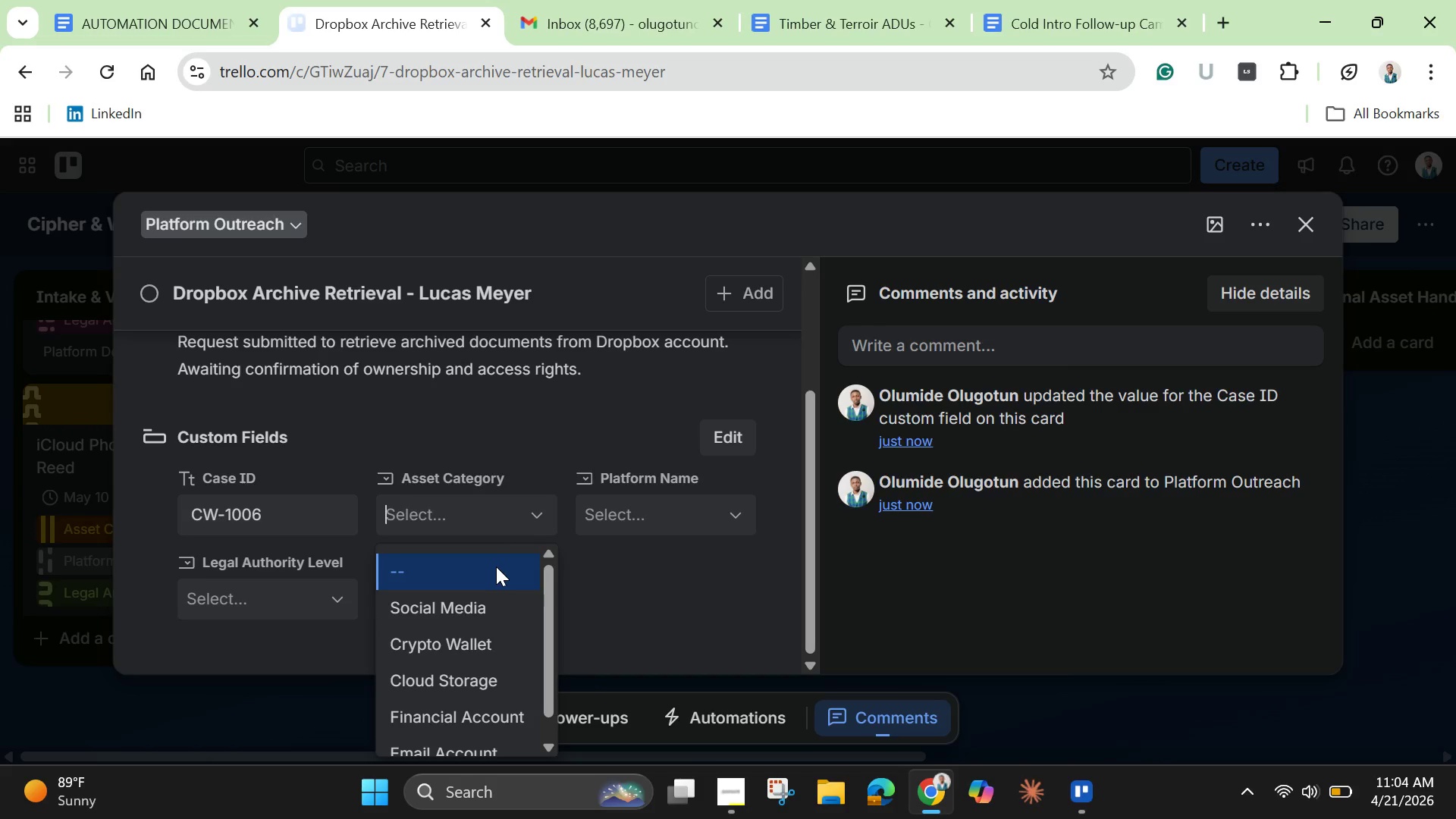 
scroll: coordinate [490, 609], scroll_direction: down, amount: 2.0
 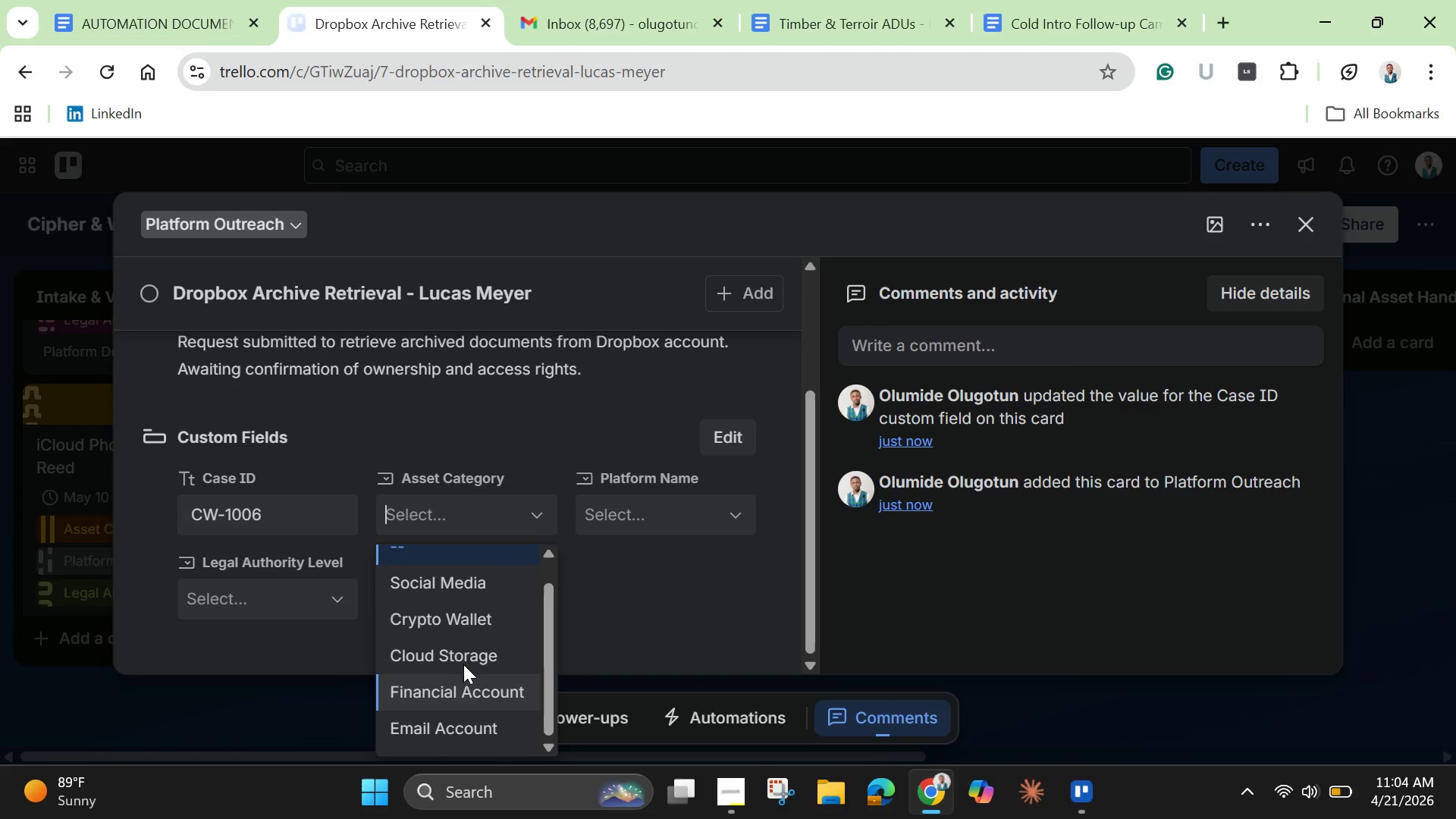 
left_click([465, 657])
 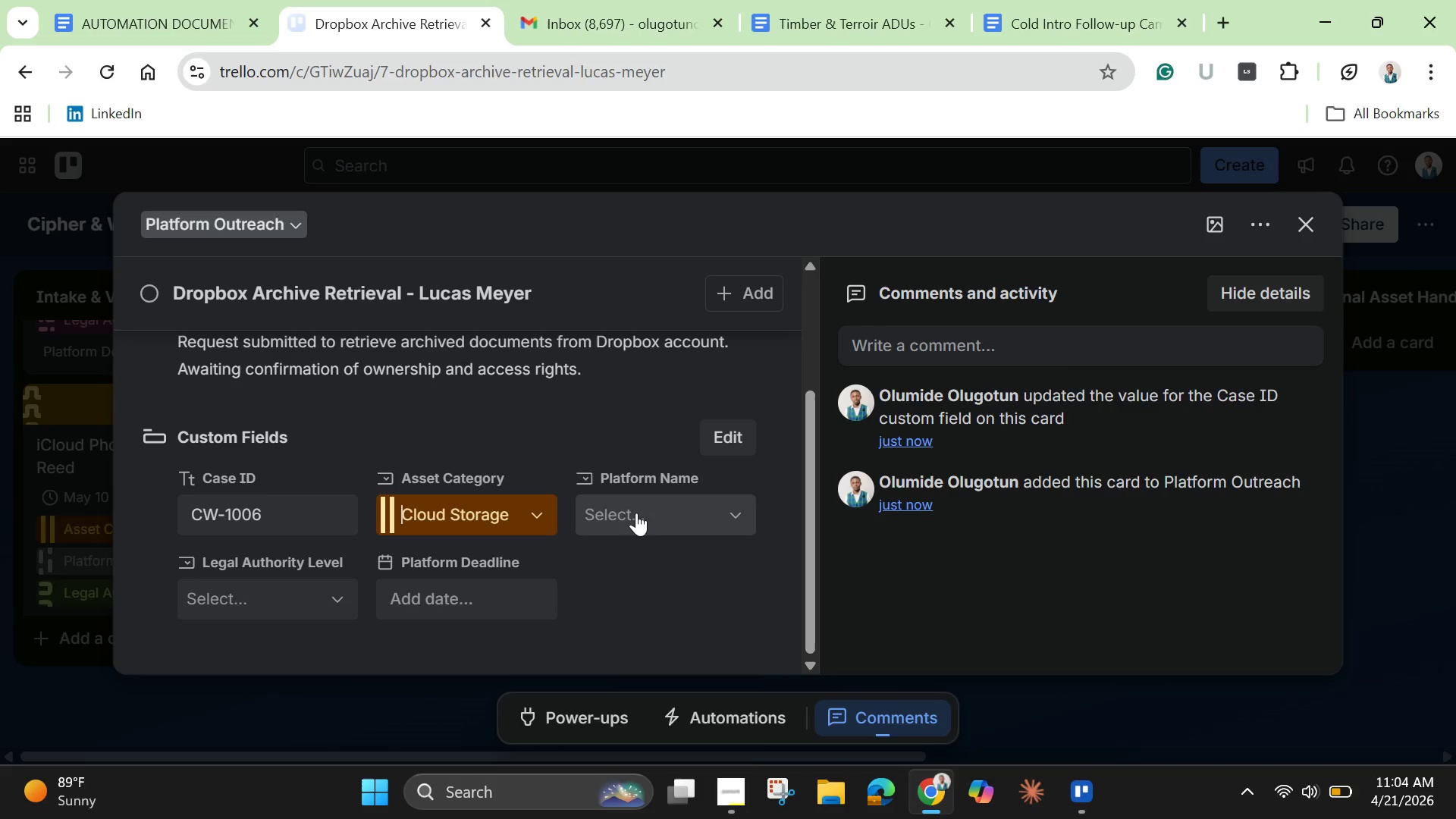 
left_click([640, 507])
 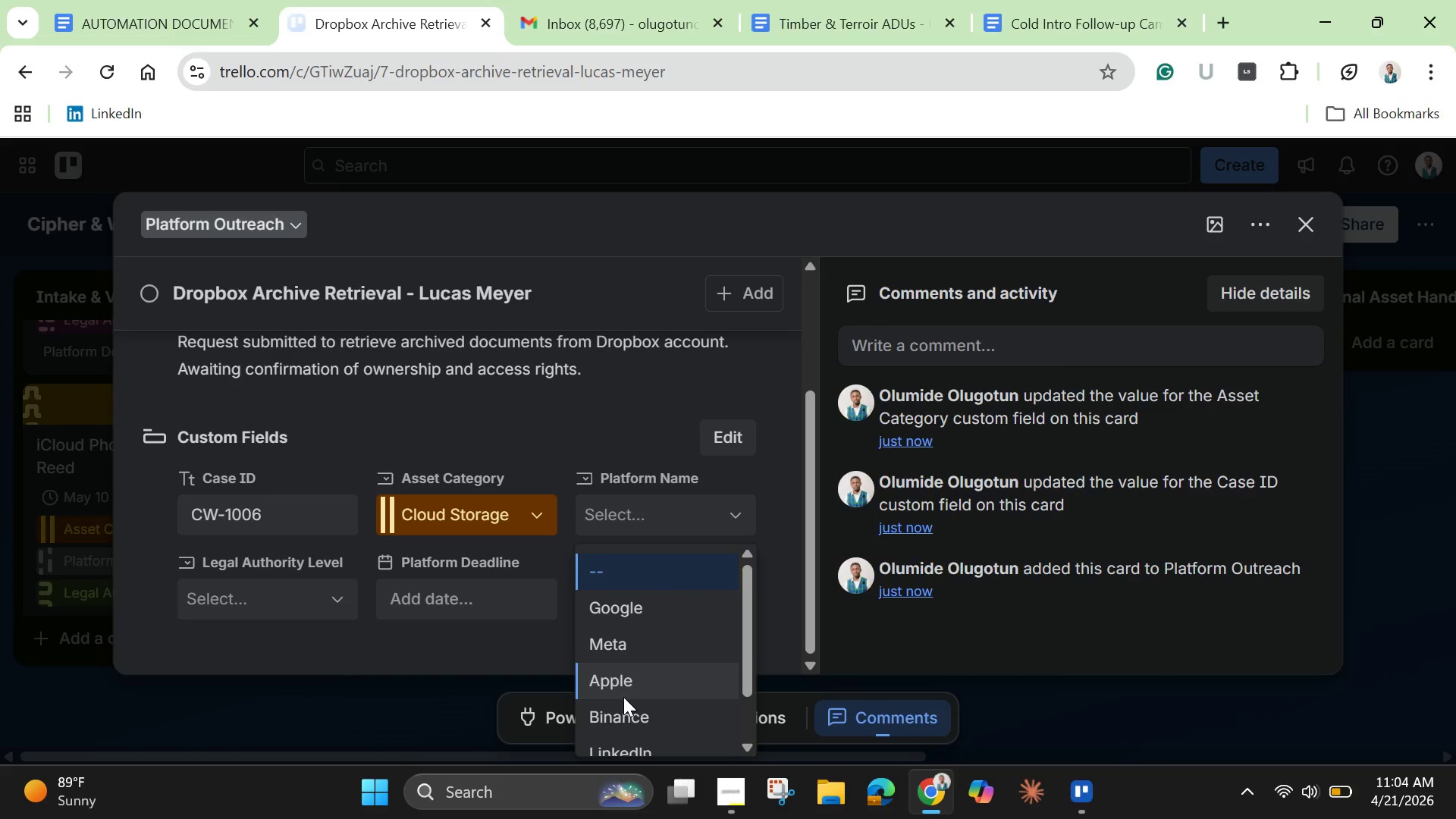 
scroll: coordinate [620, 717], scroll_direction: down, amount: 3.0
 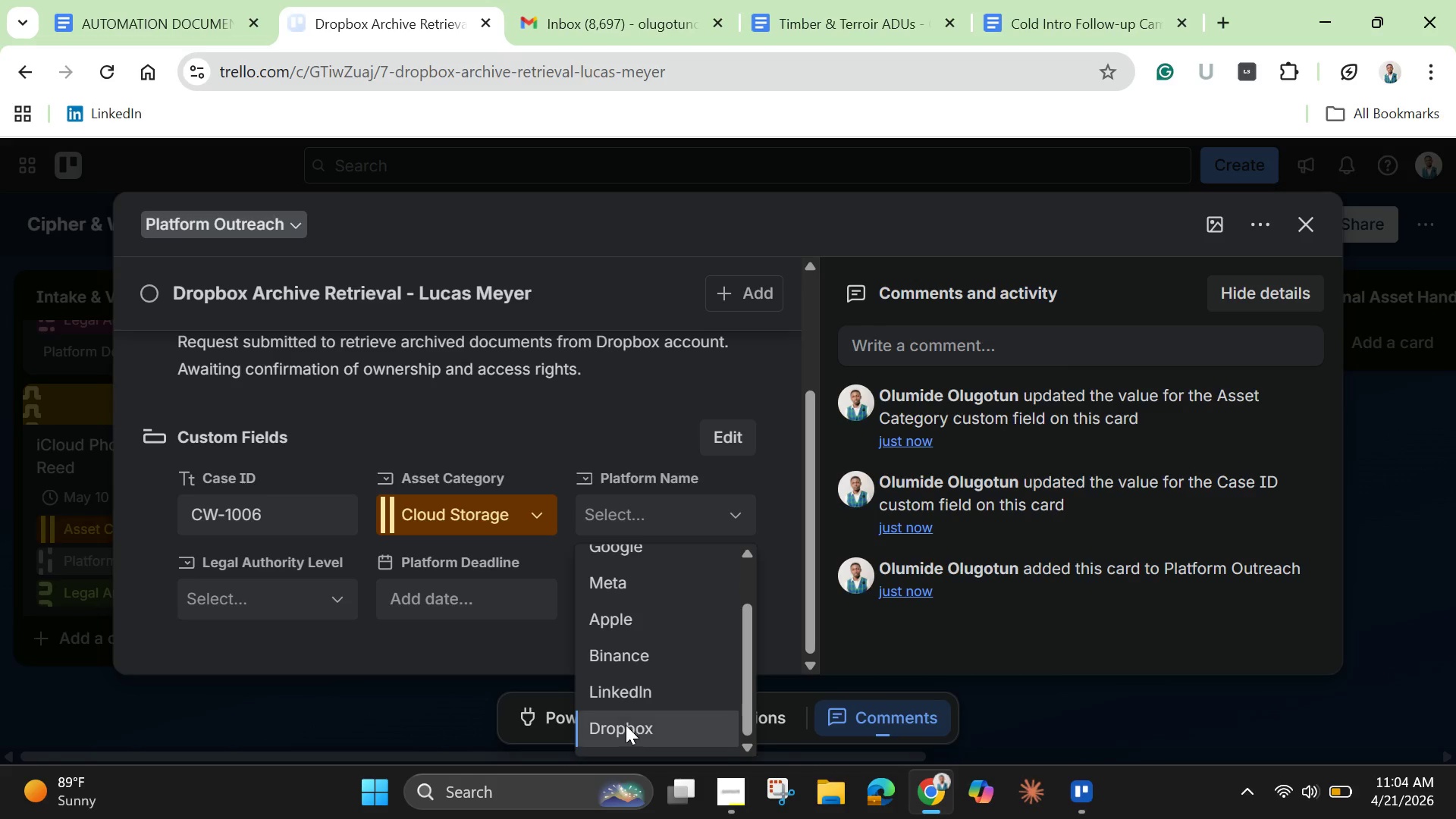 
left_click([626, 725])
 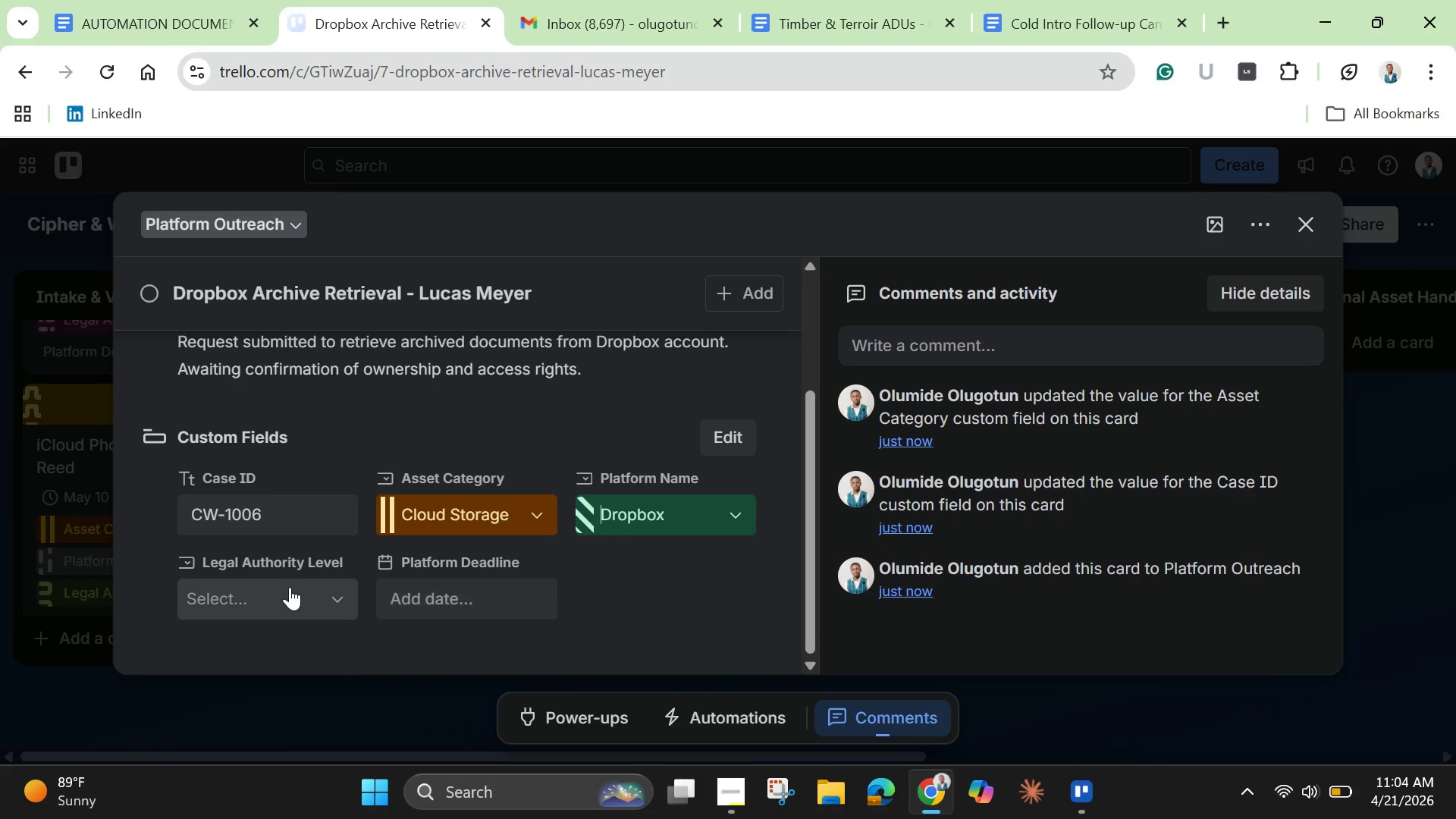 
left_click([288, 587])
 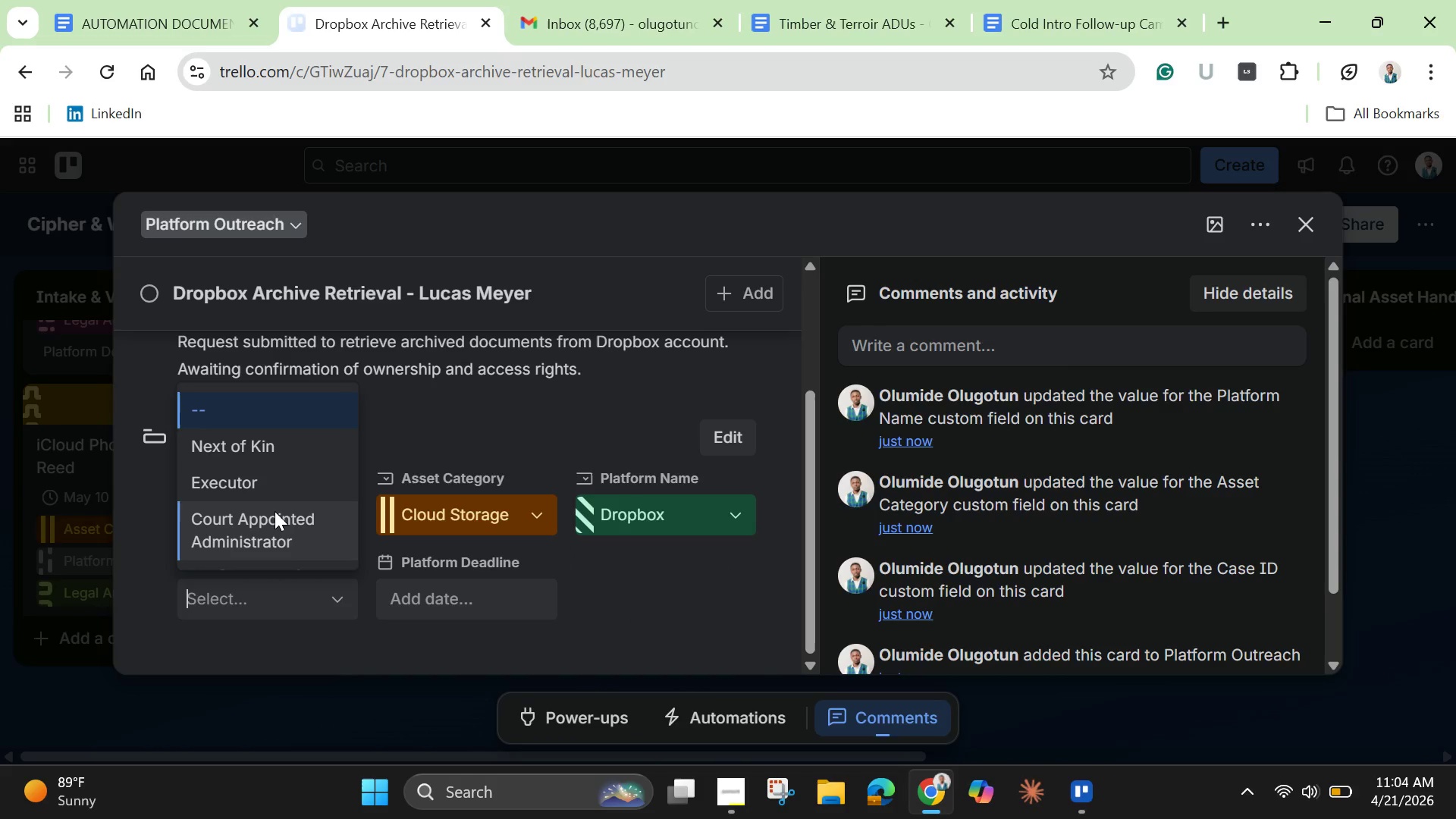 
left_click([261, 485])
 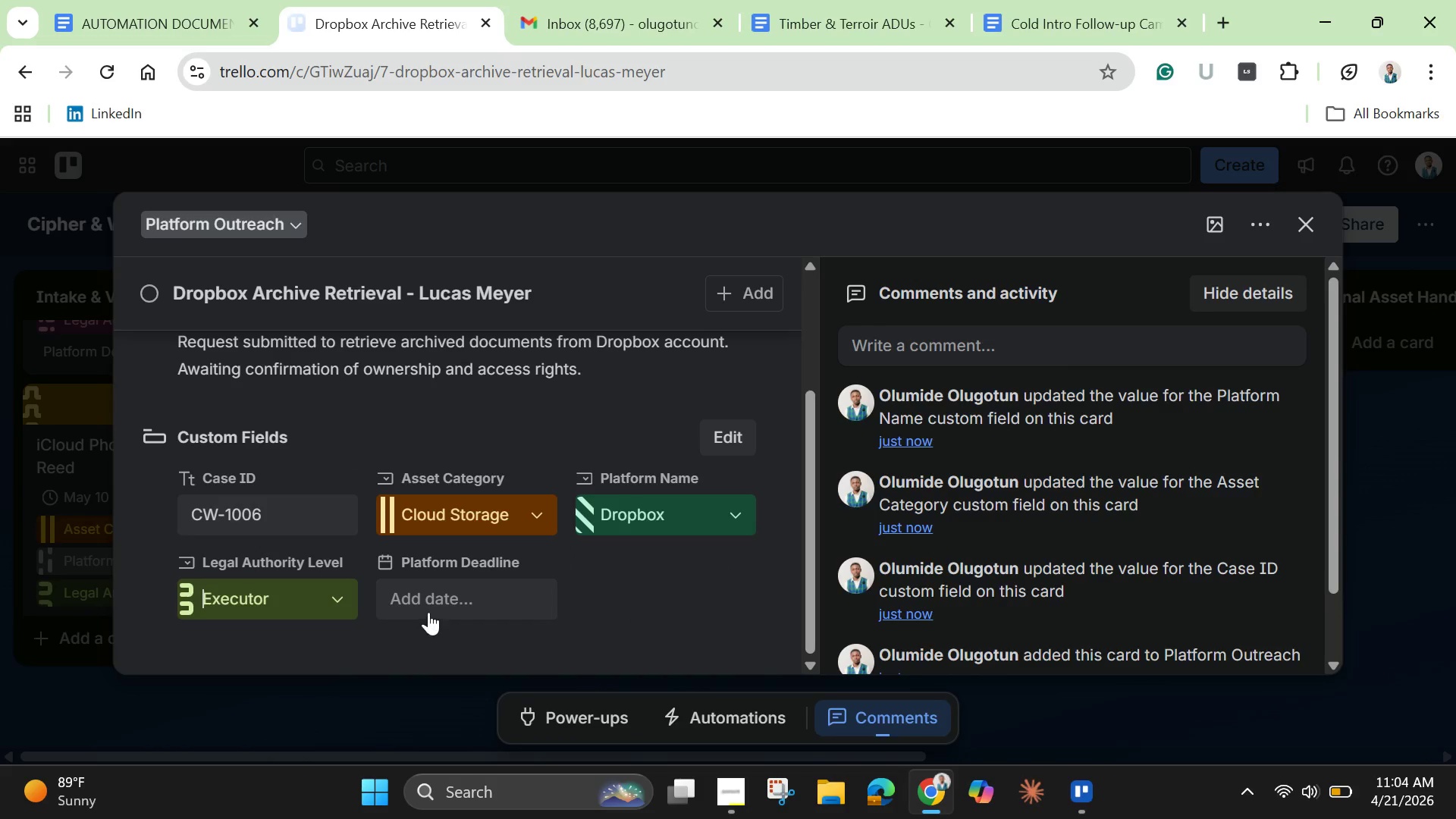 
left_click([431, 602])
 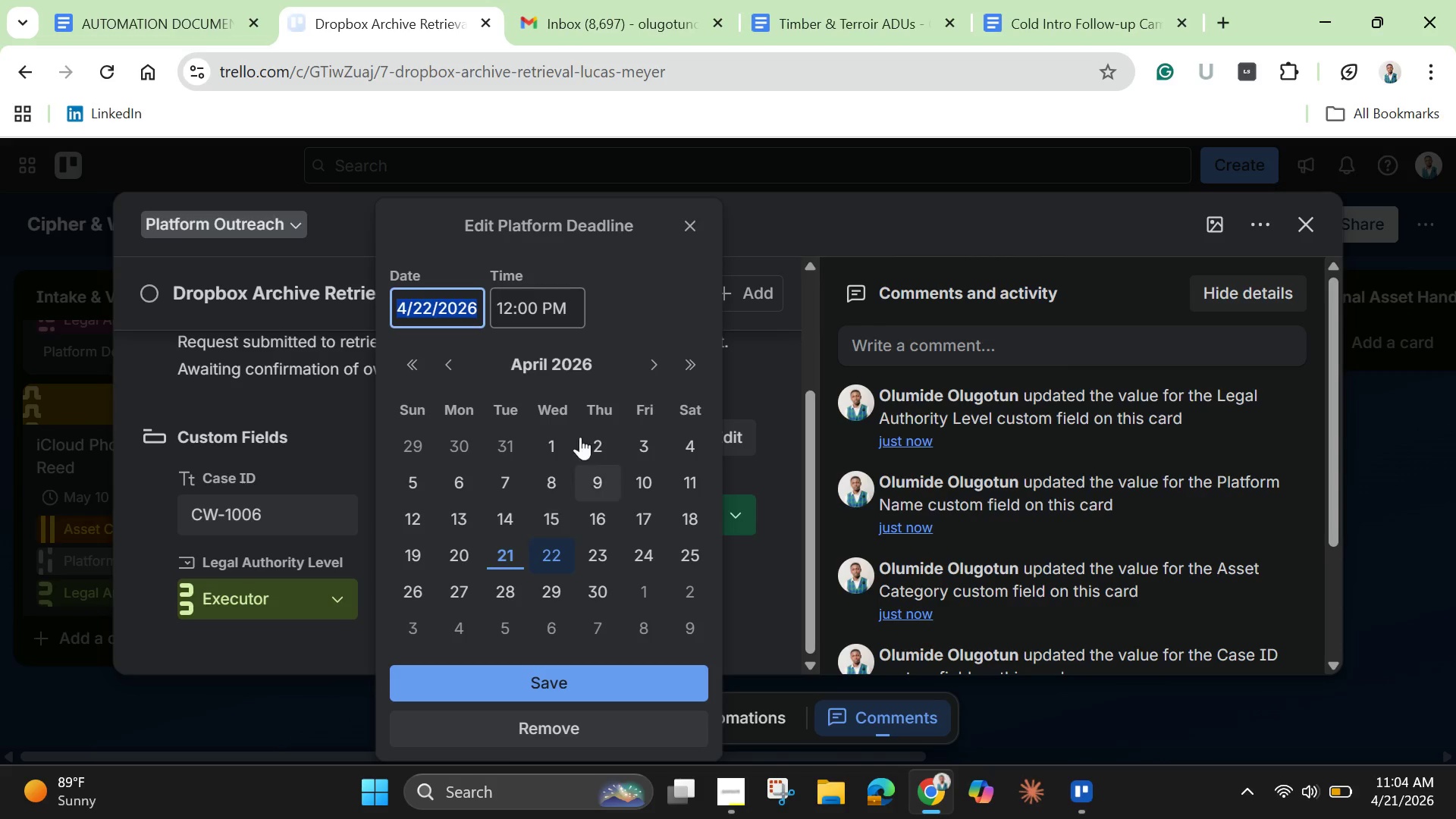 
wait(5.39)
 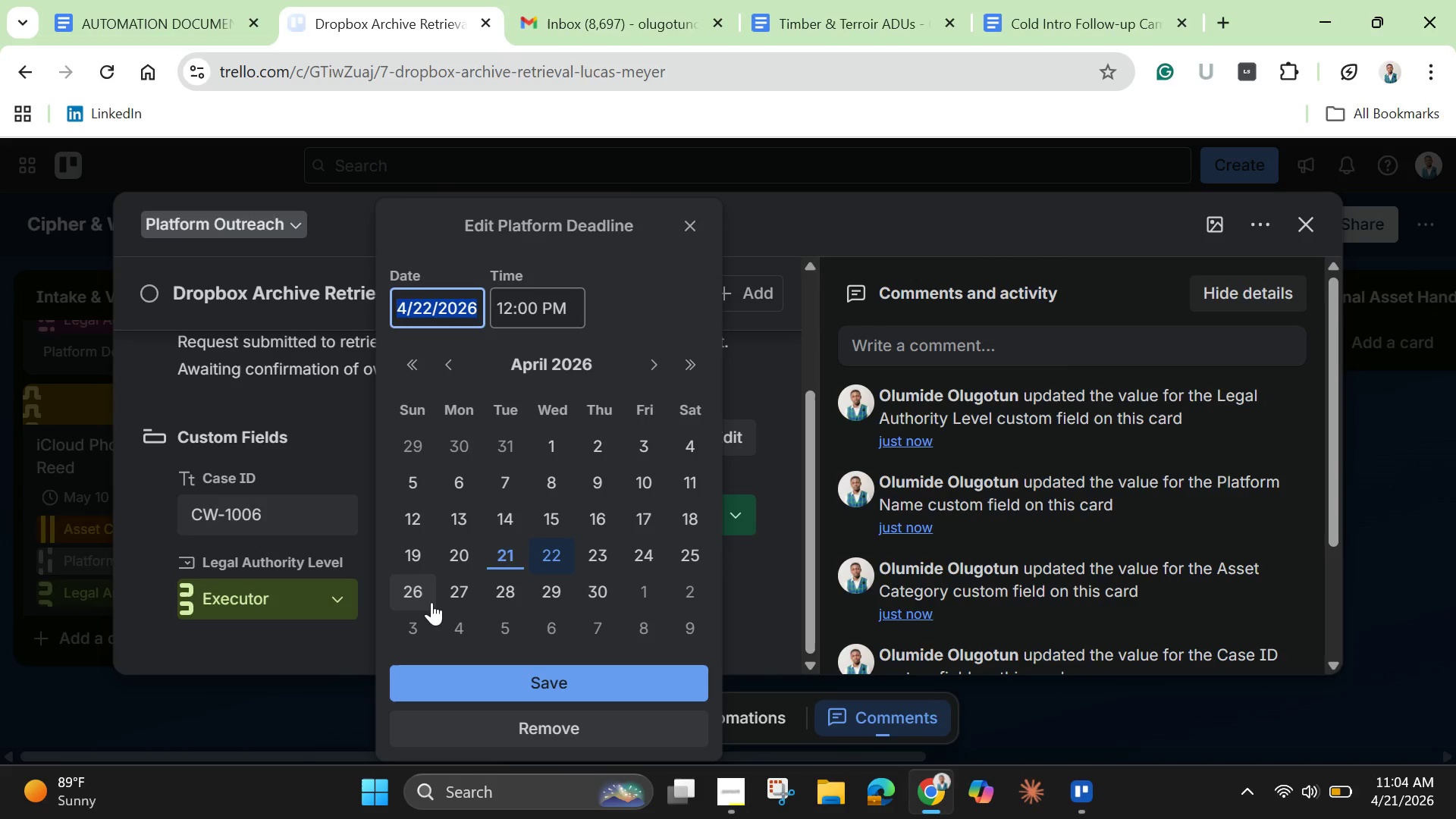 
left_click([650, 364])
 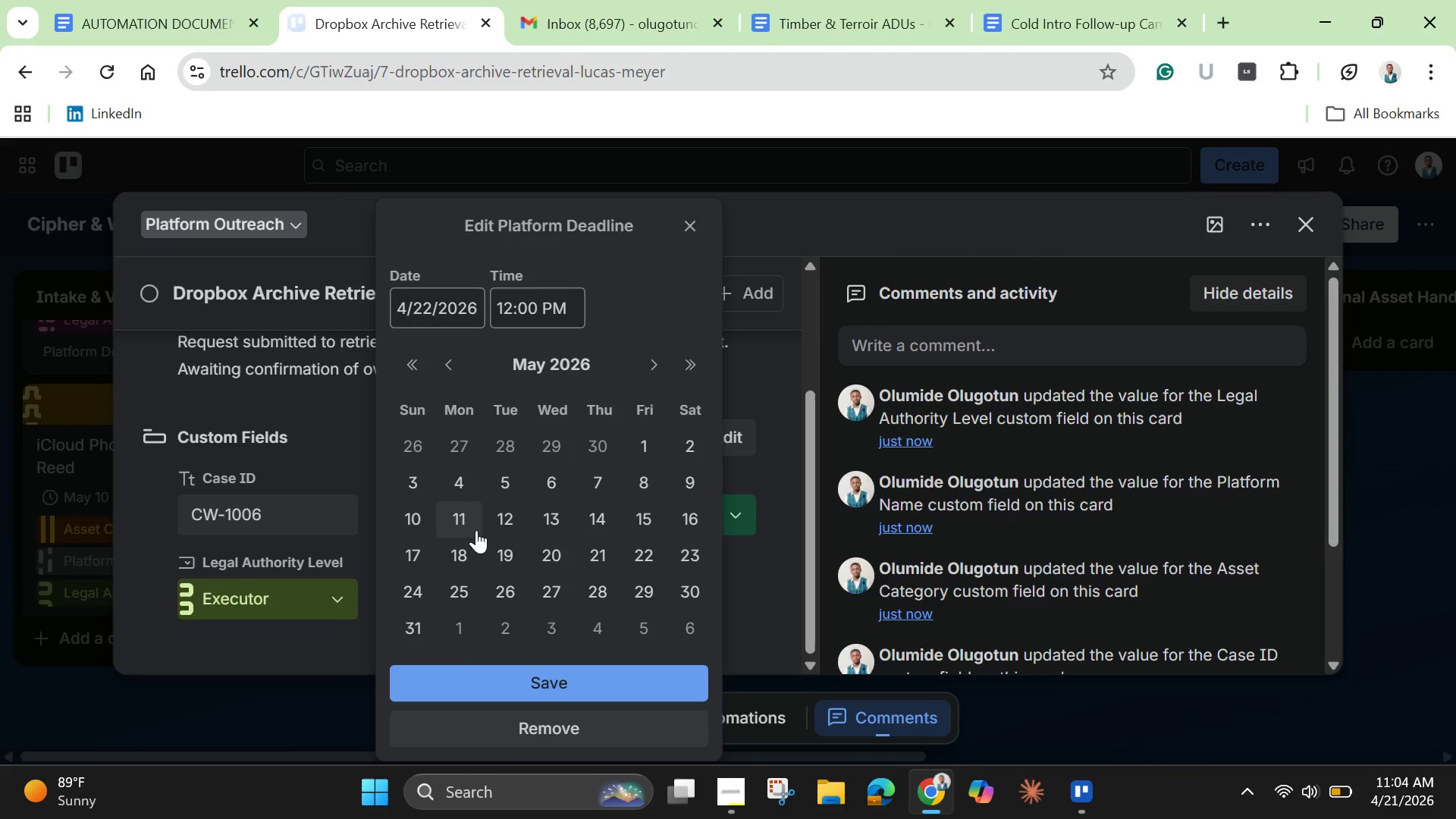 
left_click([476, 530])
 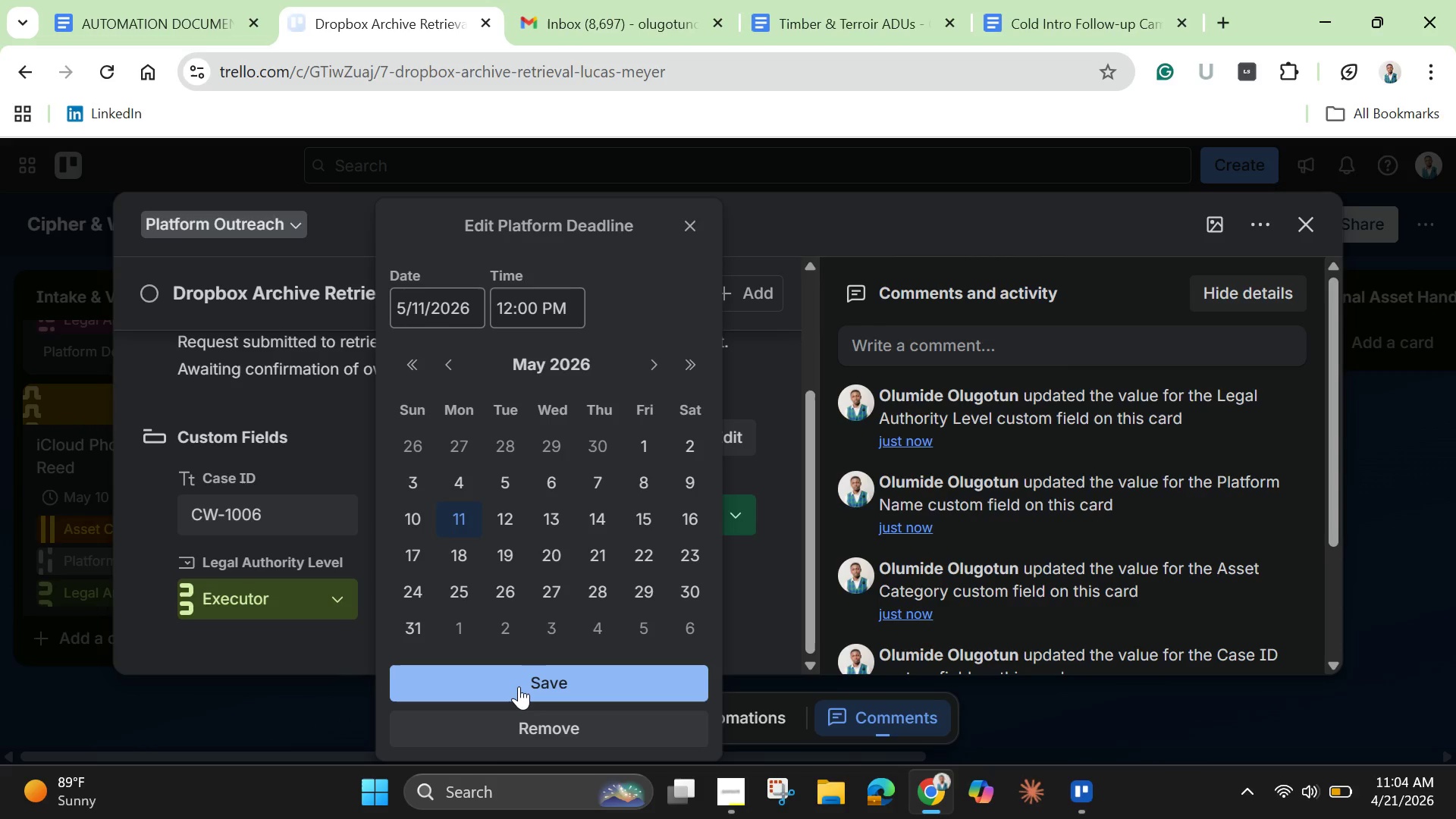 
left_click([519, 686])
 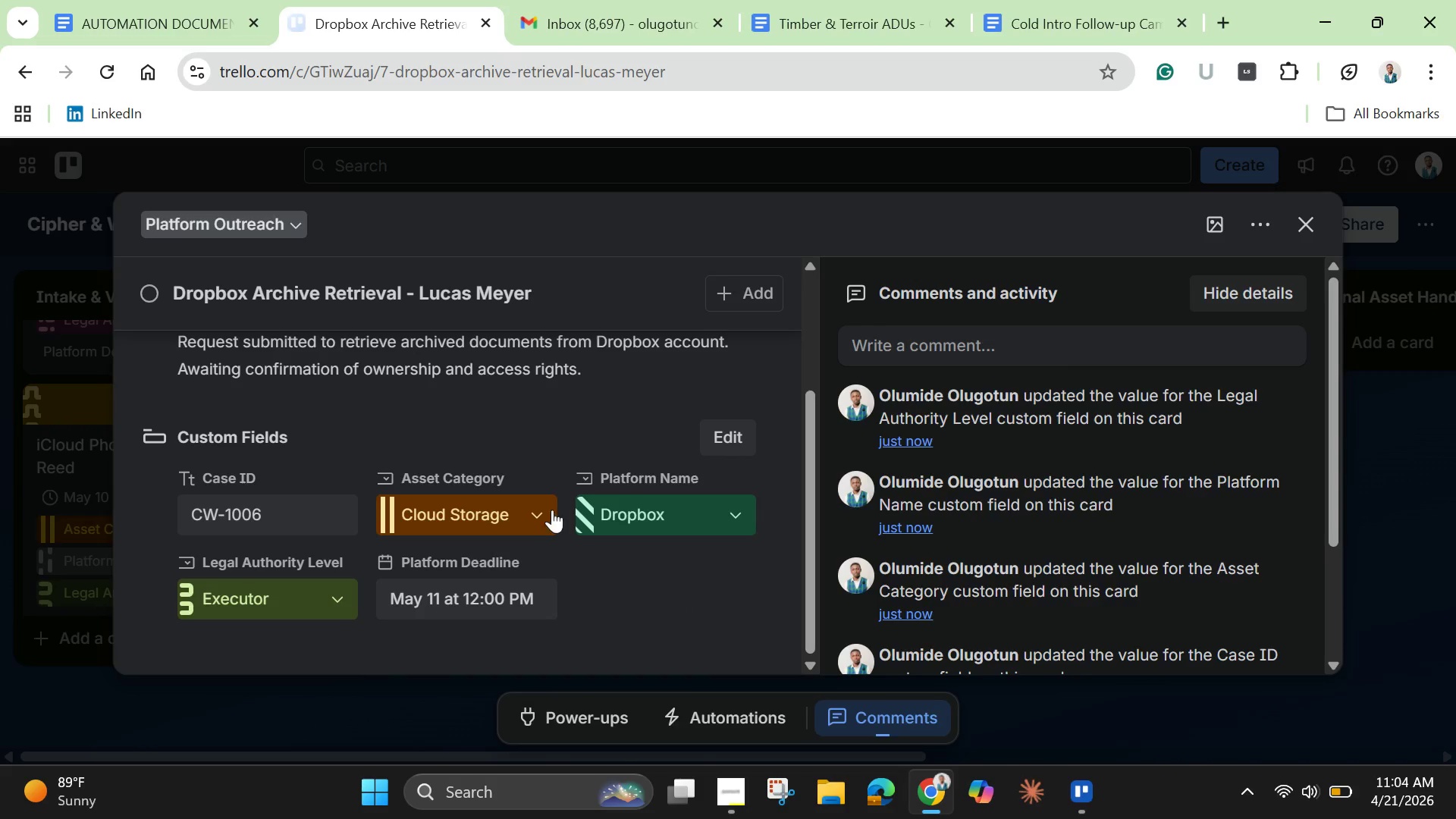 
scroll: coordinate [552, 510], scroll_direction: up, amount: 2.0
 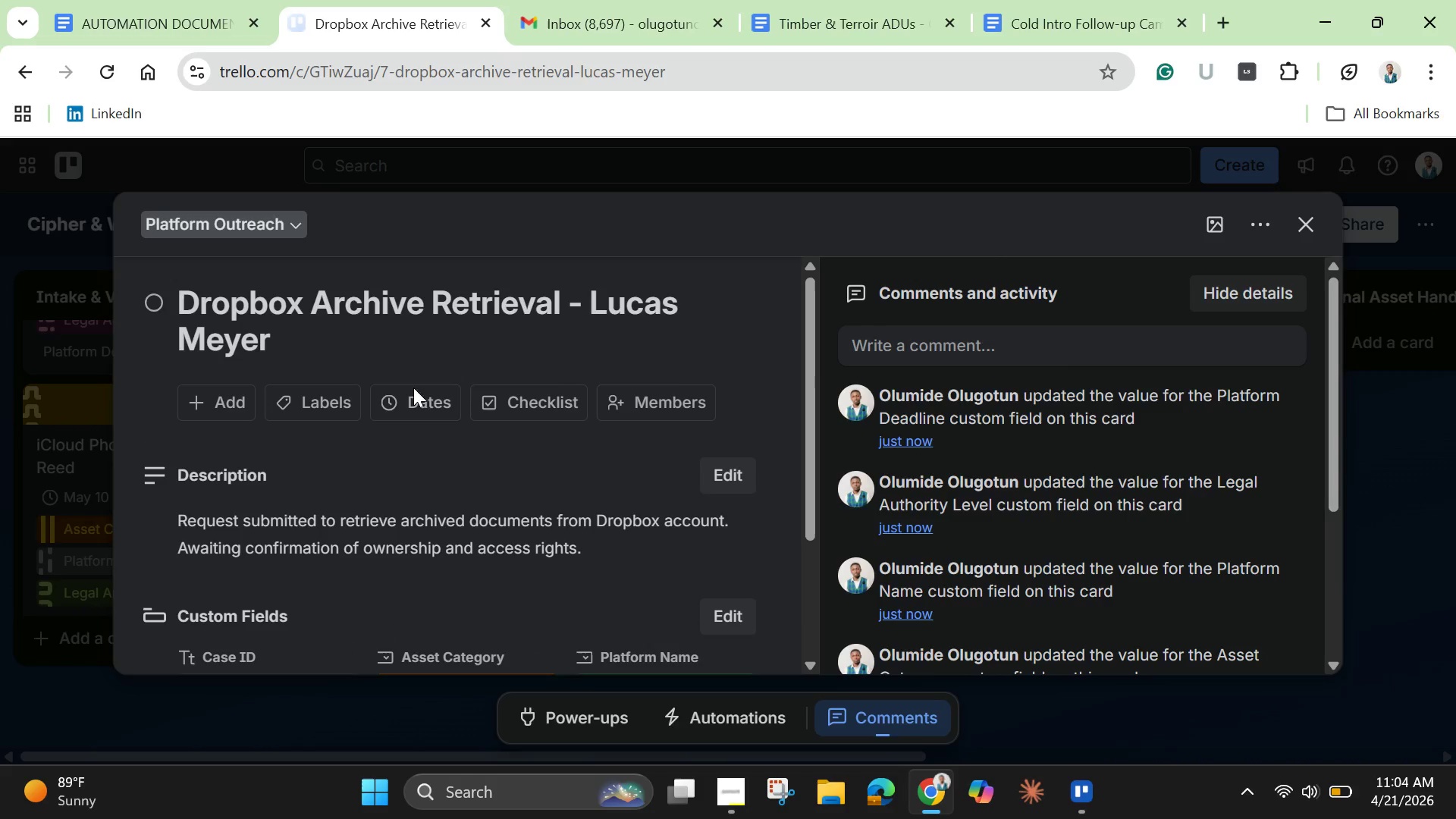 
left_click([420, 393])
 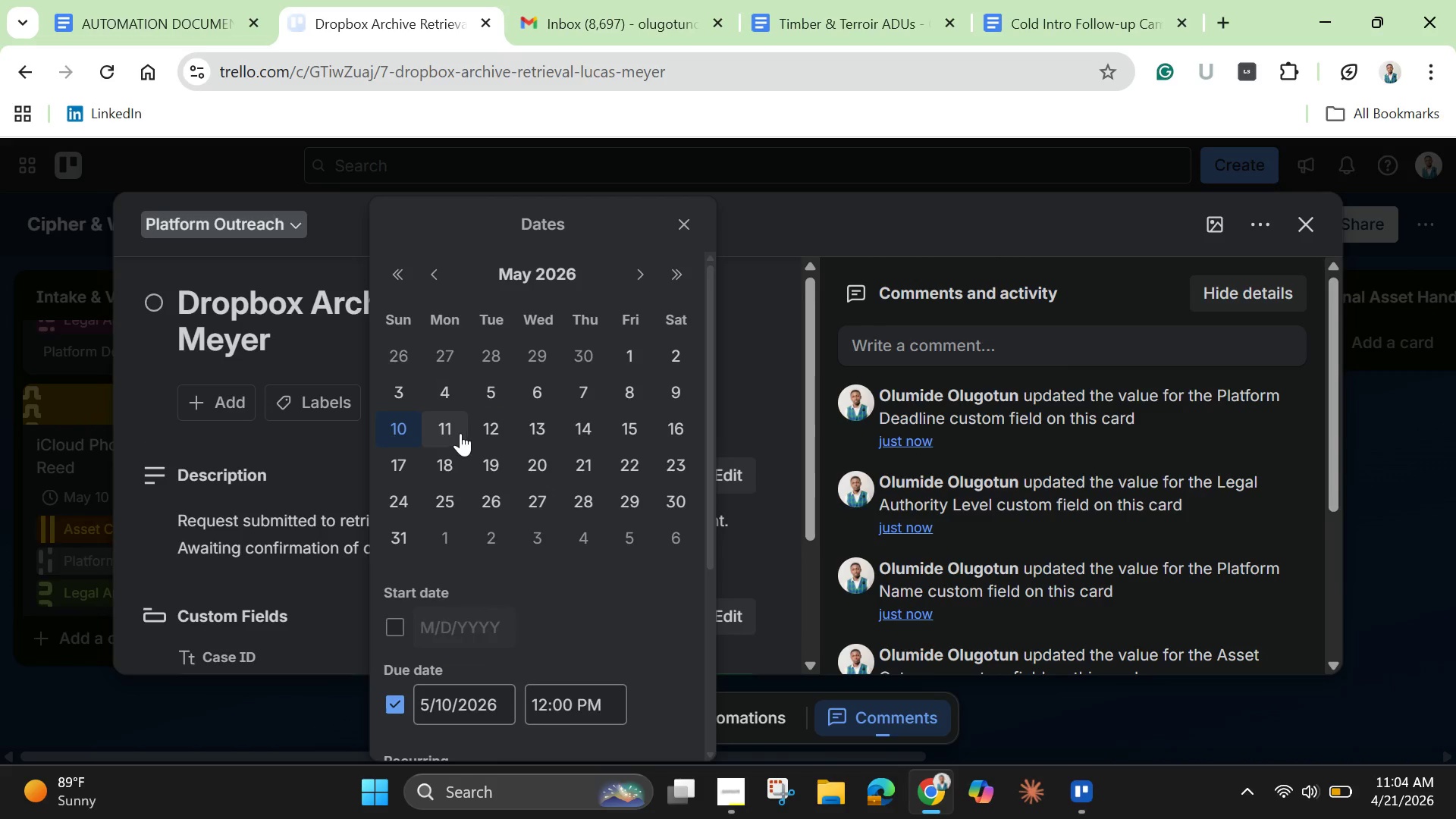 
left_click([459, 431])
 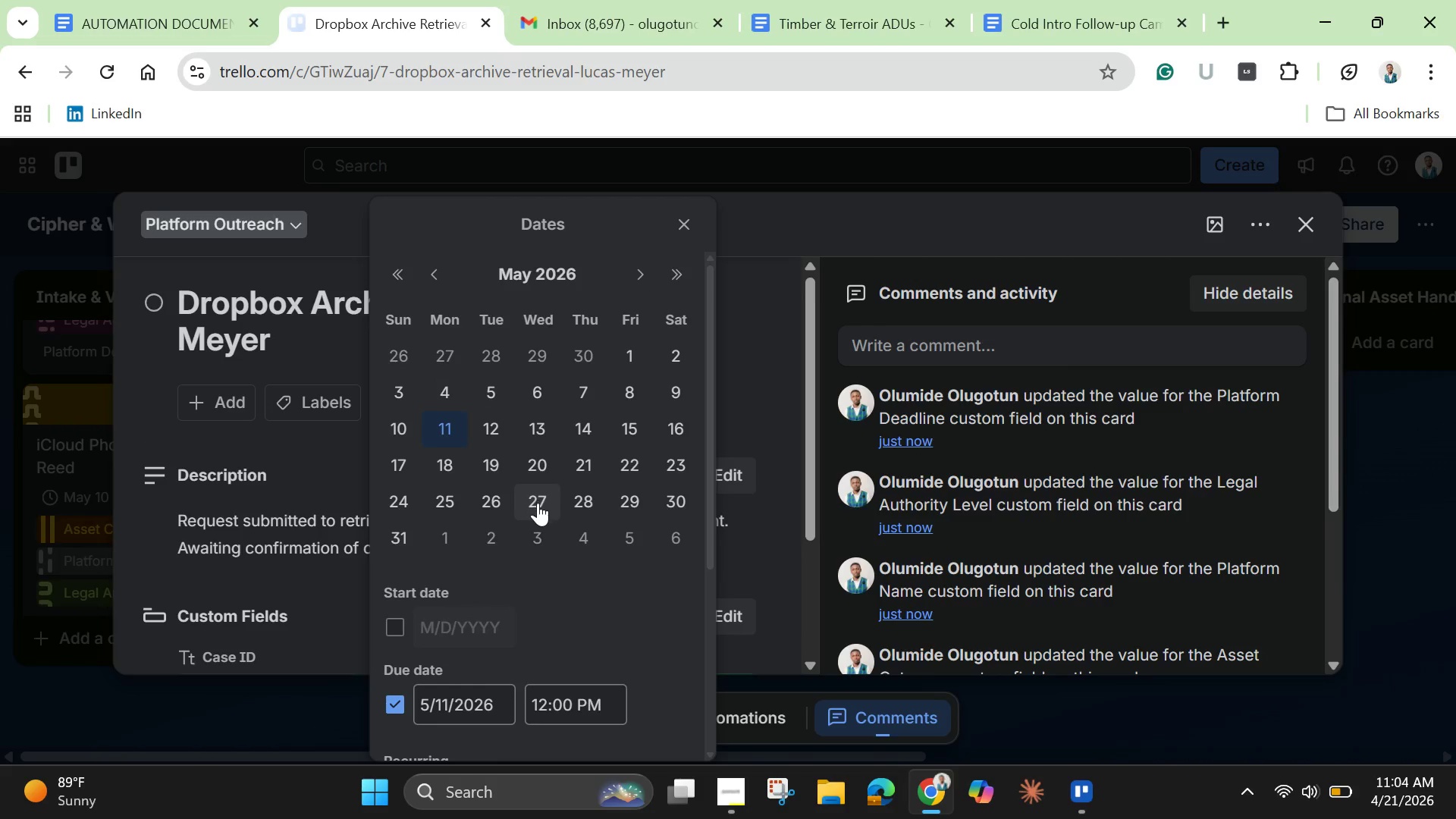 
scroll: coordinate [558, 651], scroll_direction: down, amount: 4.0
 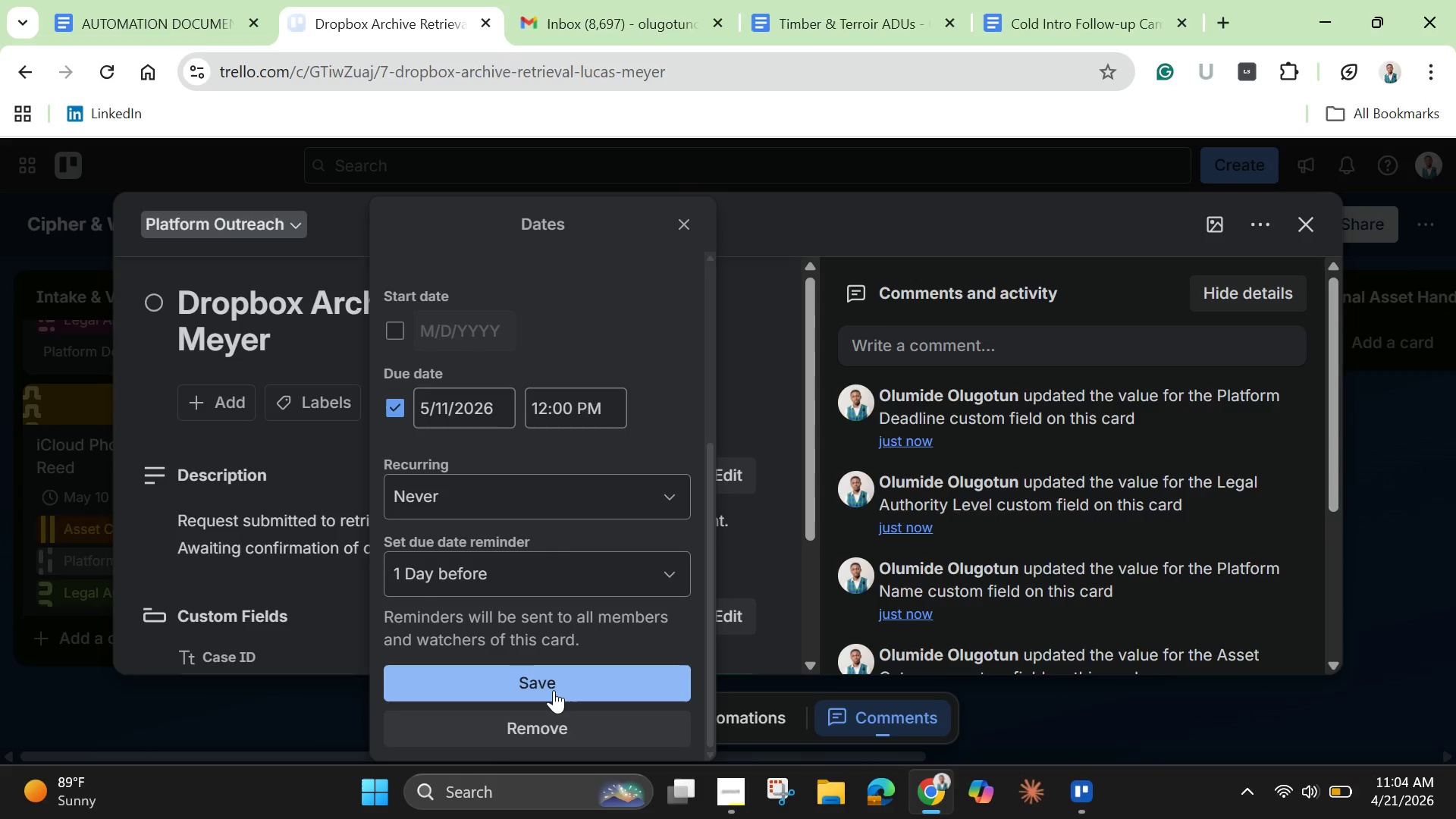 
left_click([554, 690])
 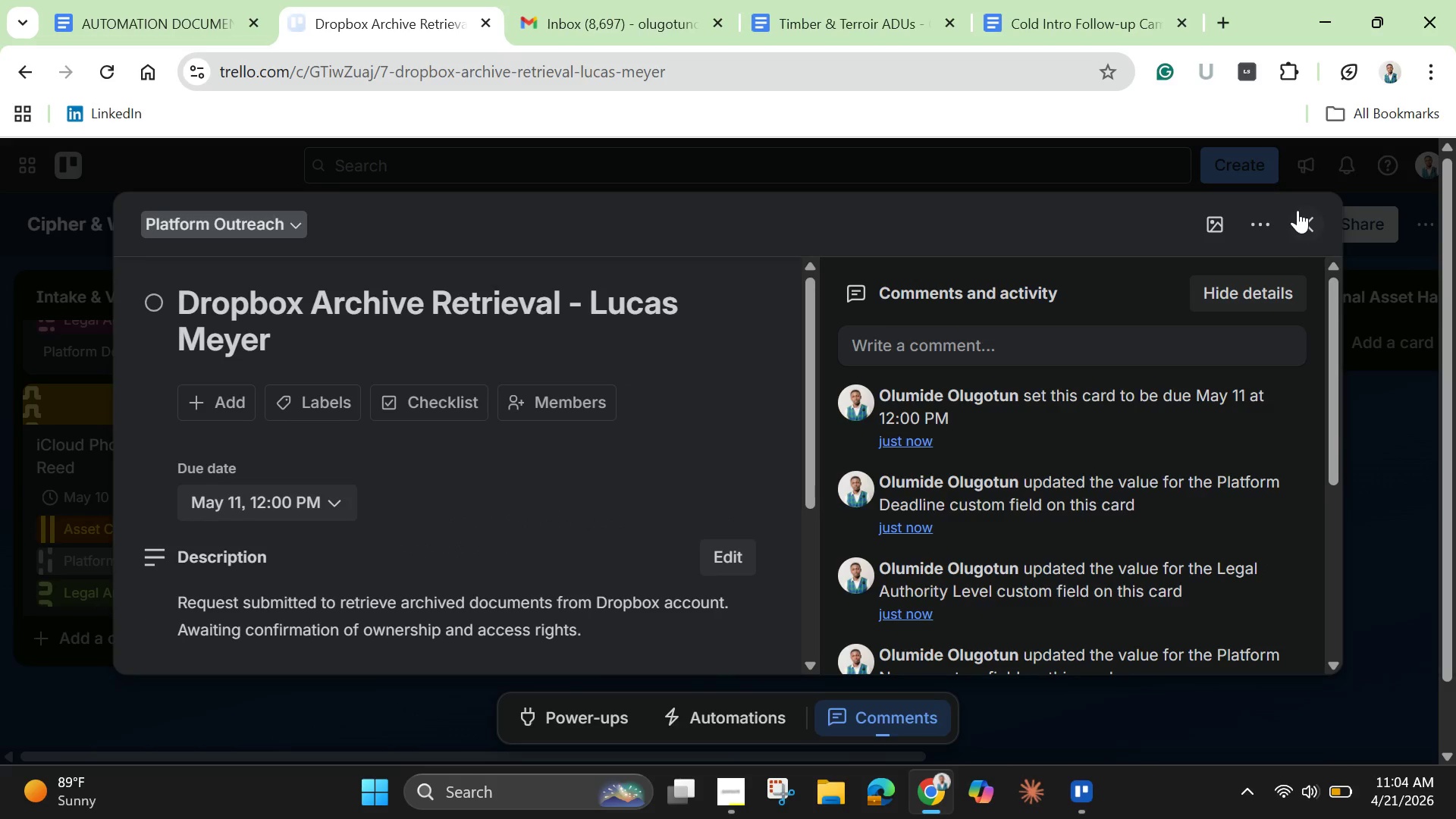 
left_click([1220, 218])
 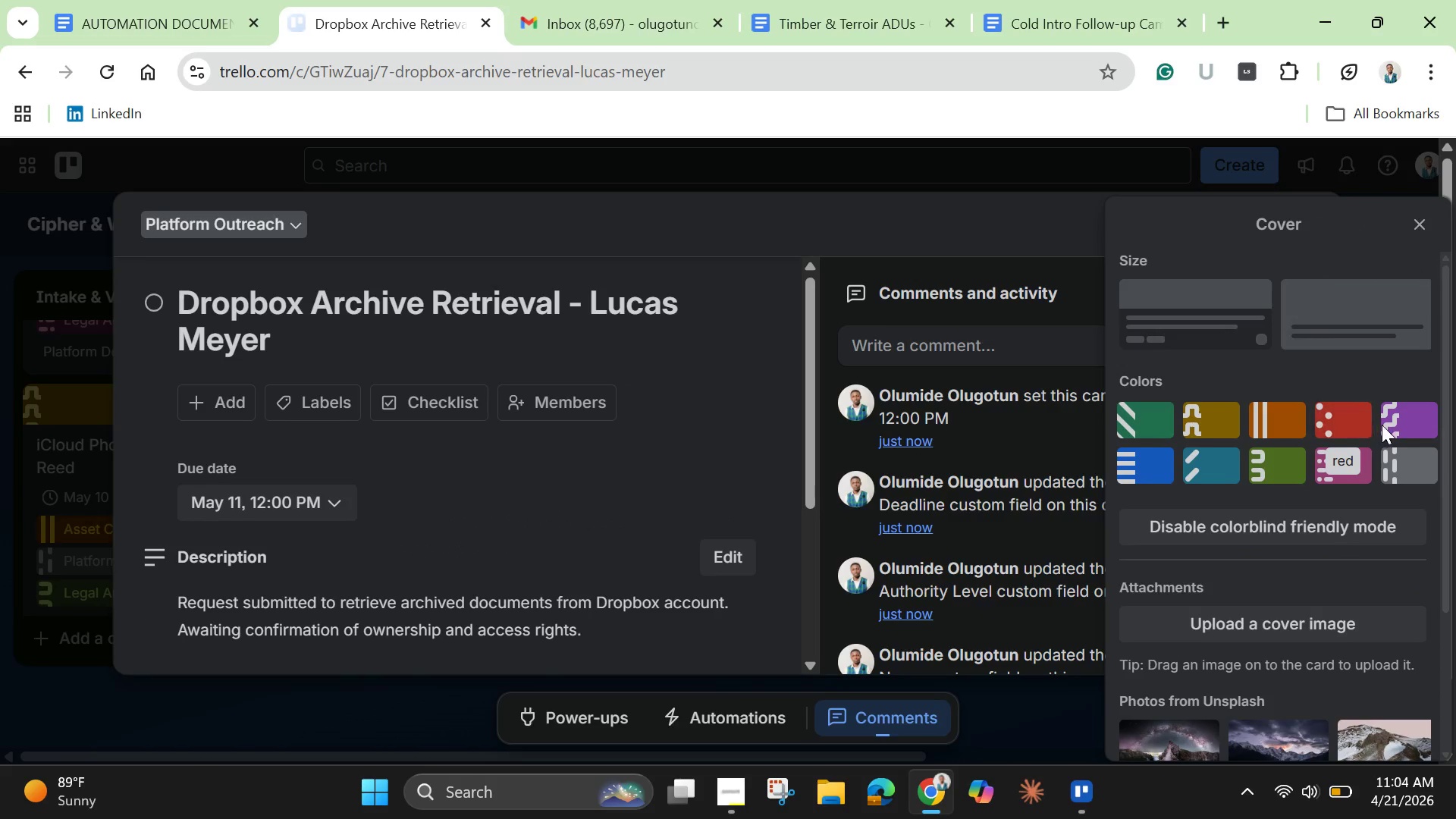 
left_click([1284, 424])
 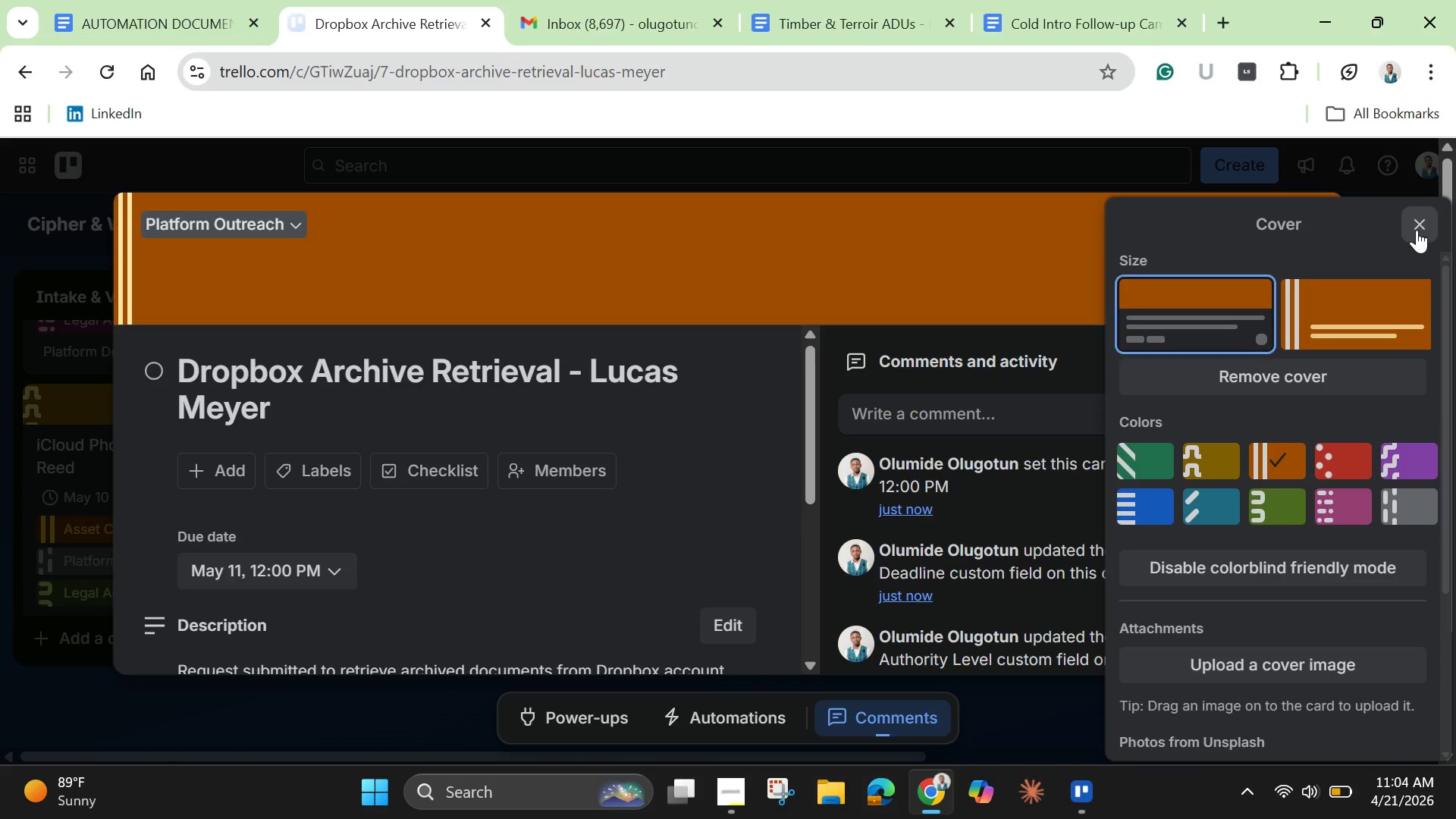 
left_click([1415, 228])
 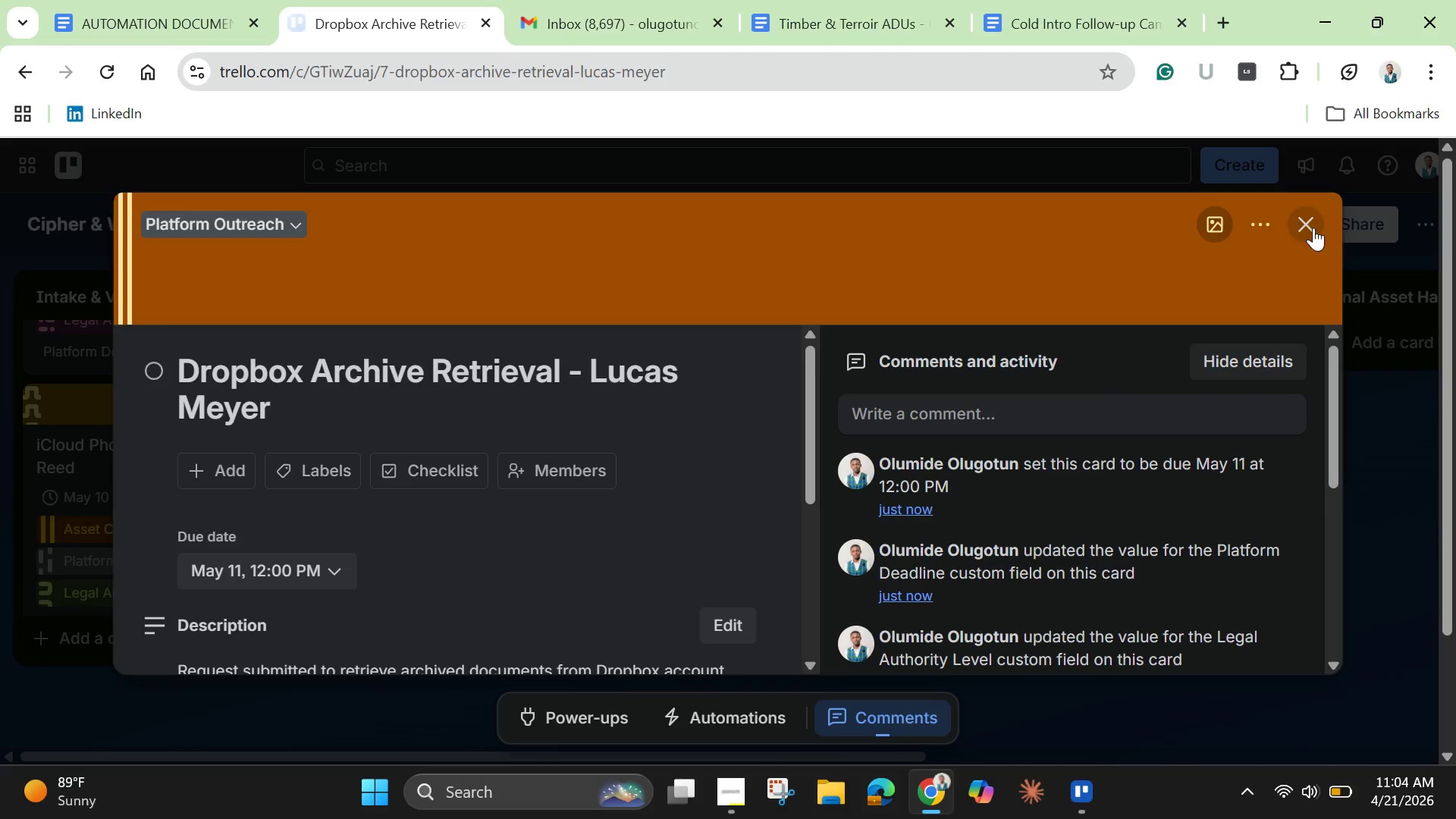 
left_click([1313, 228])
 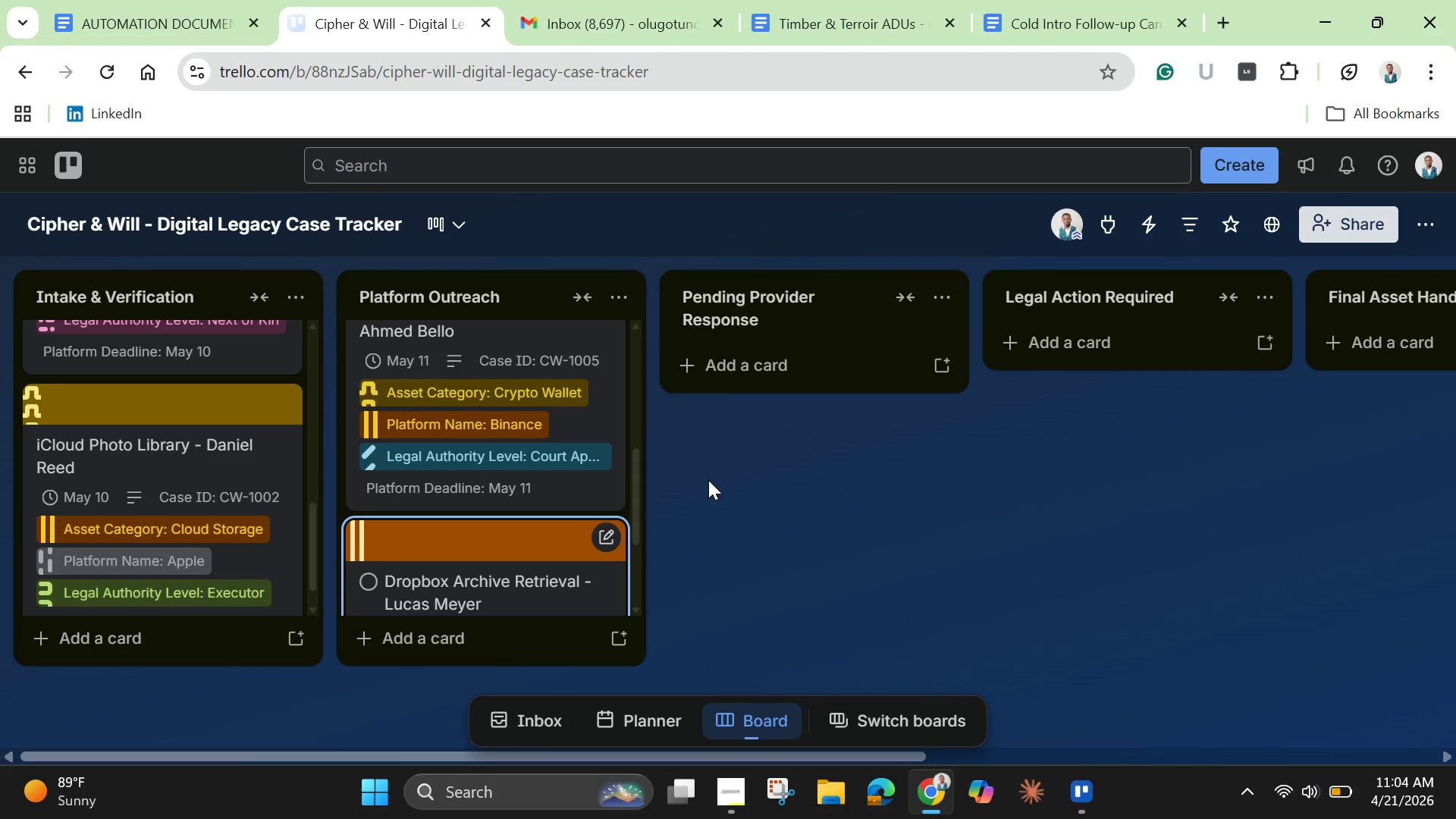 
scroll: coordinate [556, 472], scroll_direction: up, amount: 5.0
 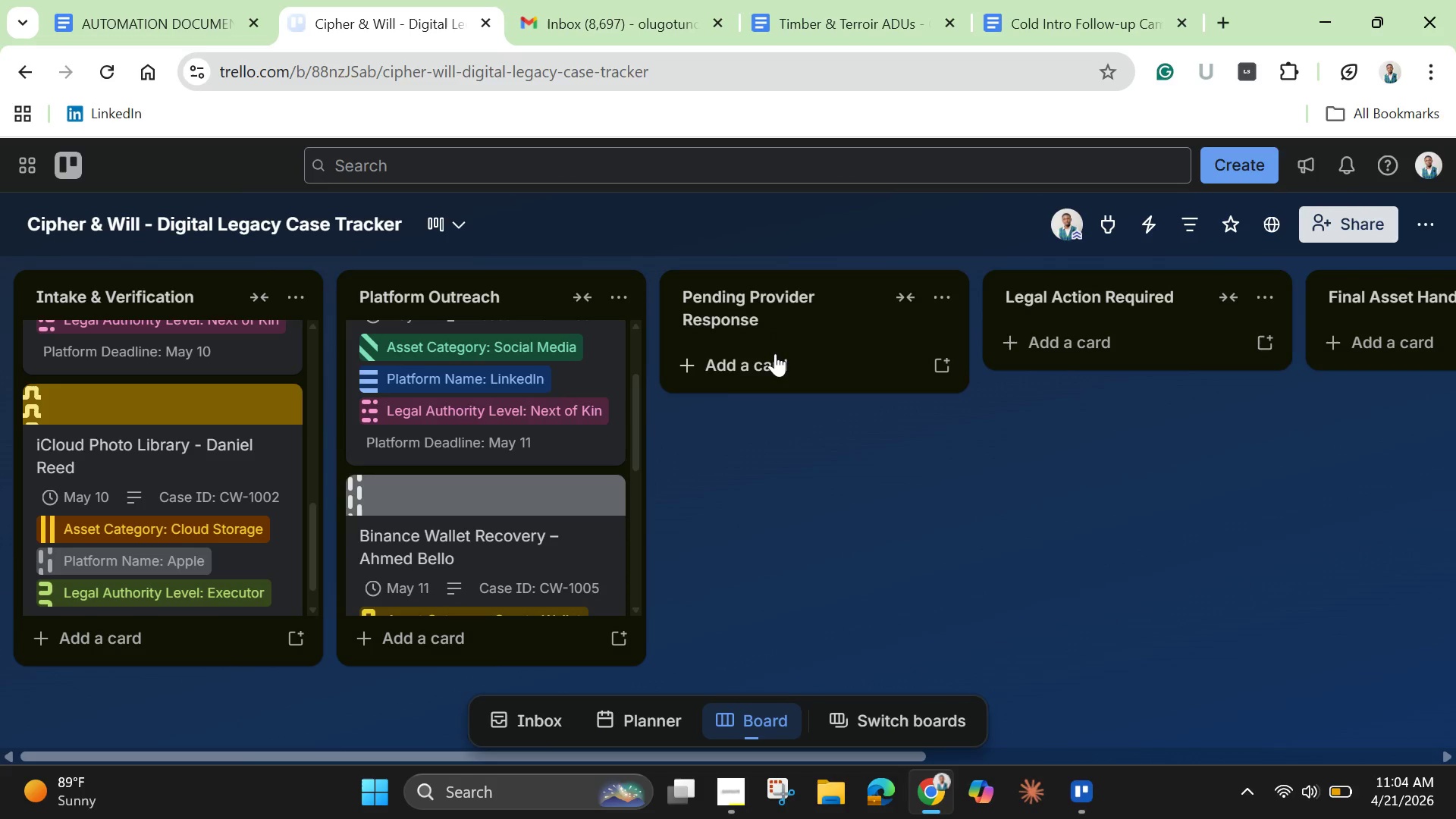 
left_click([775, 354])
 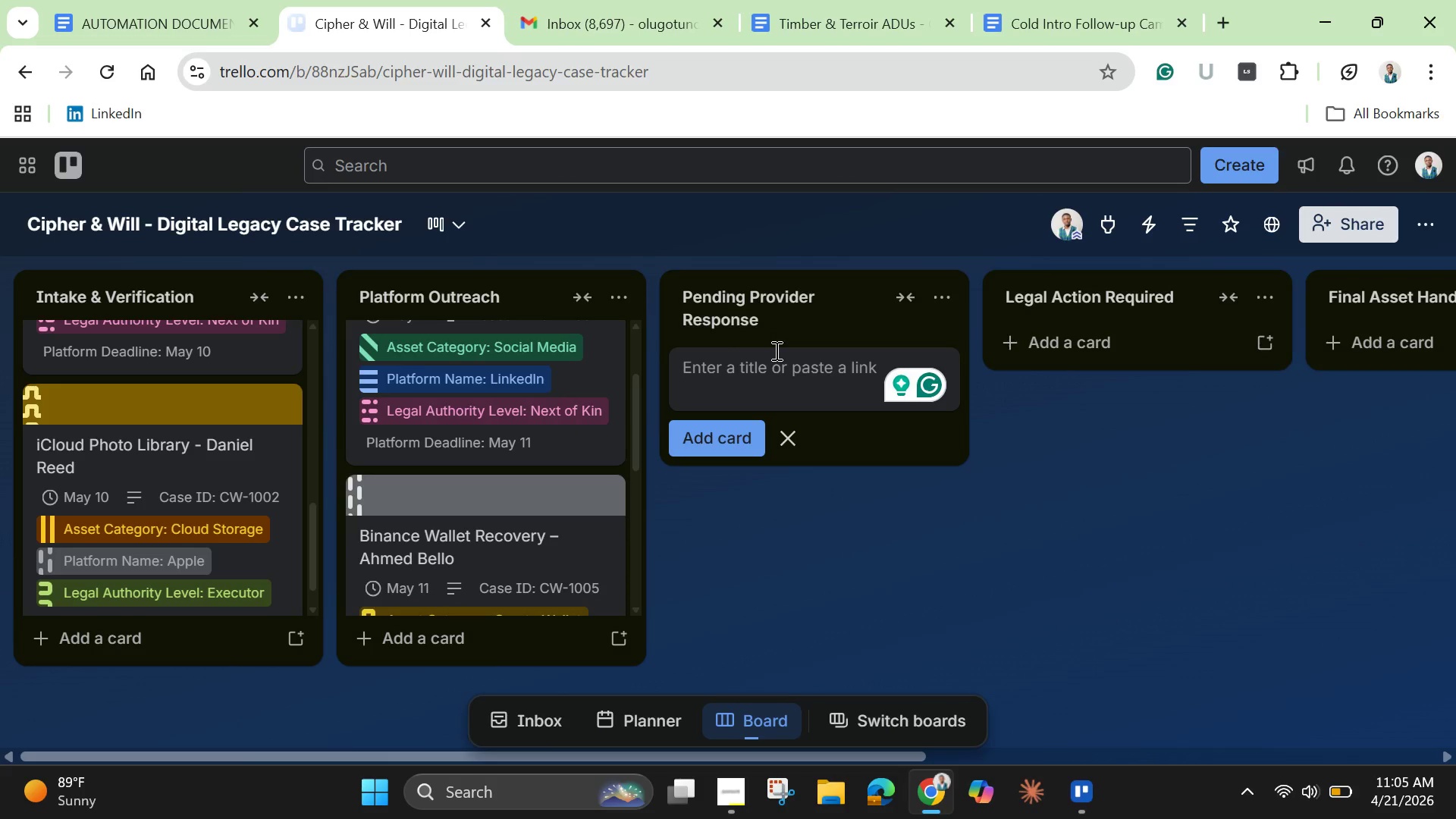 
wait(8.02)
 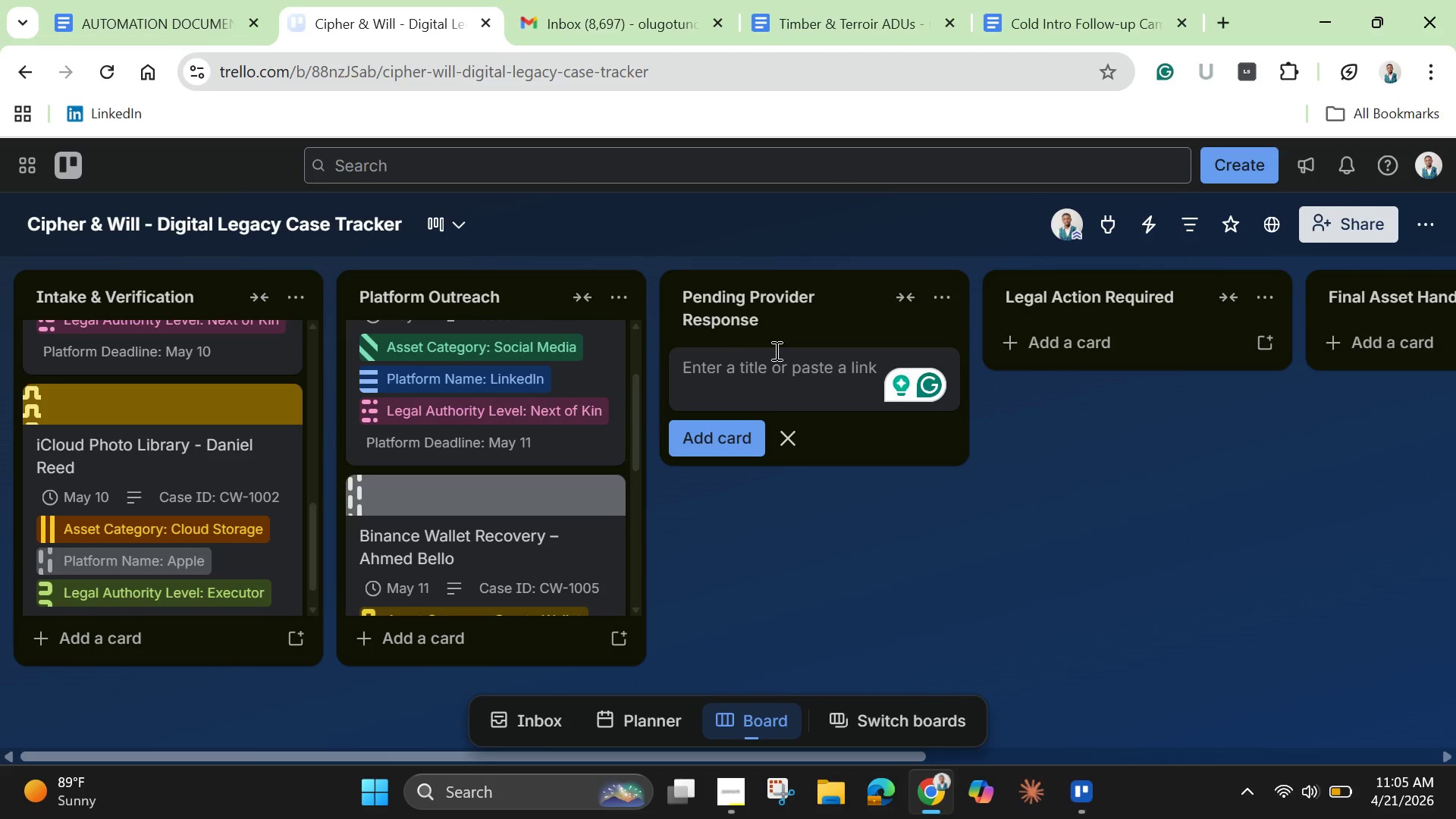 
left_click([159, 5])
 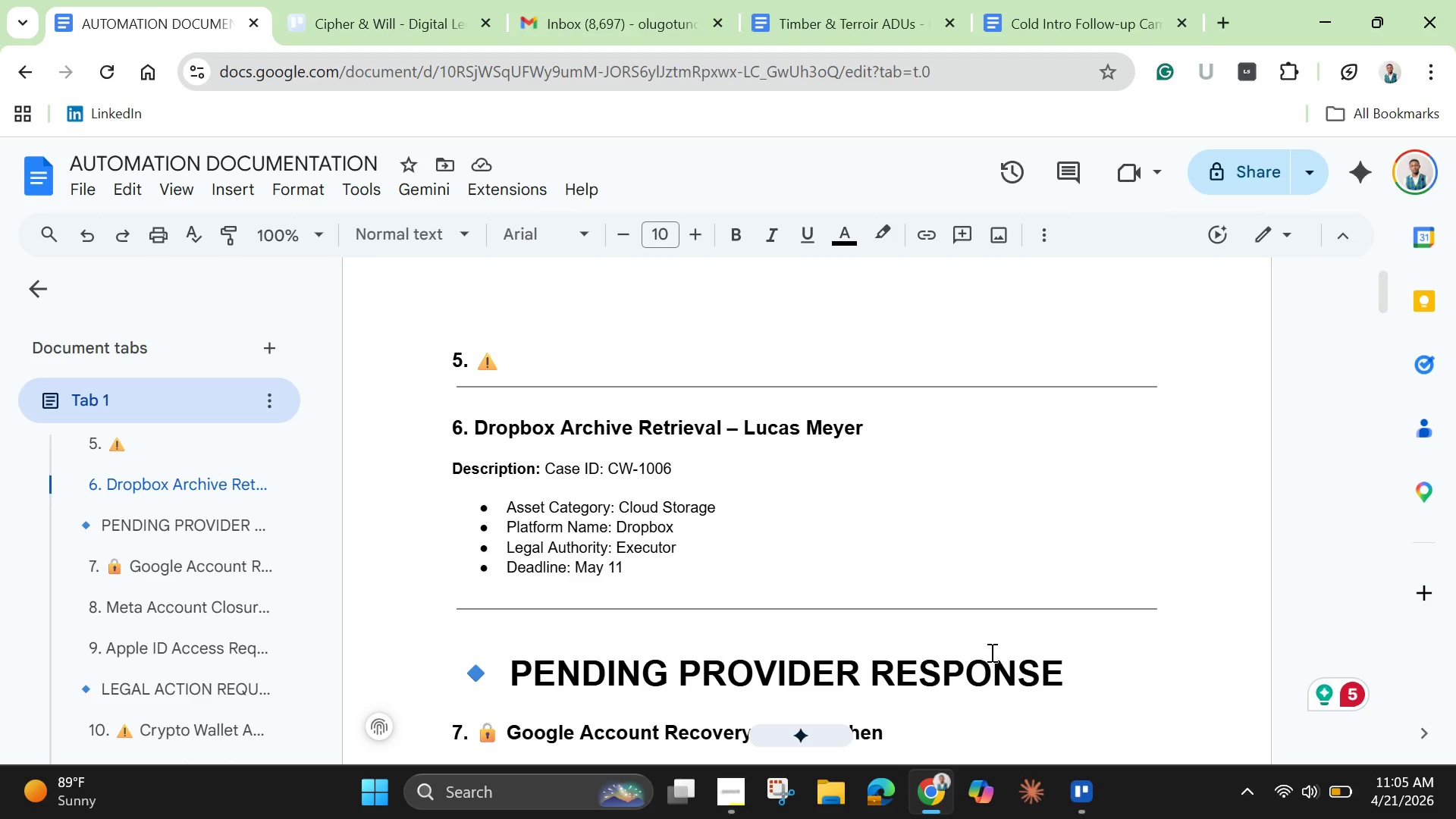 
left_click_drag(start_coordinate=[1083, 688], to_coordinate=[0, 0])
 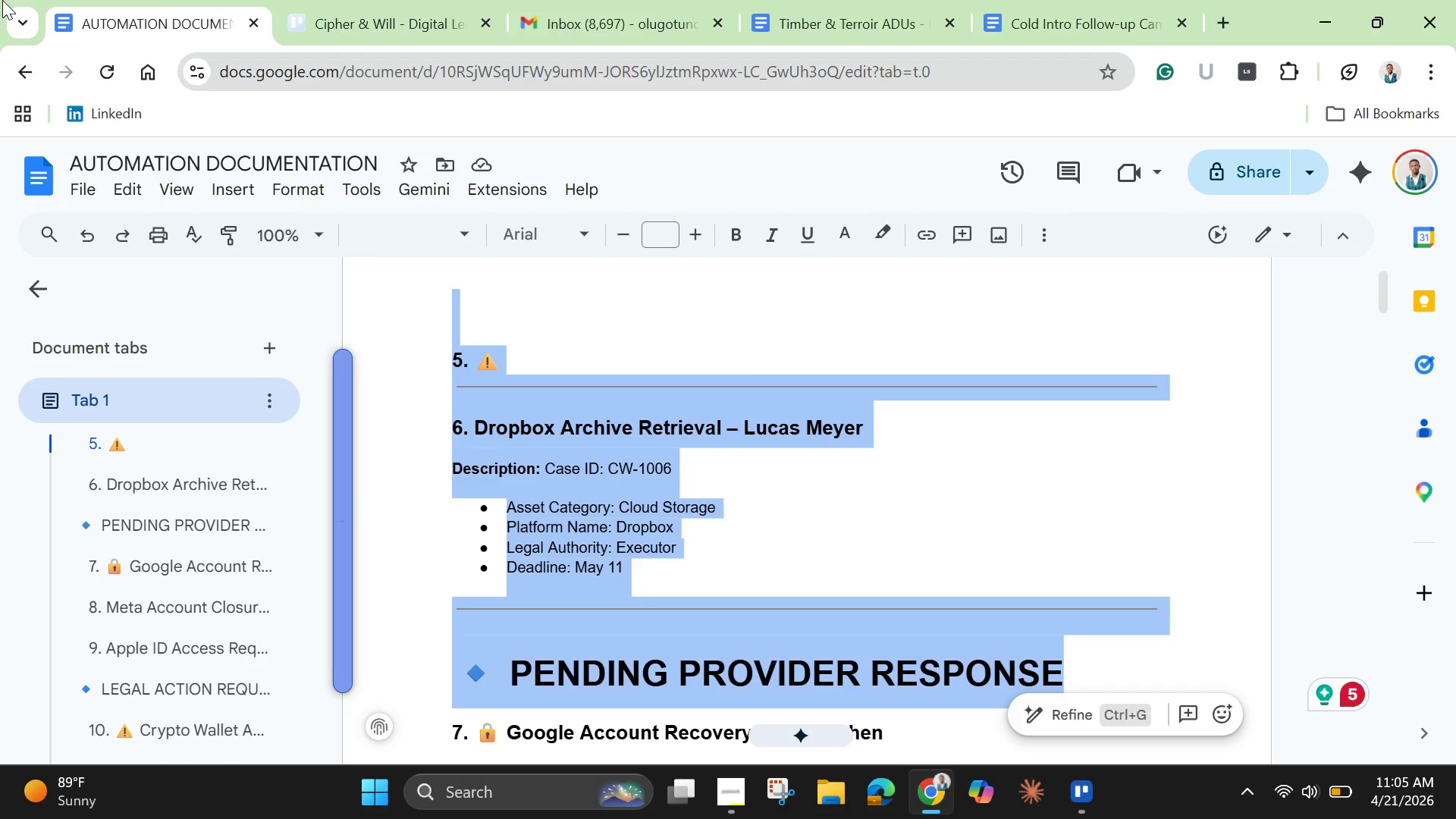 
key(Backspace)
 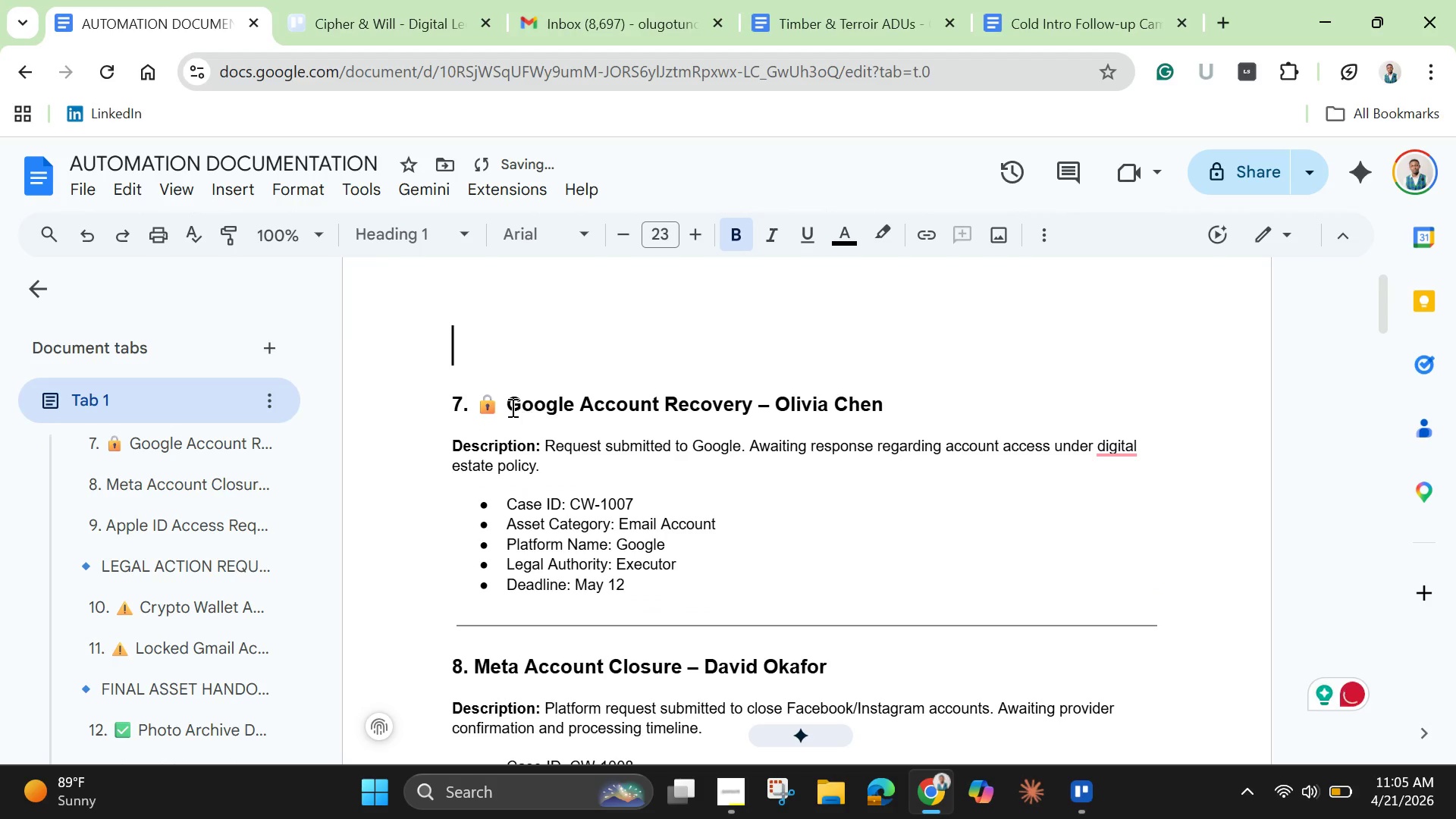 
left_click_drag(start_coordinate=[505, 407], to_coordinate=[891, 414])
 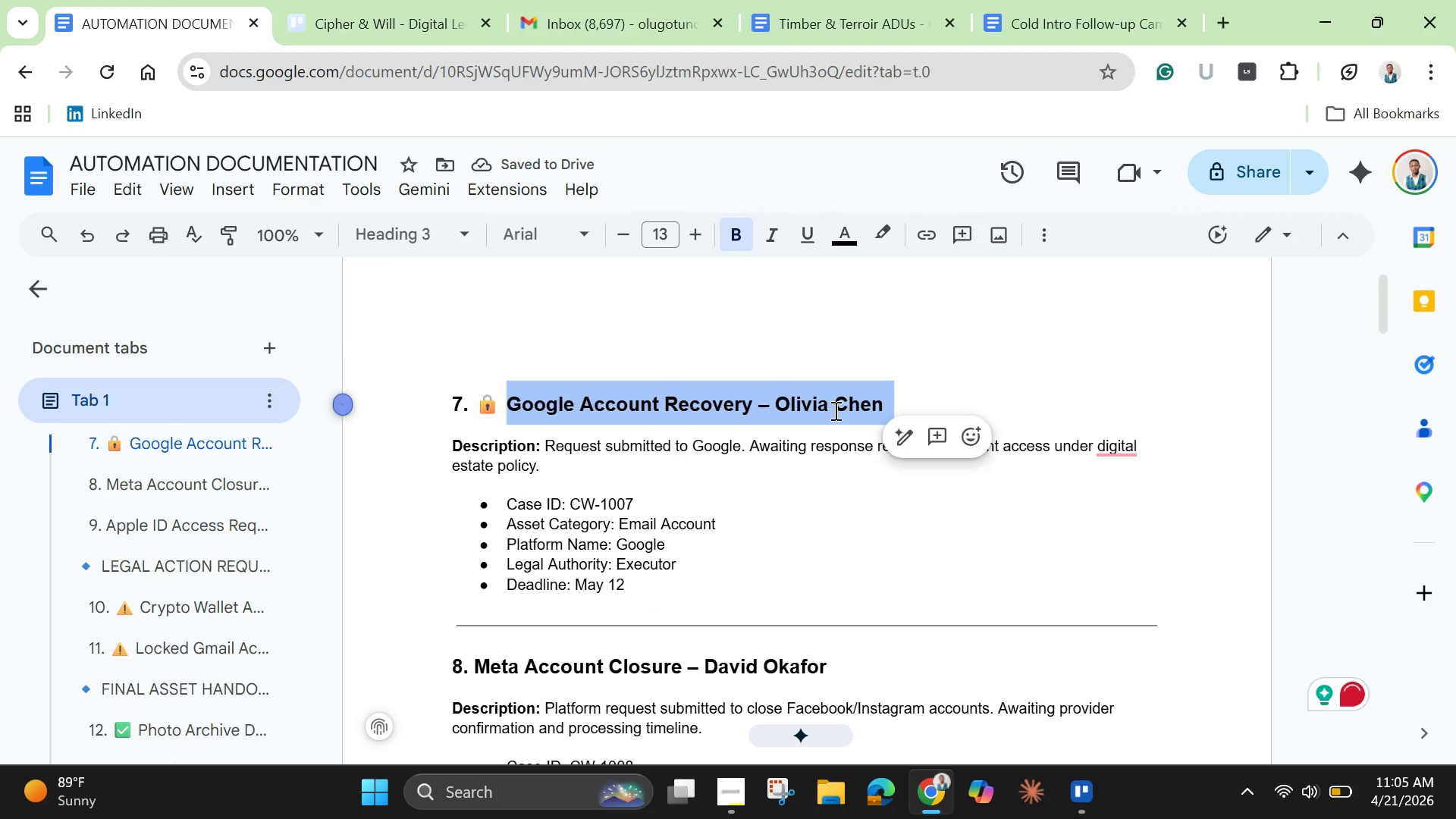 
right_click([834, 410])
 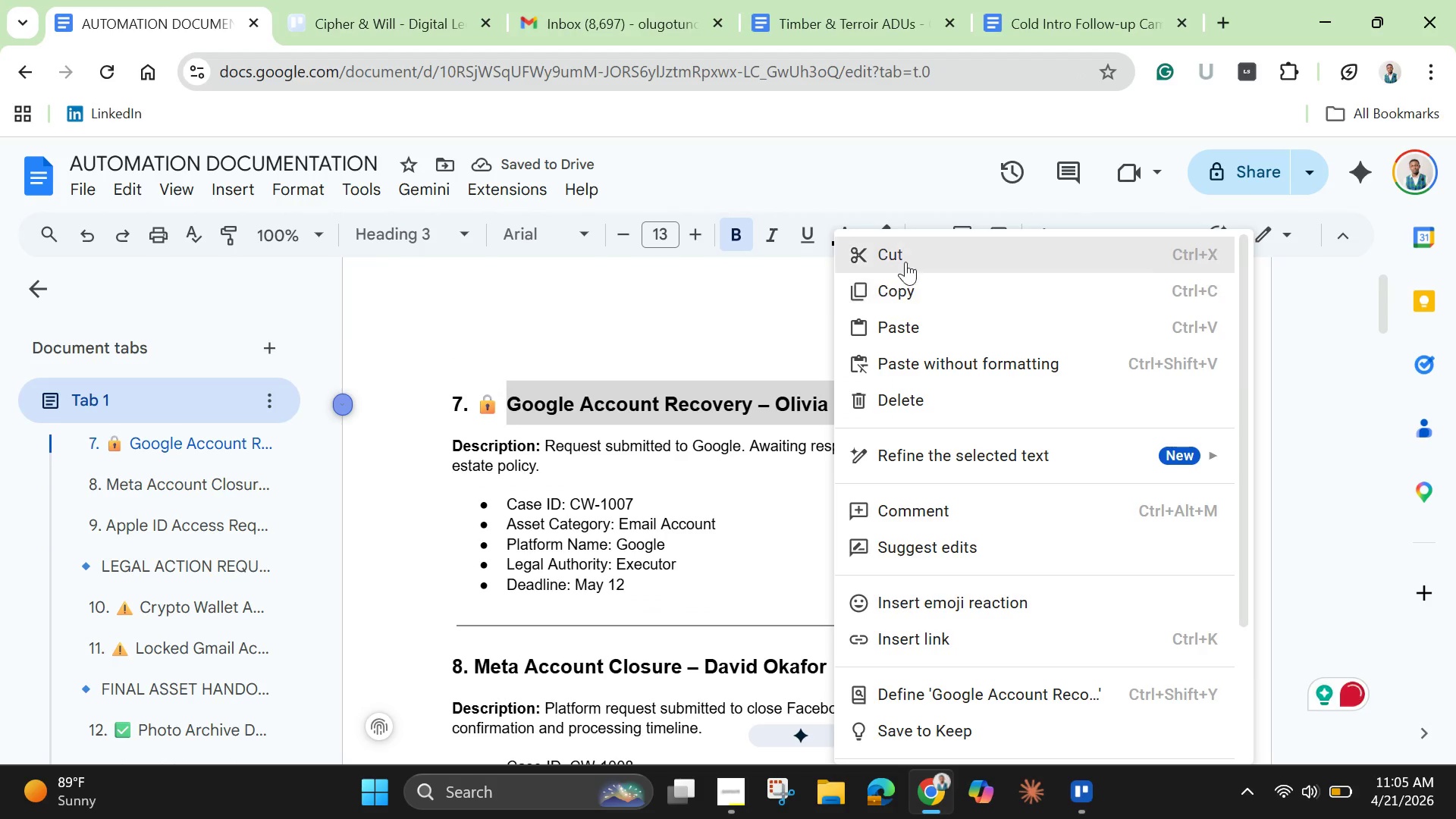 
left_click([907, 262])
 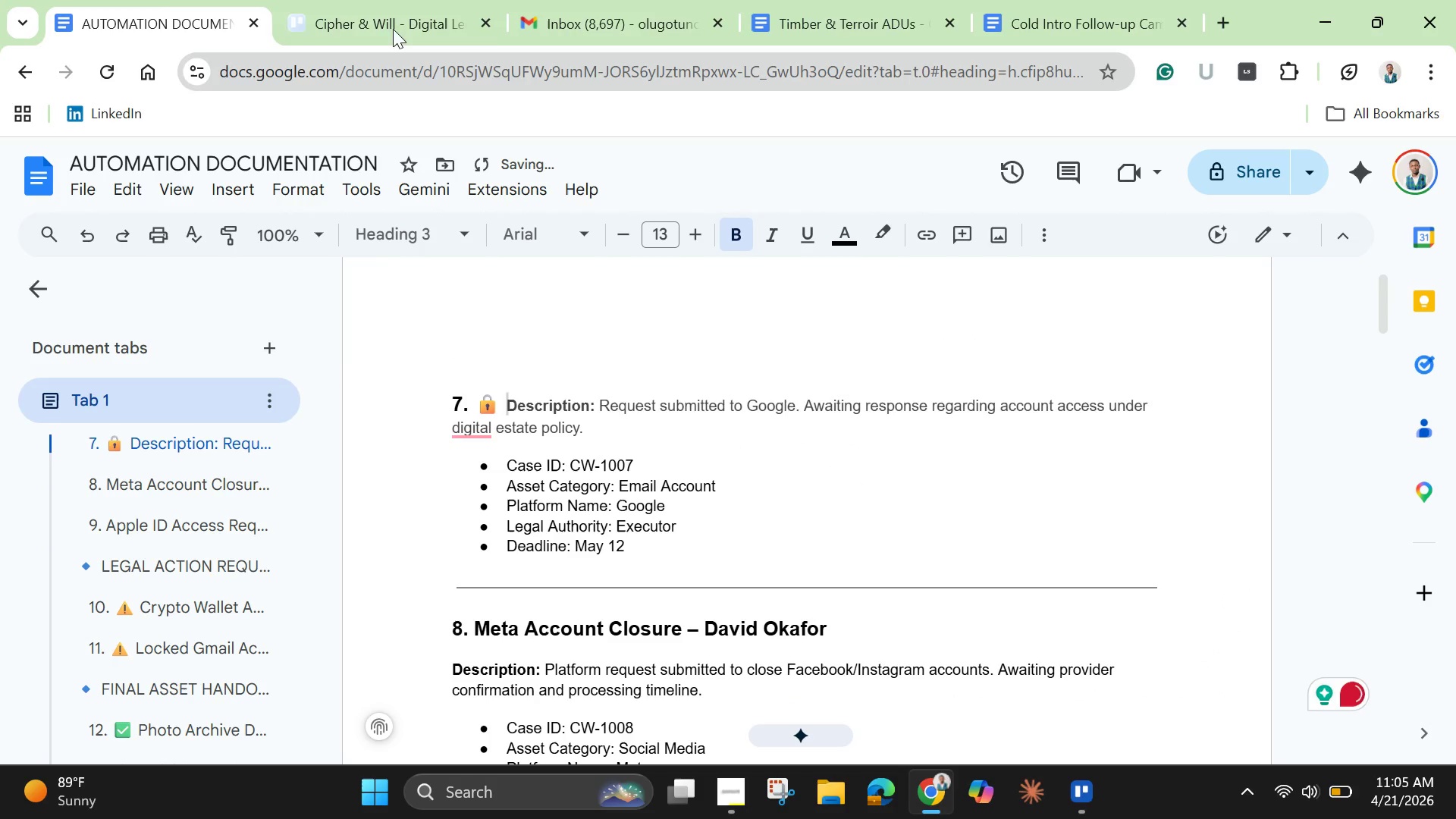 
left_click([378, 22])
 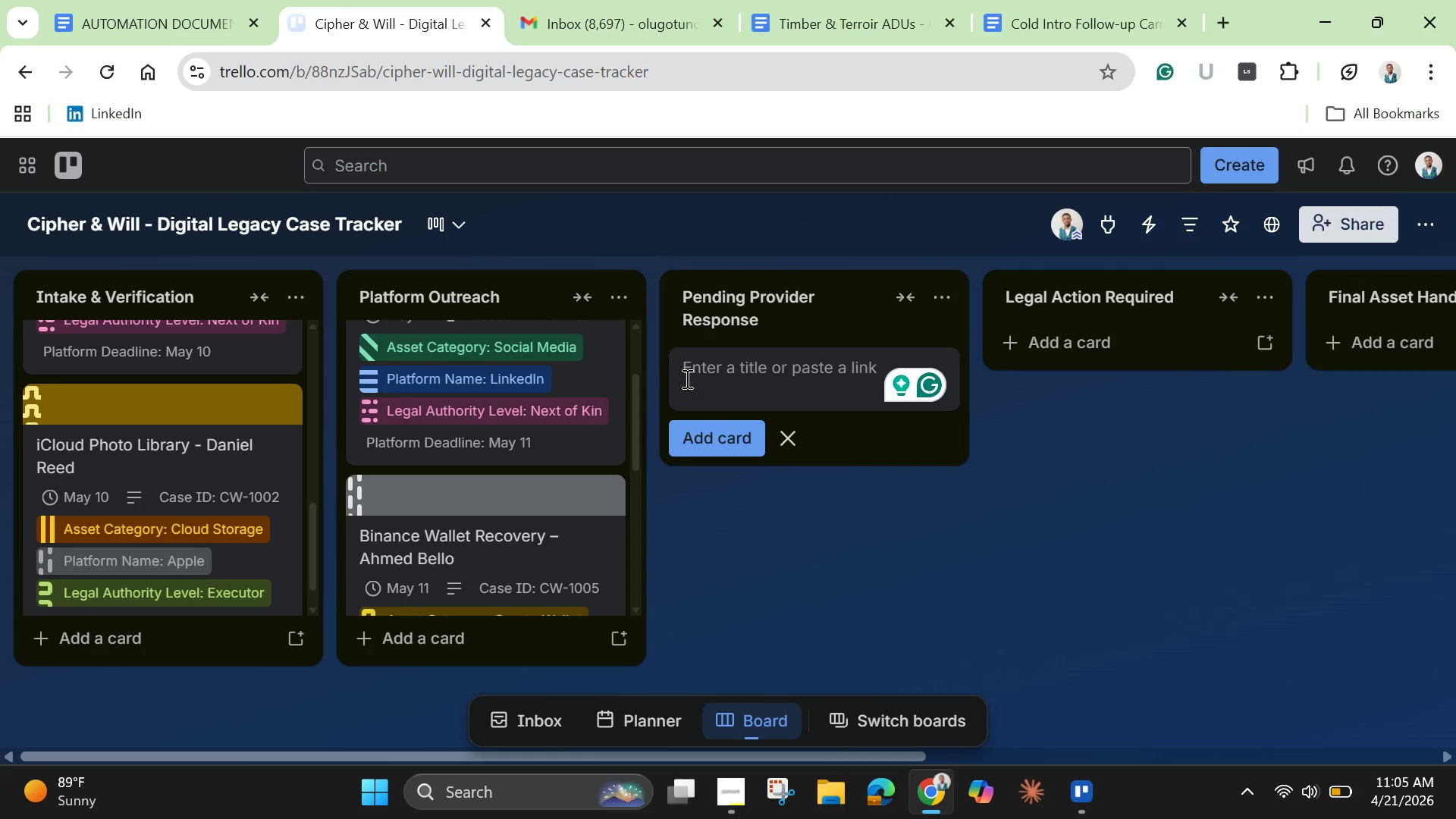 
left_click([713, 379])
 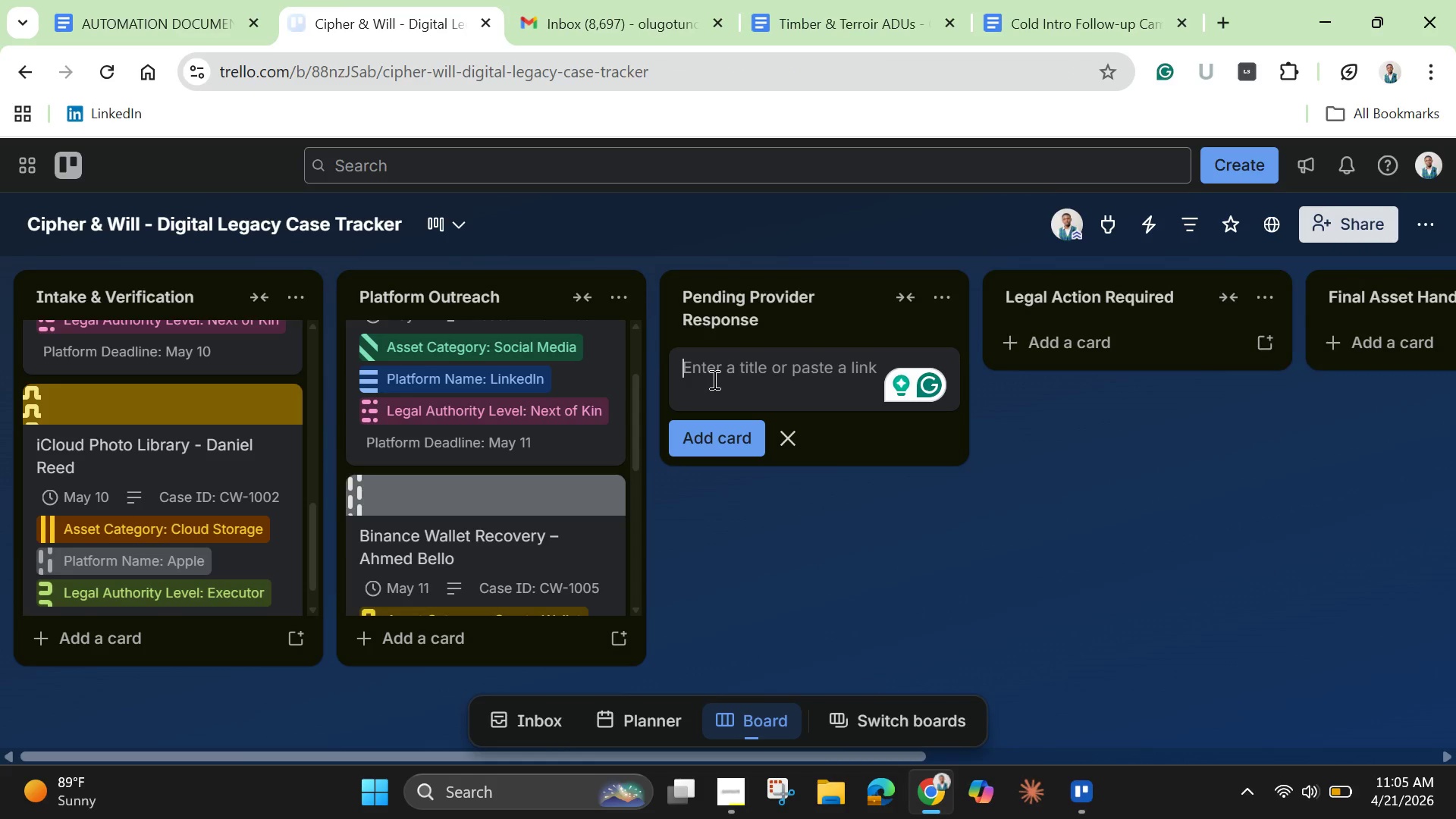 
key(Control+V)
 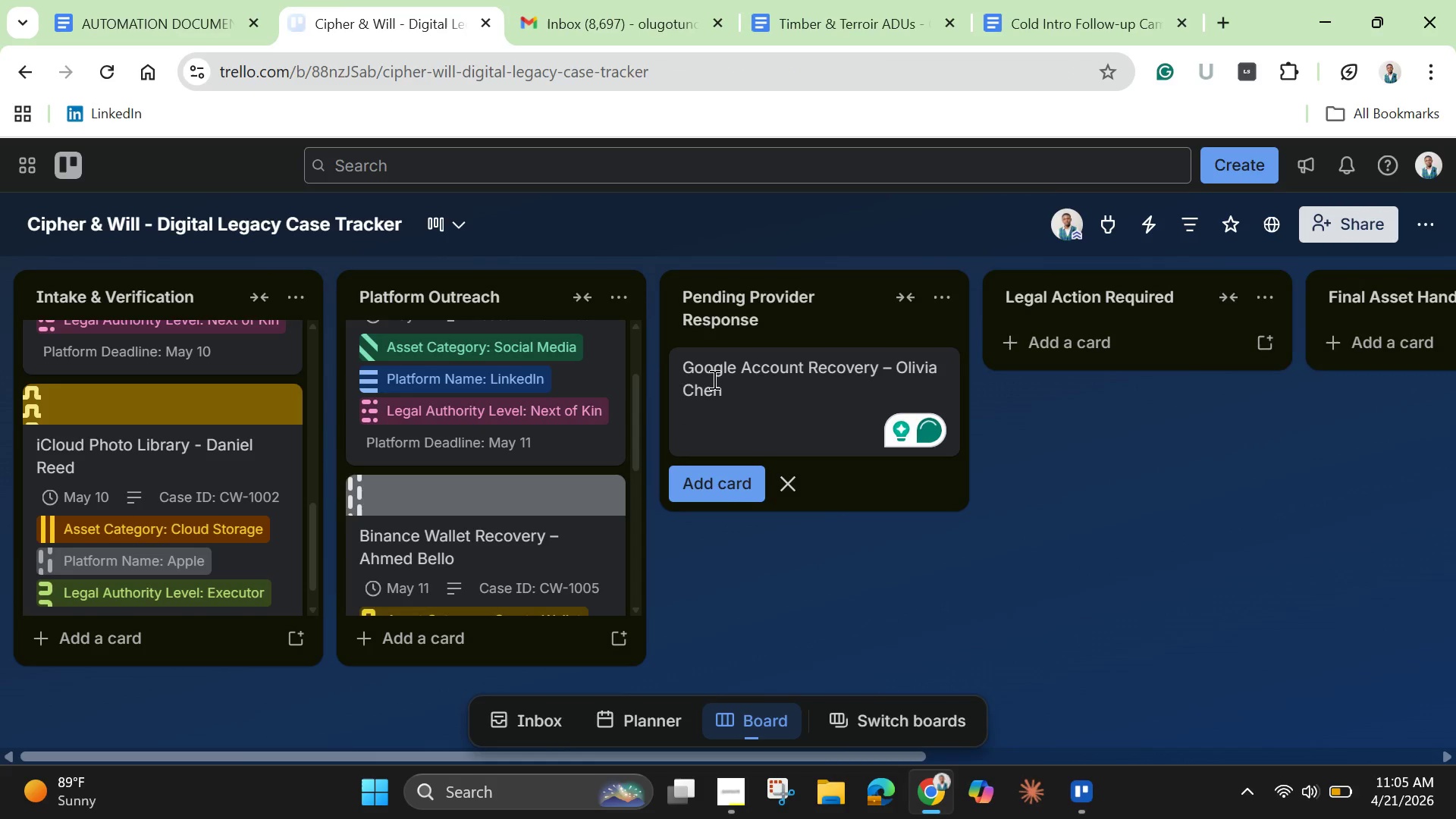 
key(Enter)
 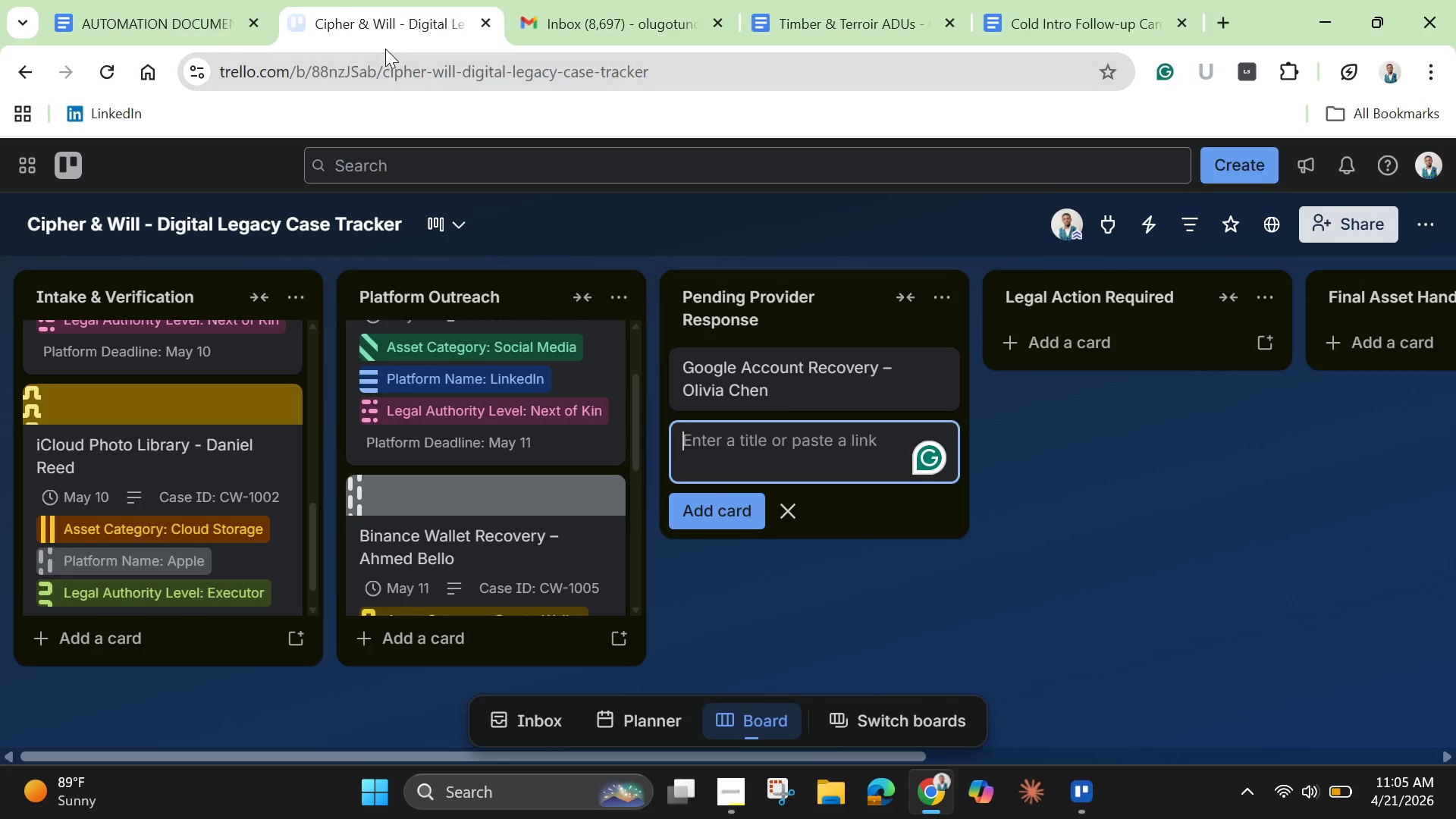 
mouse_move([545, 29])
 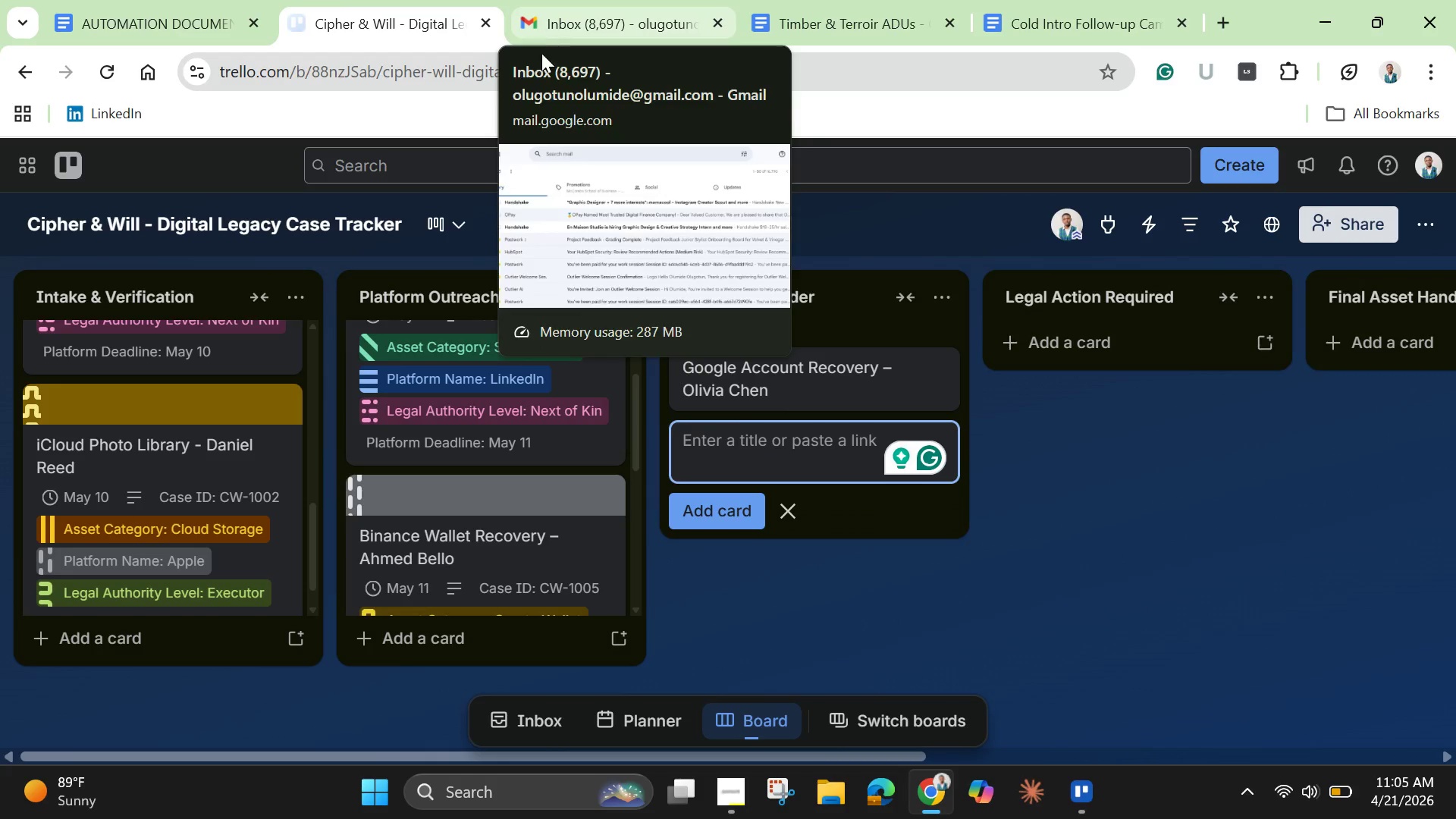 
mouse_move([526, 58])
 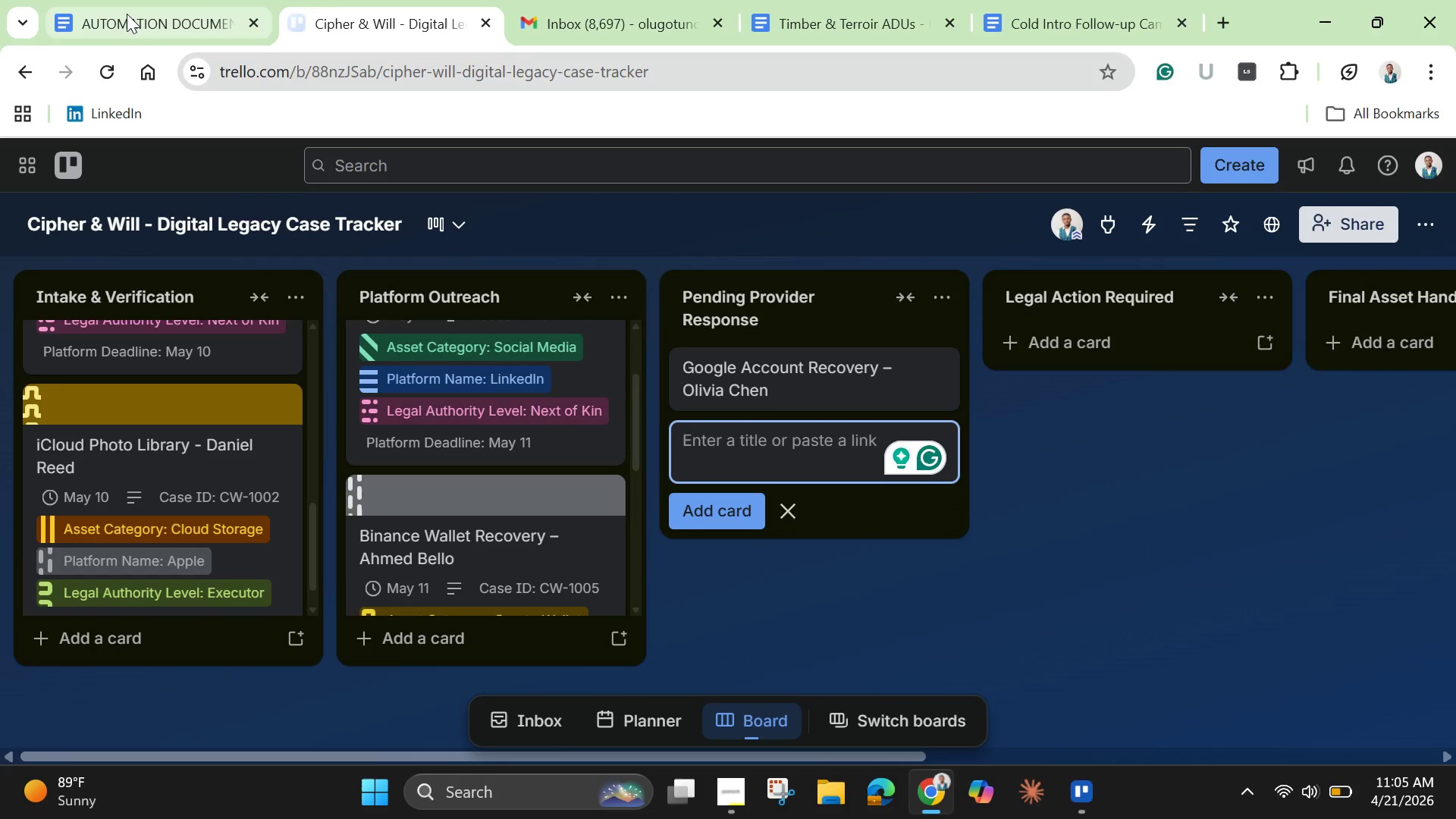 
left_click([127, 14])
 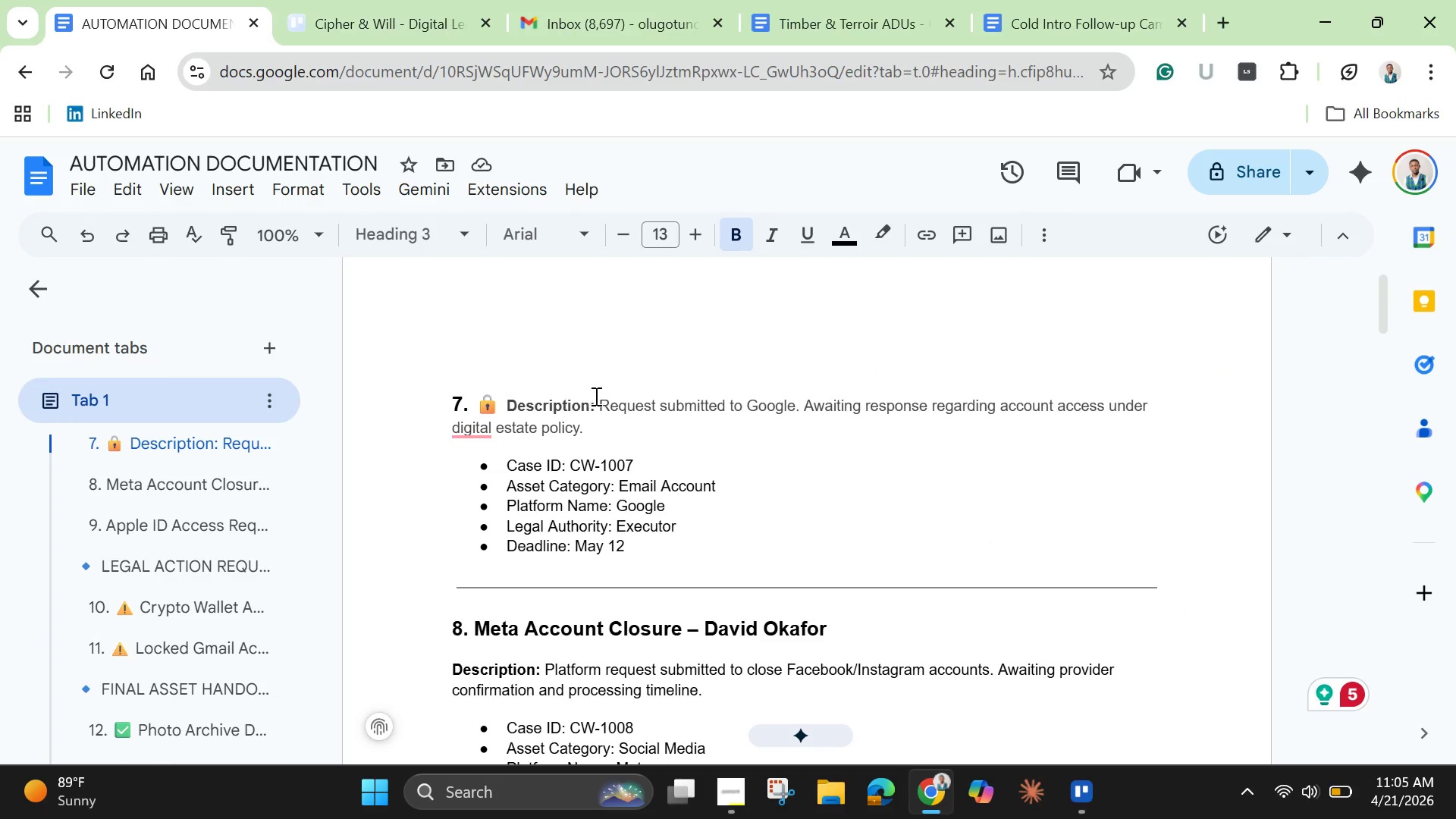 
left_click_drag(start_coordinate=[596, 397], to_coordinate=[629, 427])
 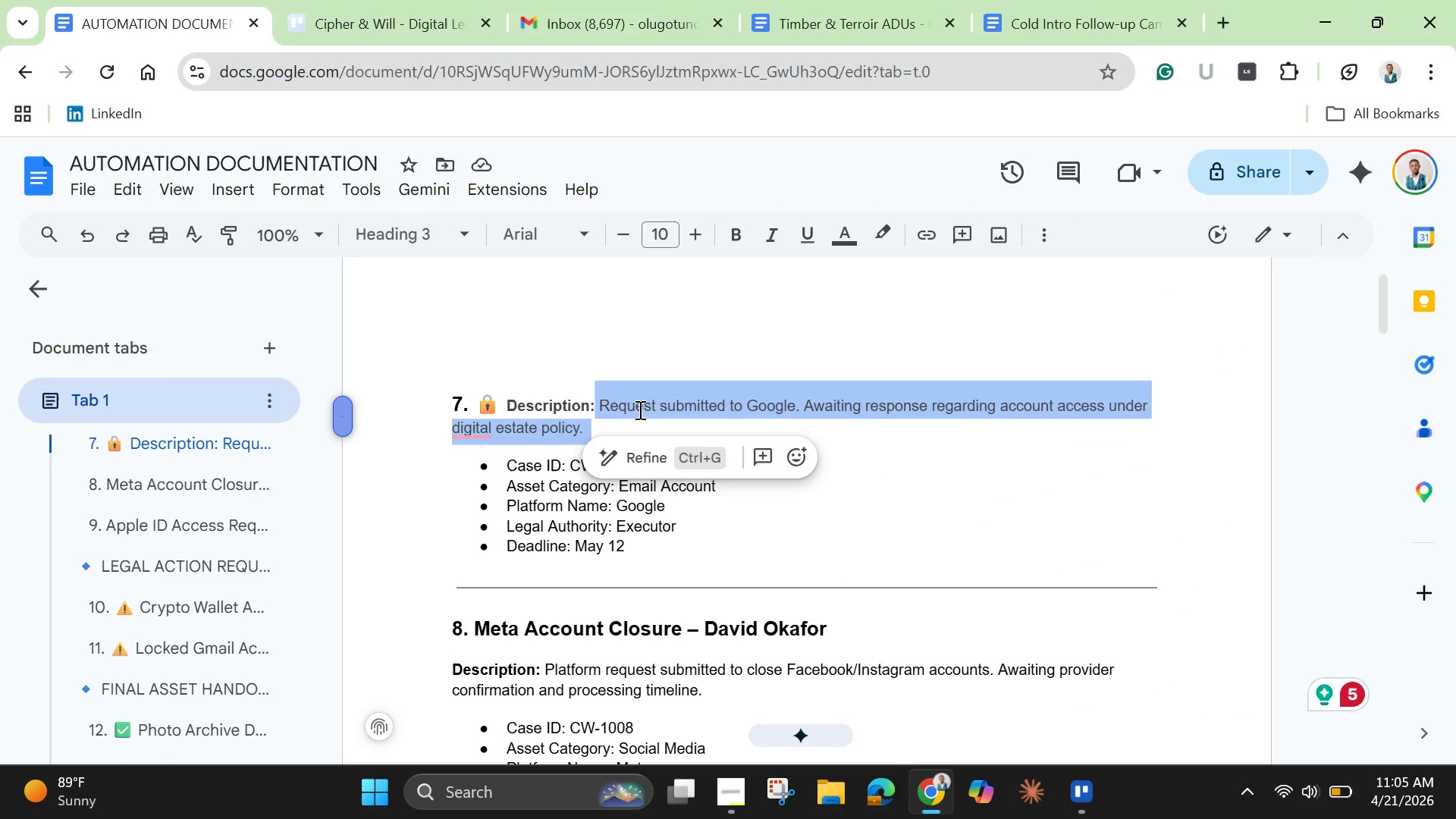 
right_click([639, 410])
 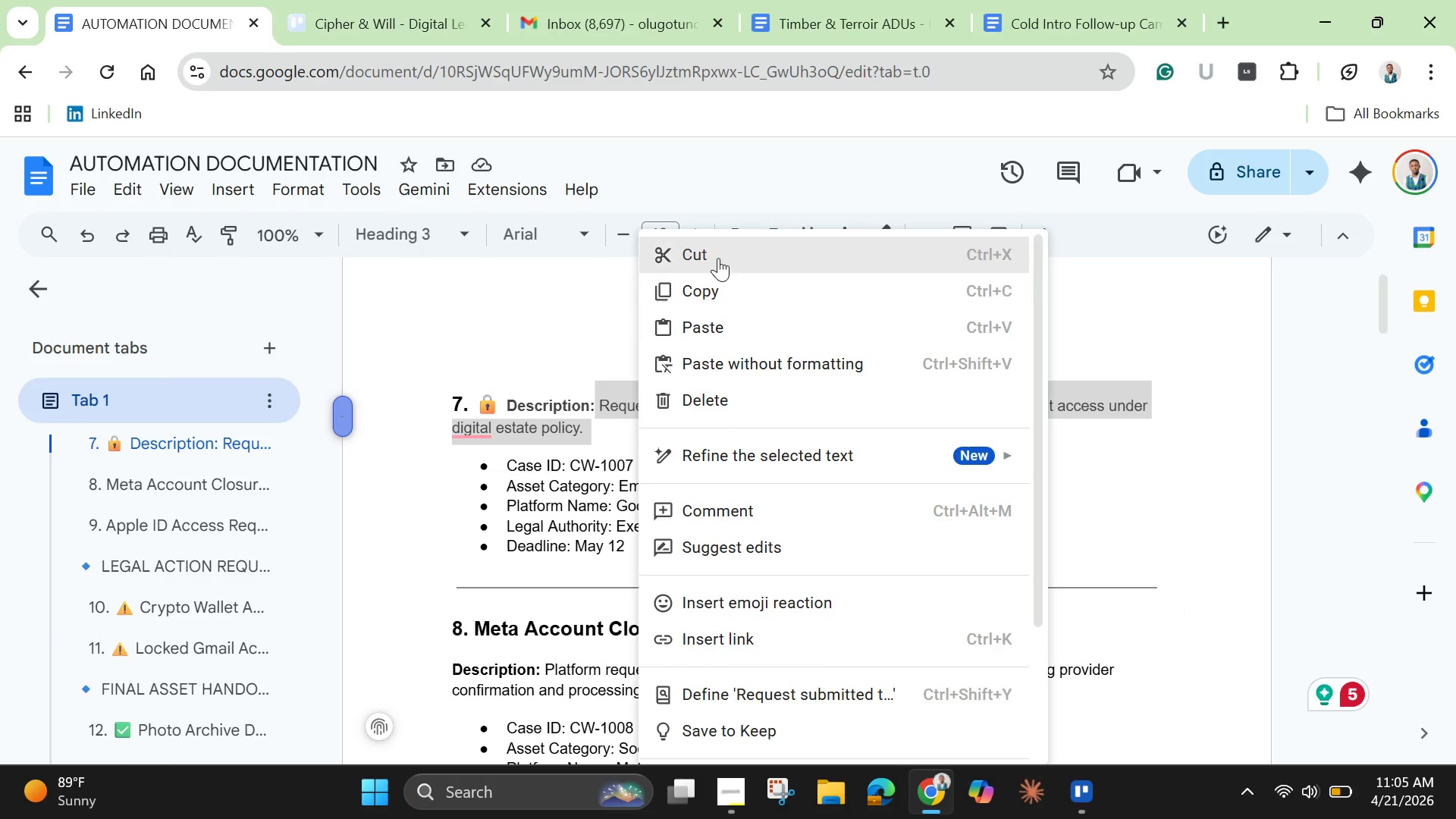 
left_click([718, 258])
 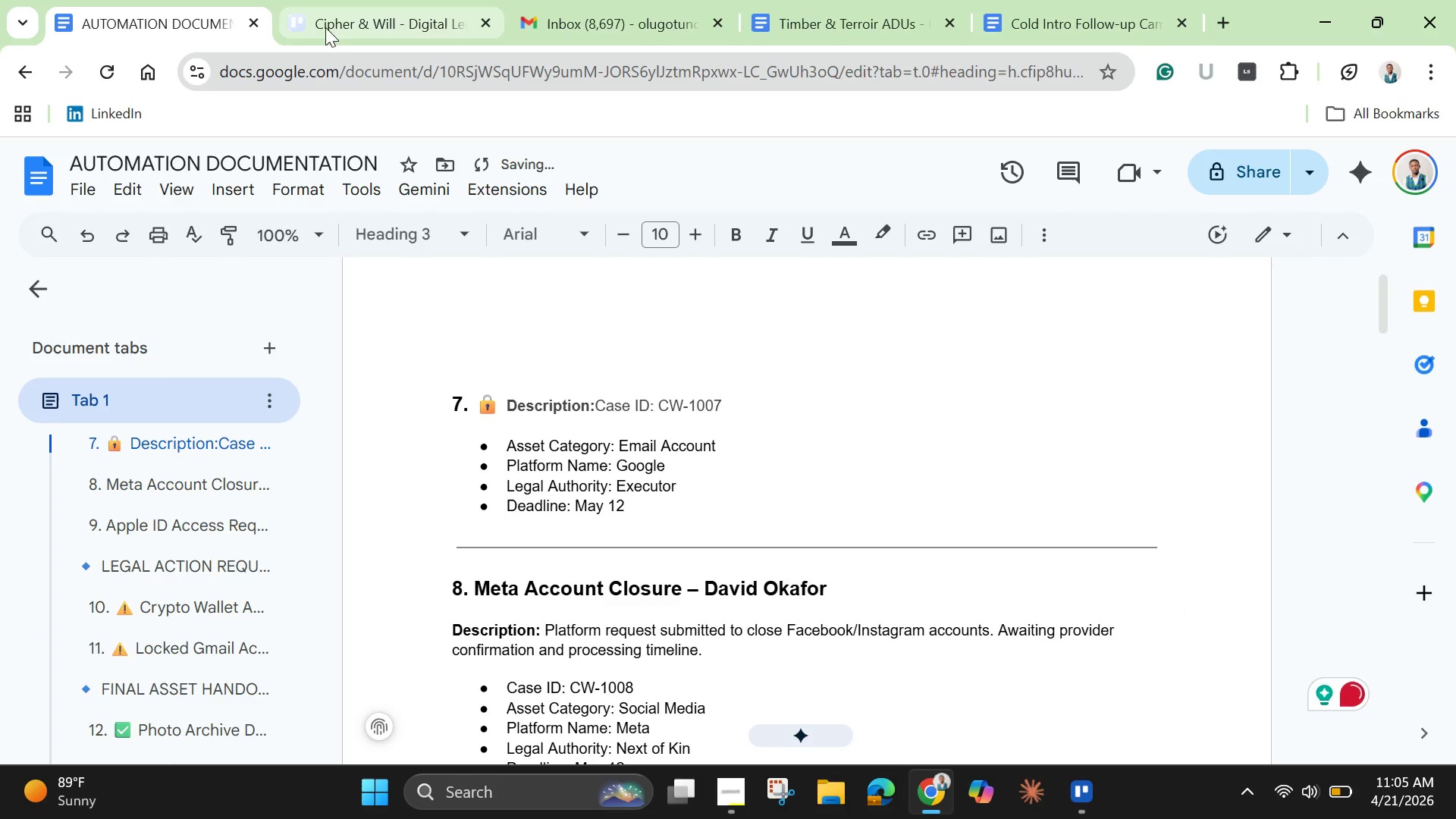 
left_click([325, 8])
 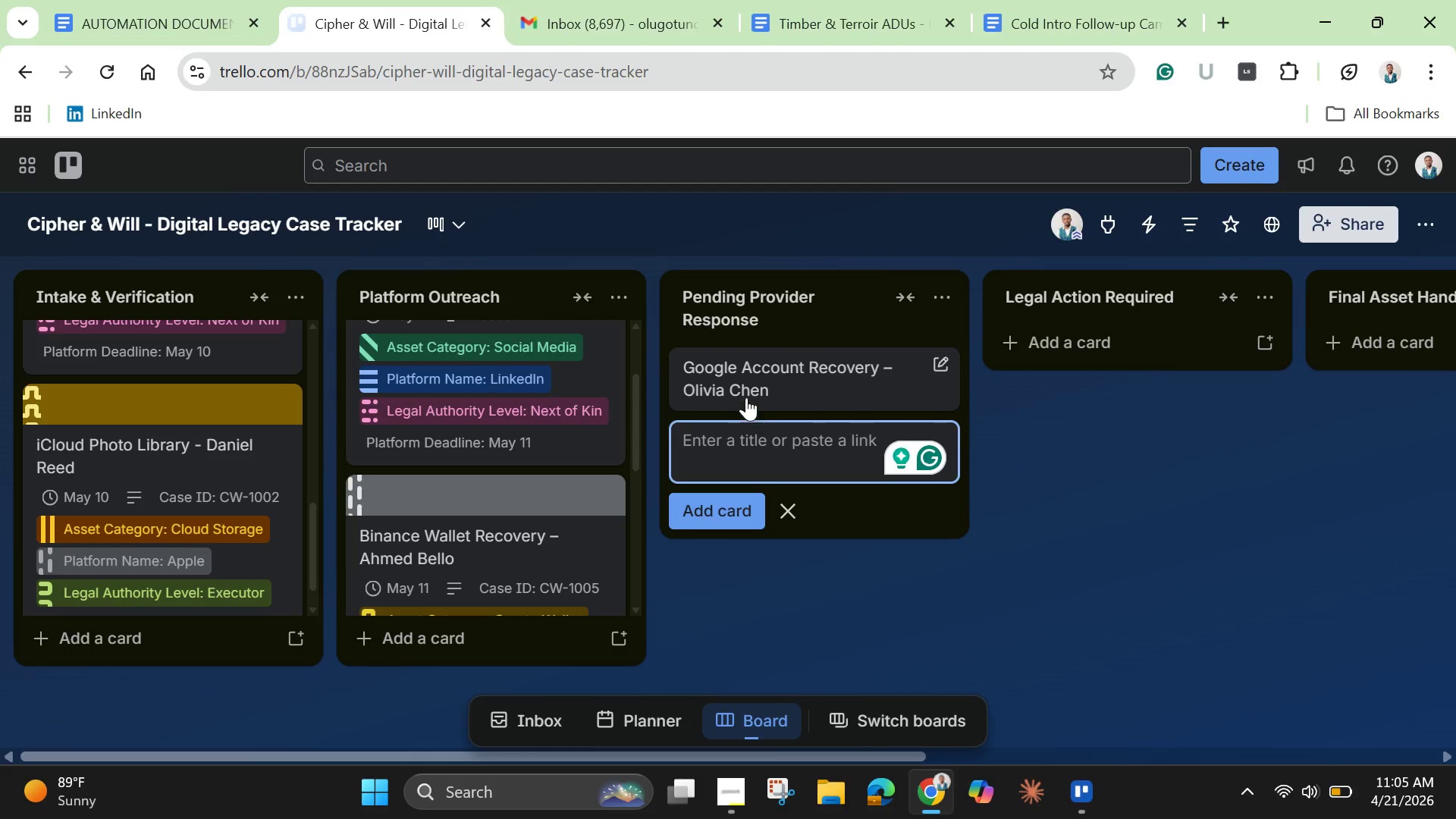 
left_click([746, 397])
 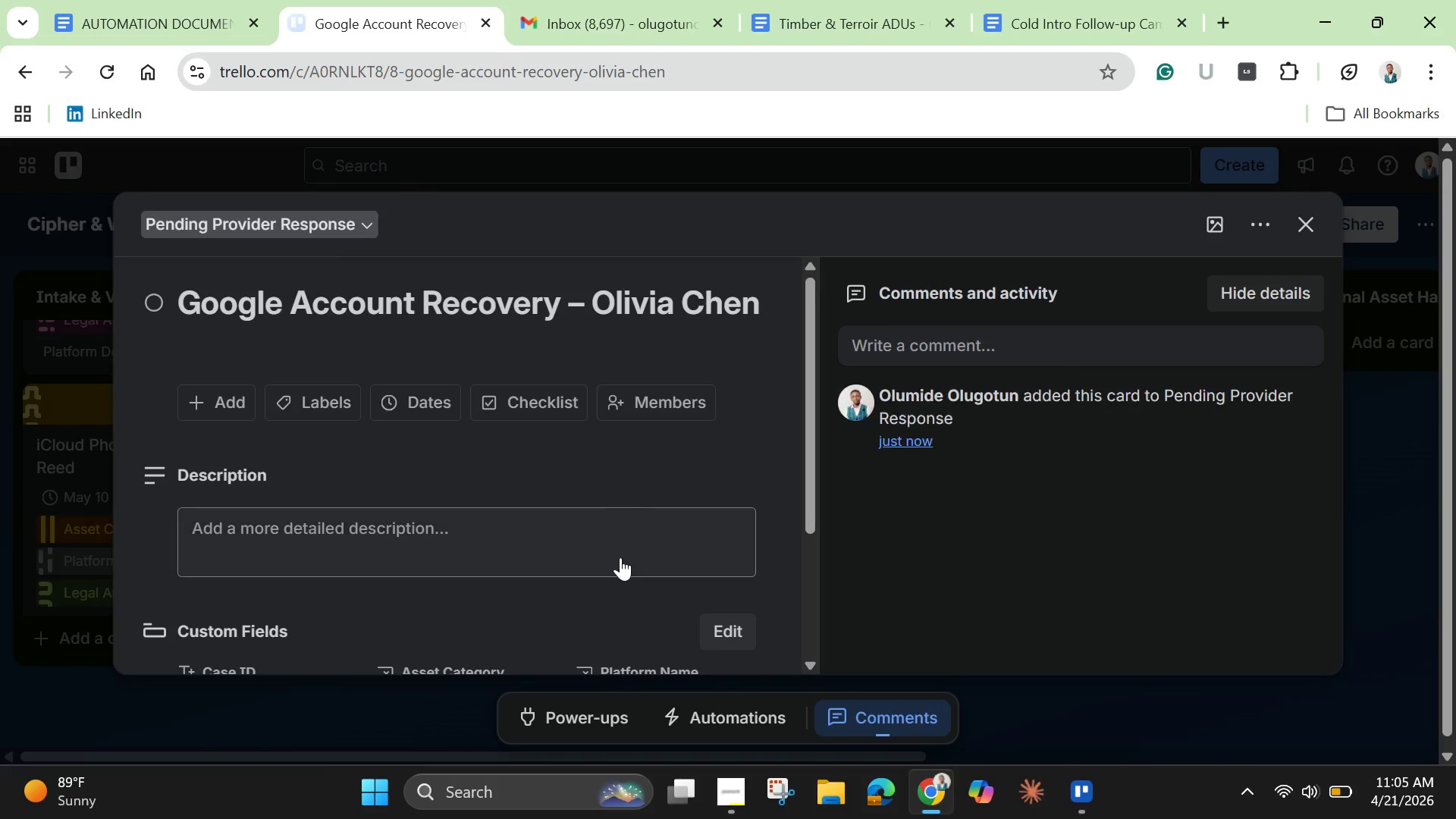 
left_click([607, 554])
 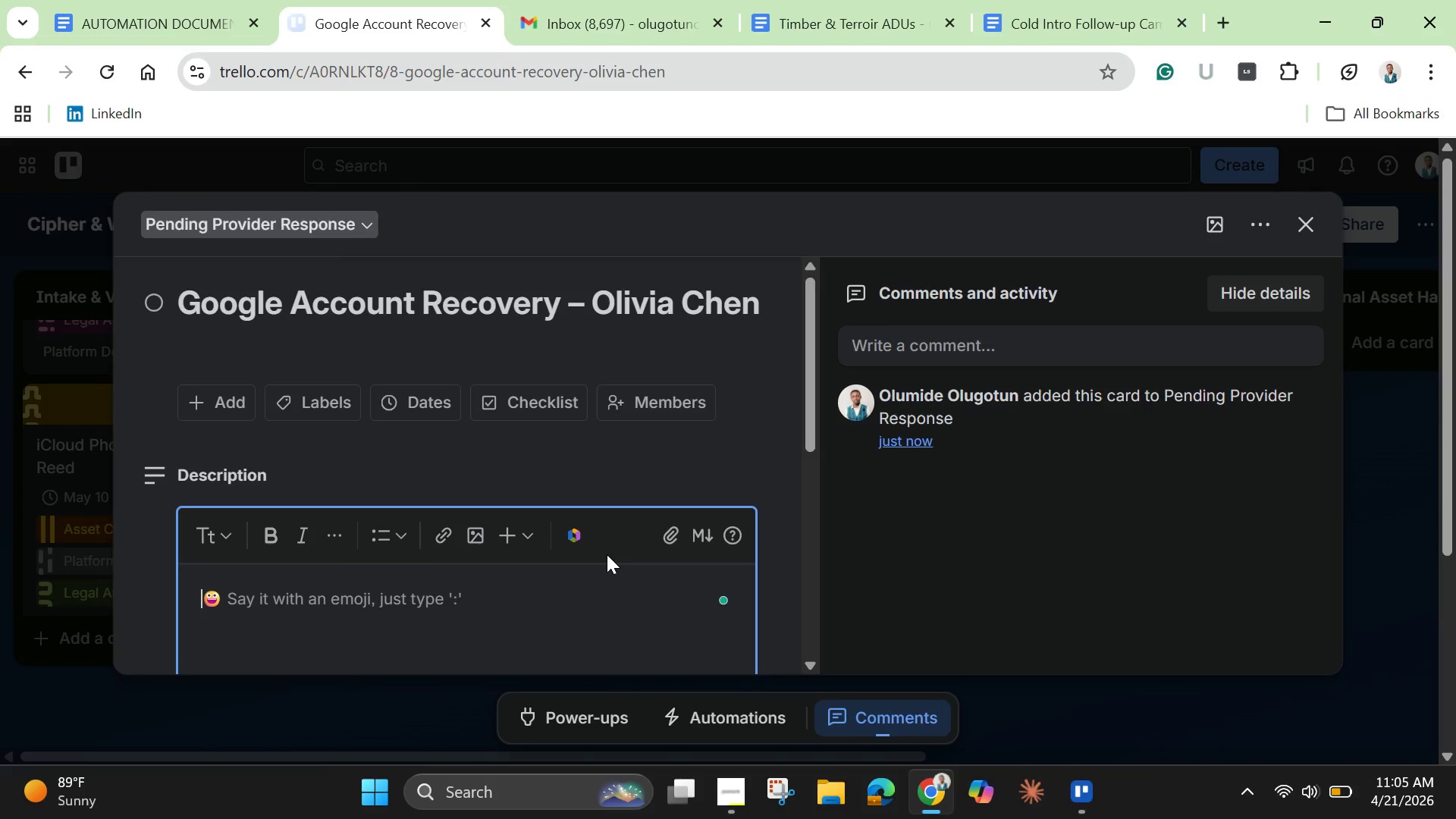 
key(Control+V)
 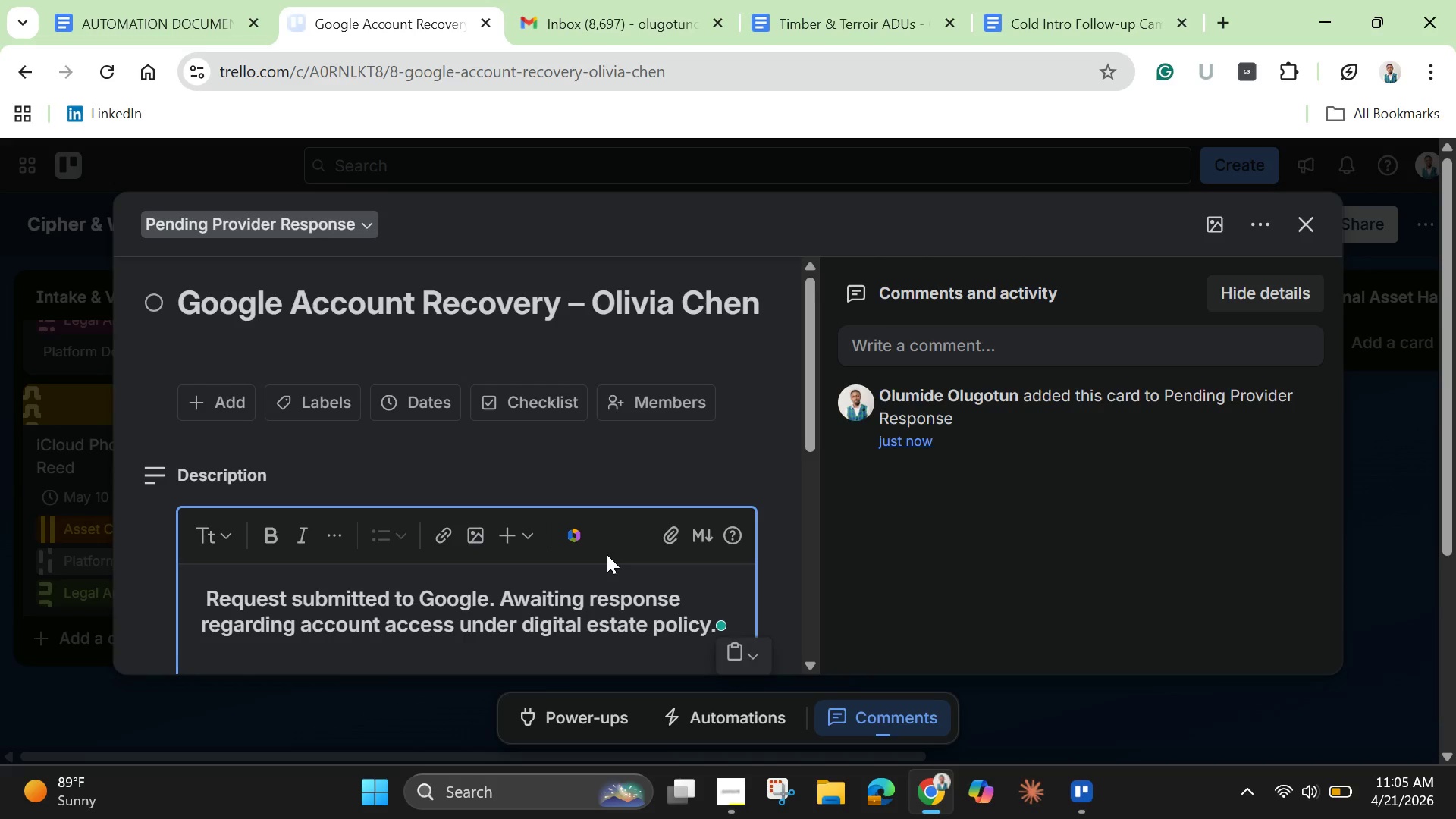 
scroll: coordinate [607, 554], scroll_direction: down, amount: 2.0
 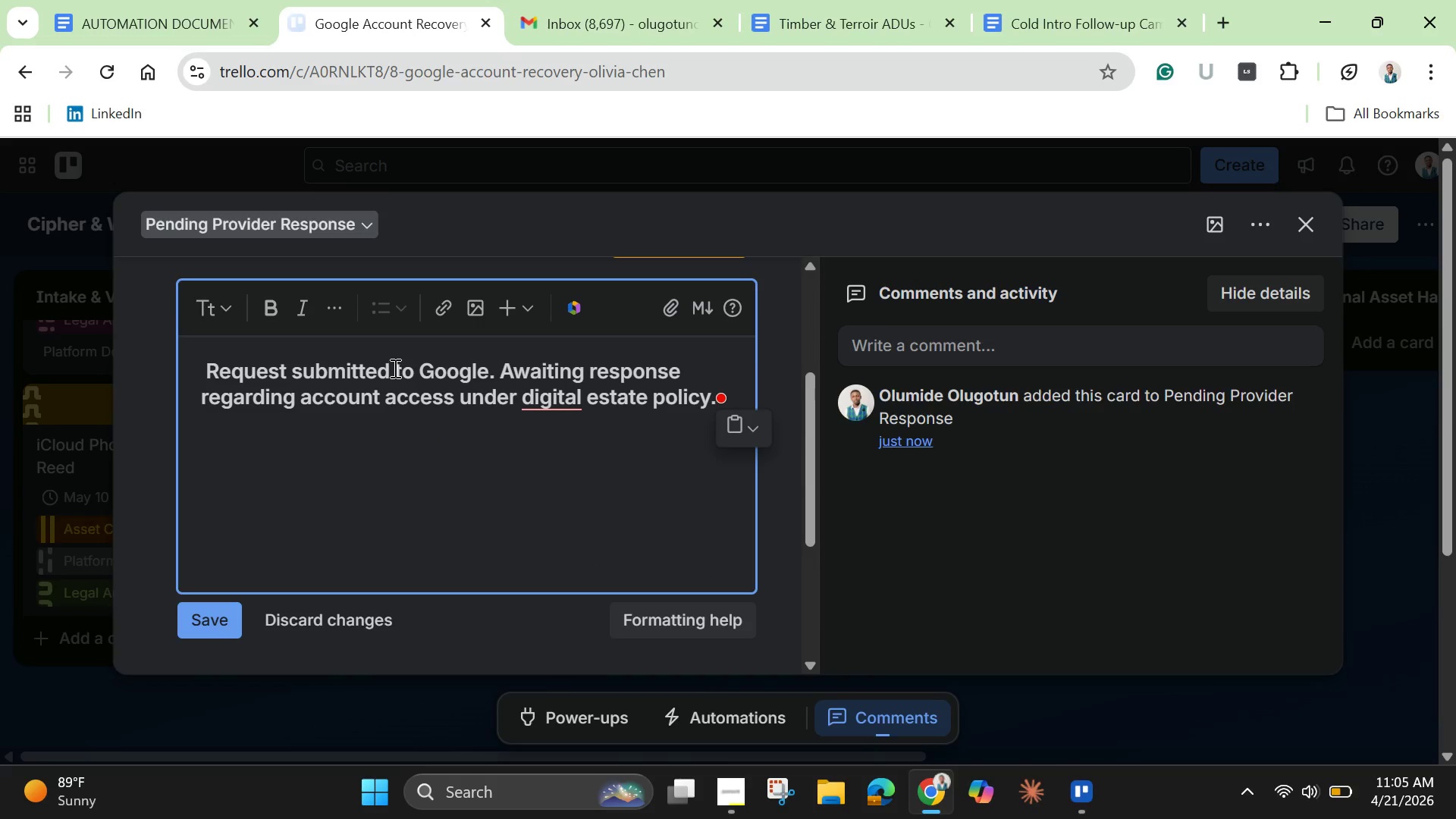 
double_click([394, 368])
 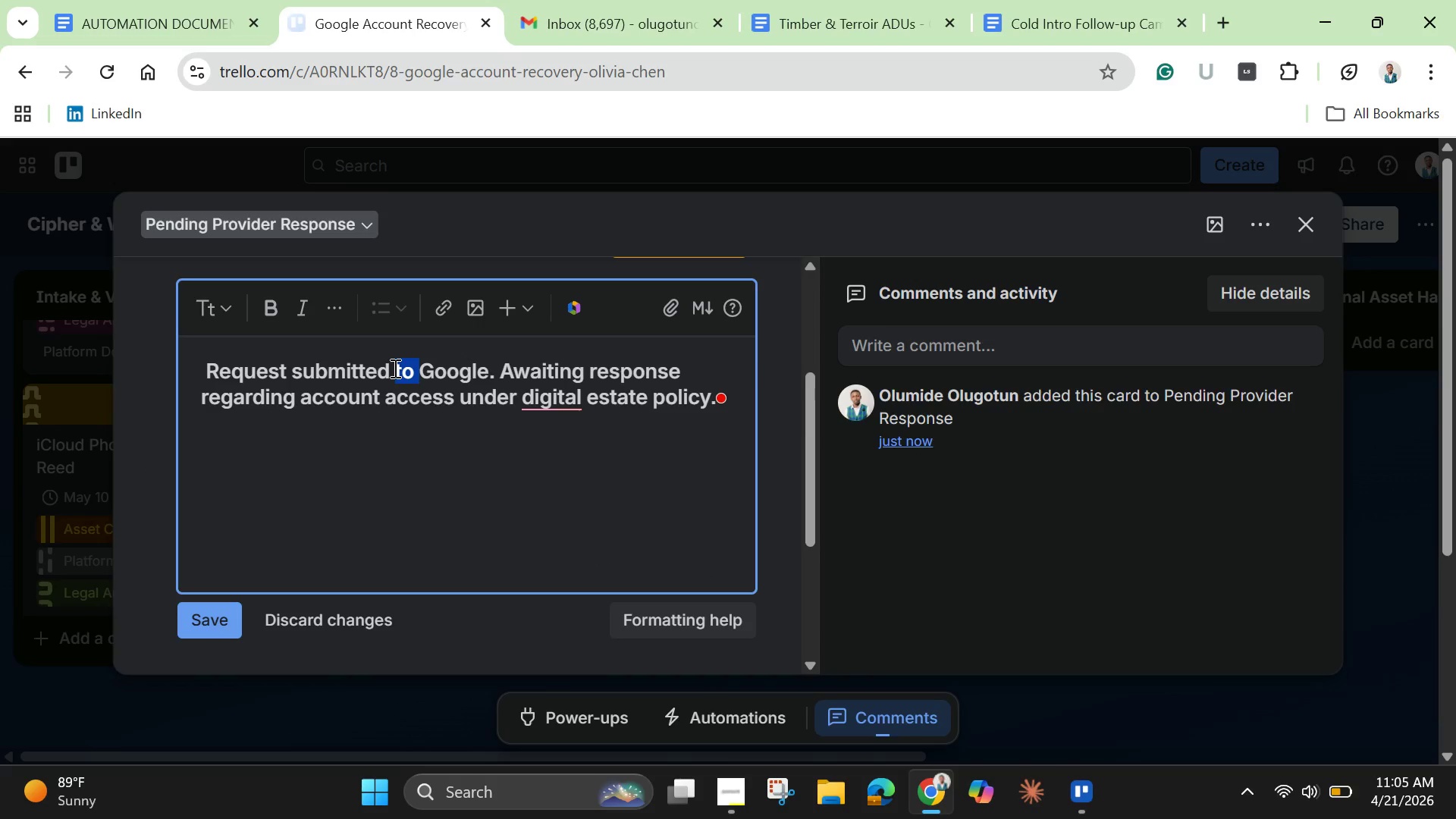 
triple_click([394, 368])
 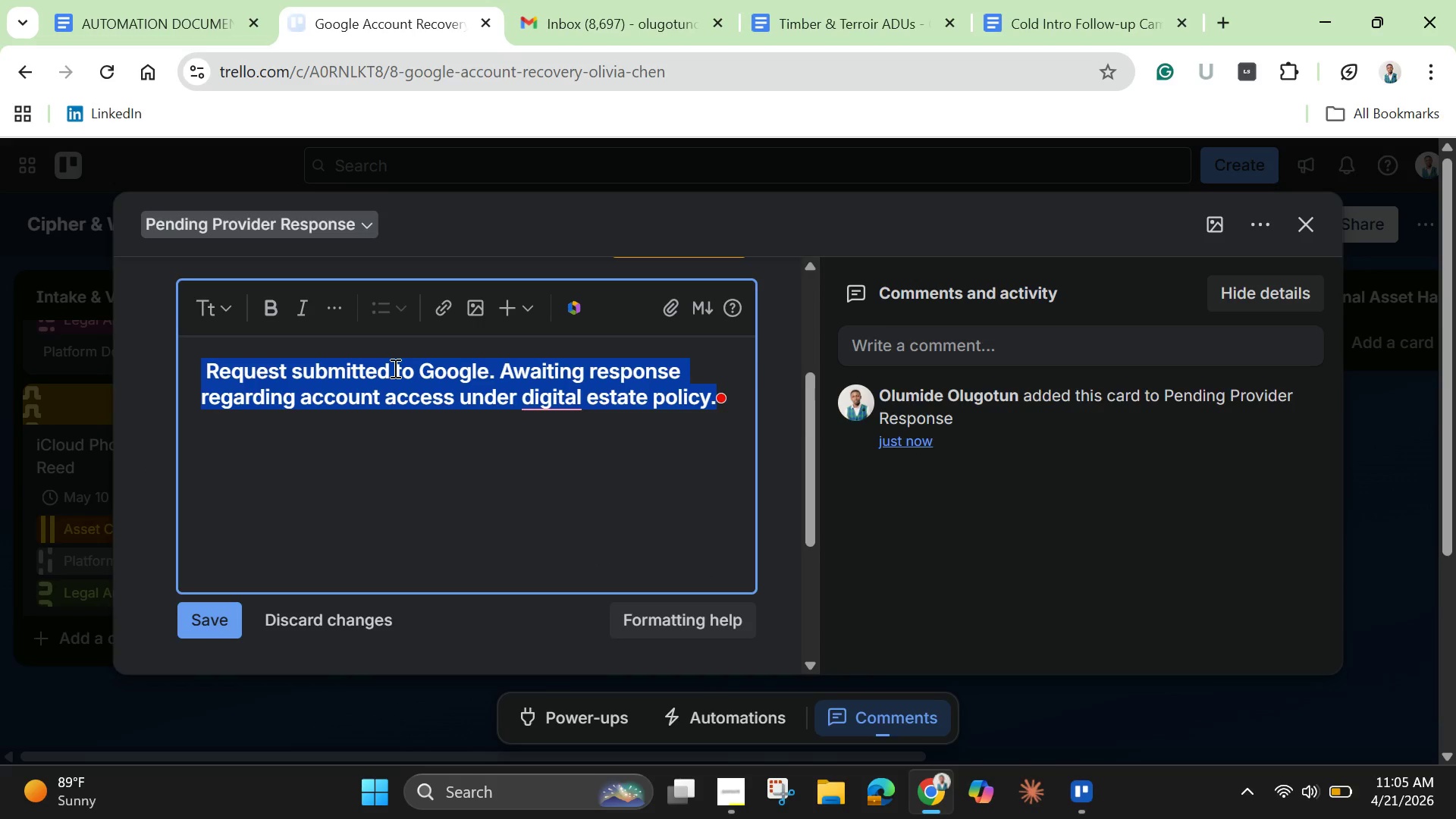 
triple_click([394, 368])
 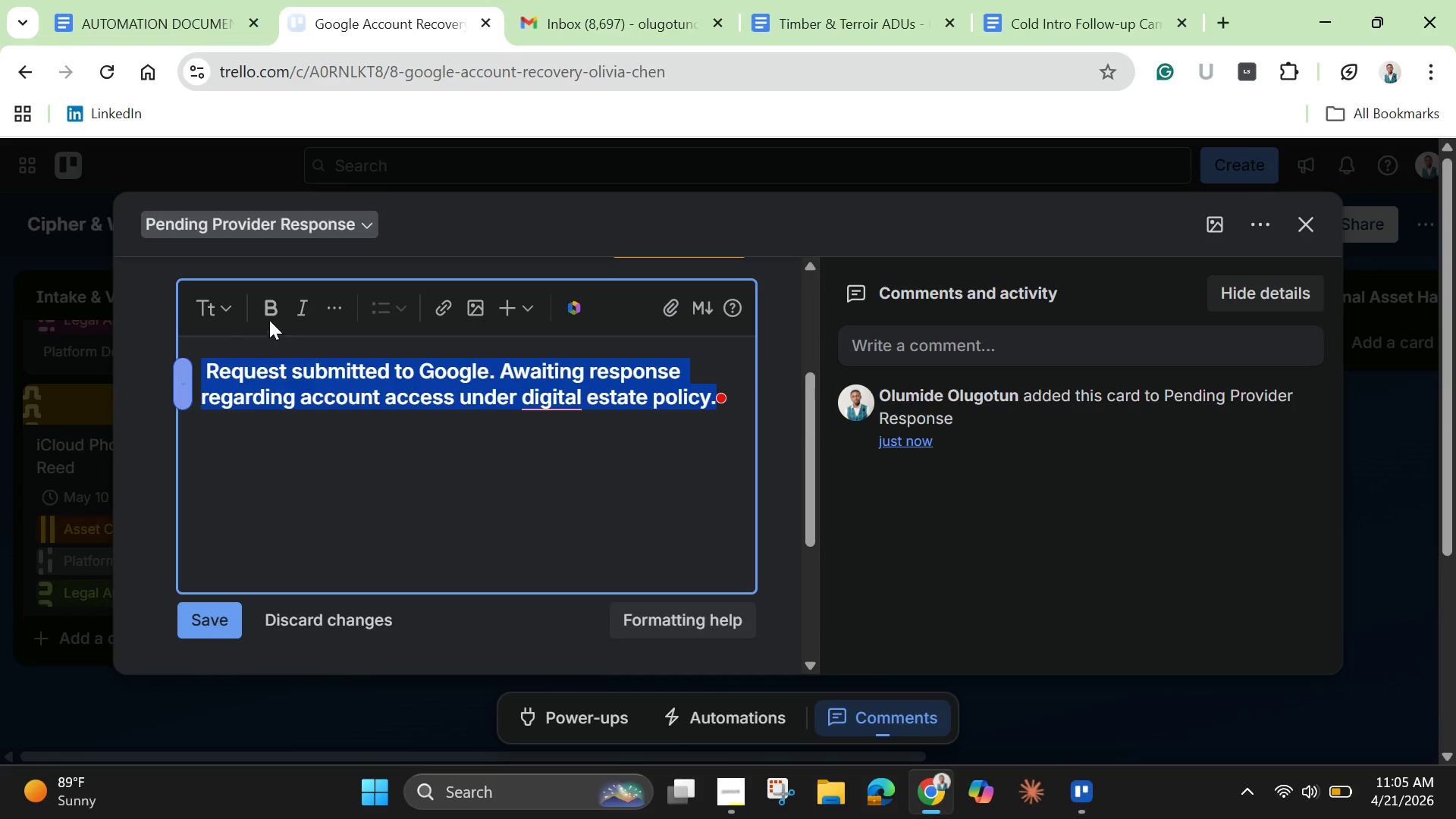 
left_click([270, 318])
 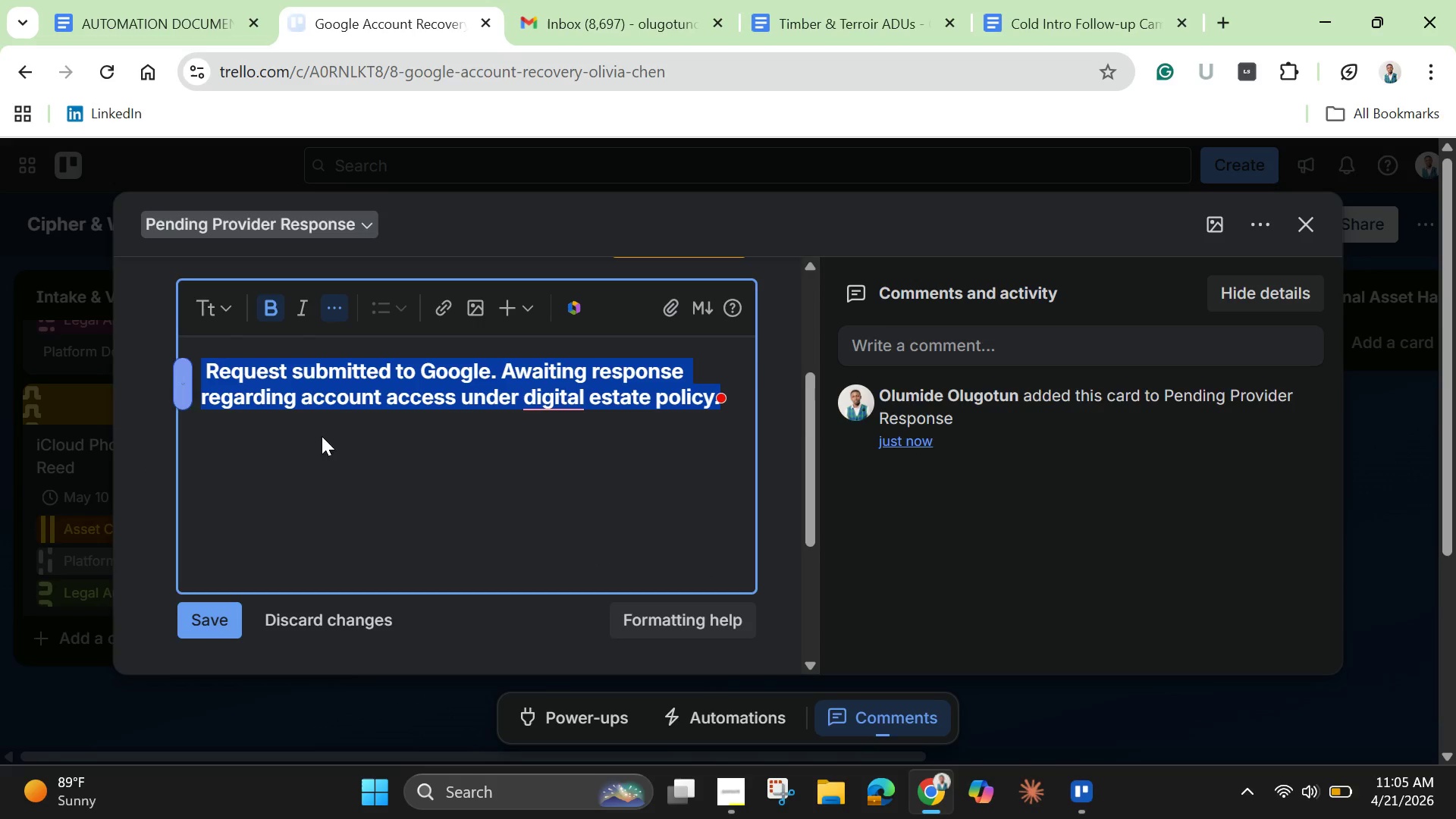 
left_click([368, 516])
 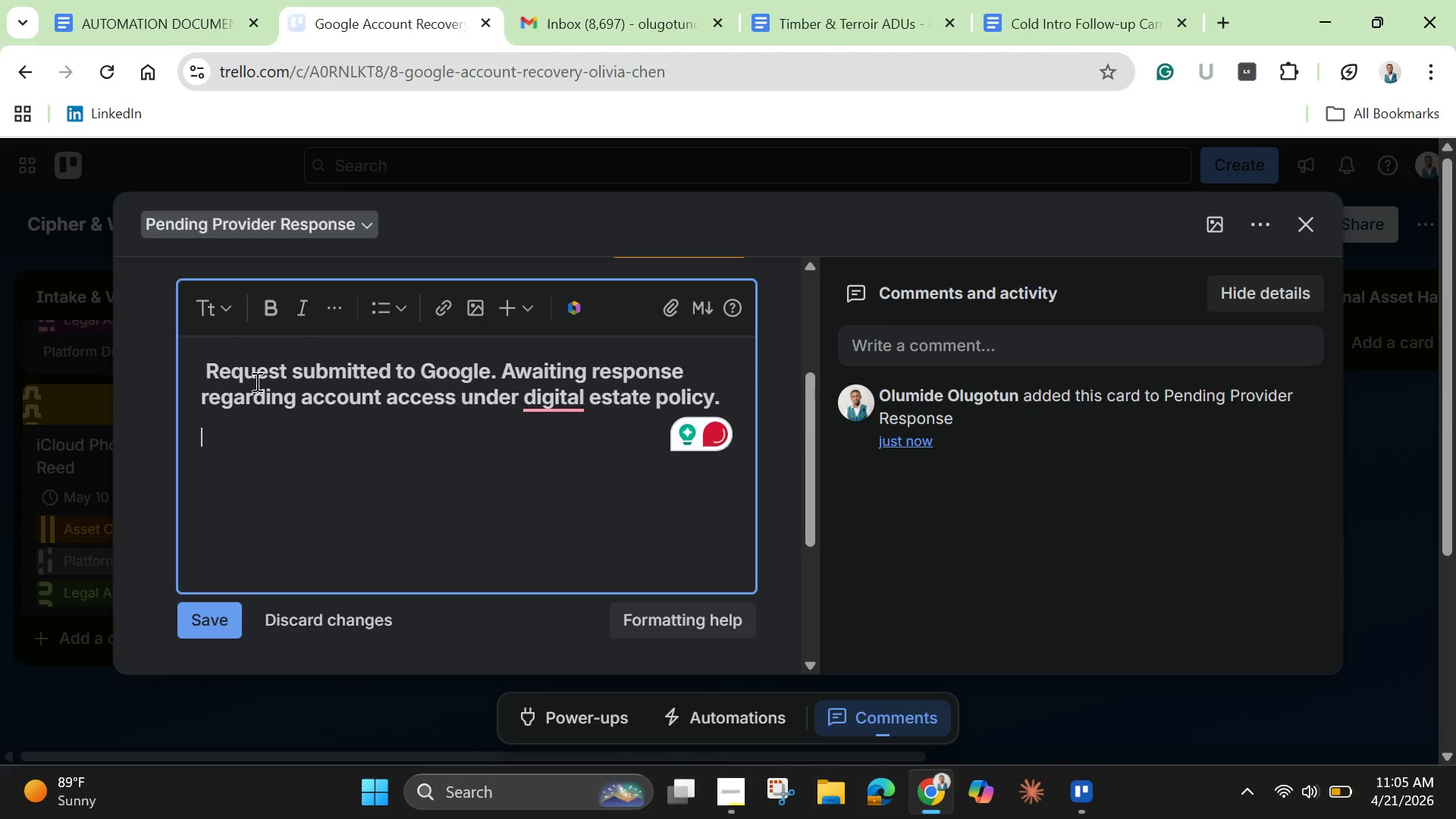 
left_click([256, 383])
 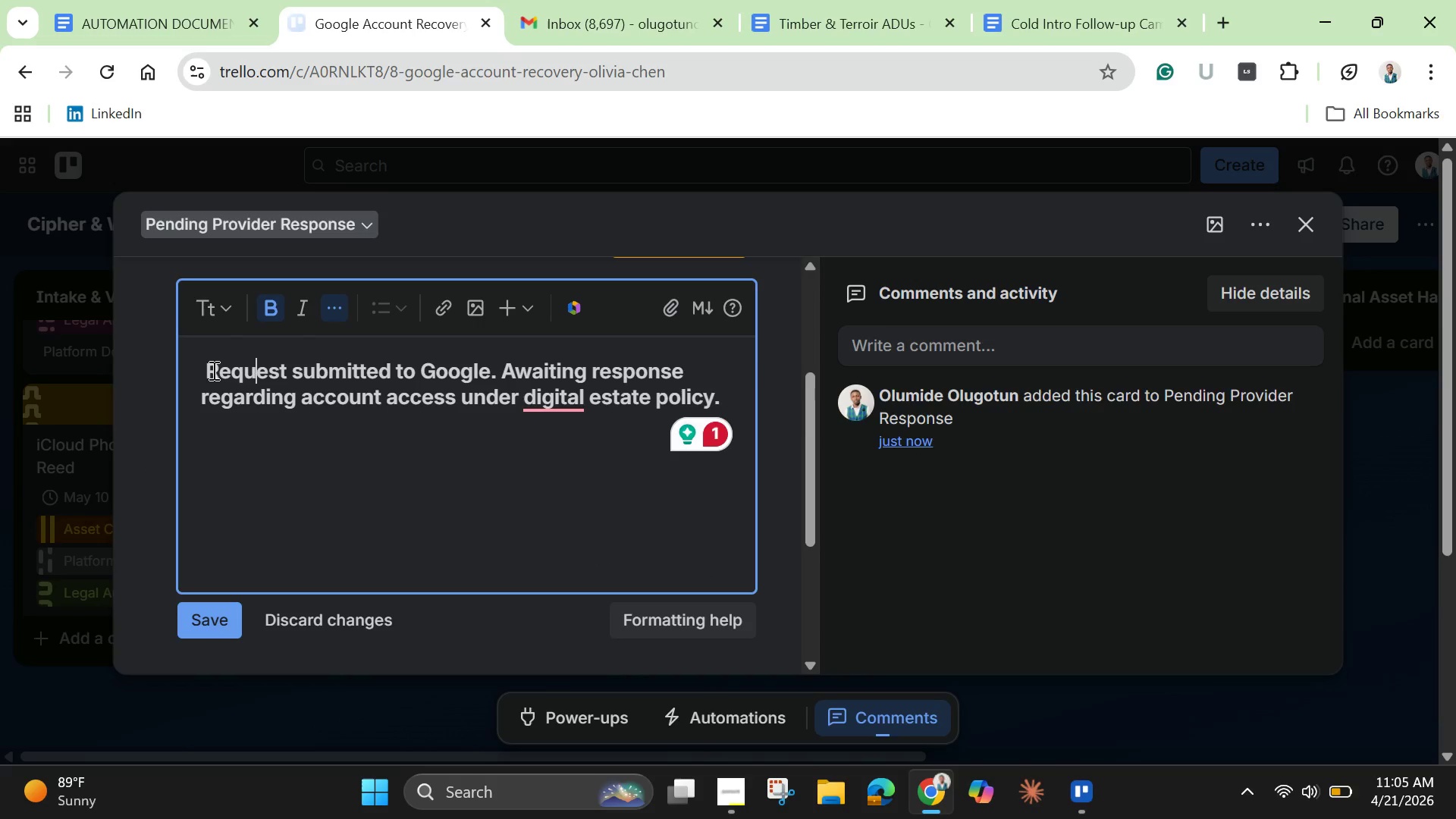 
left_click([212, 370])
 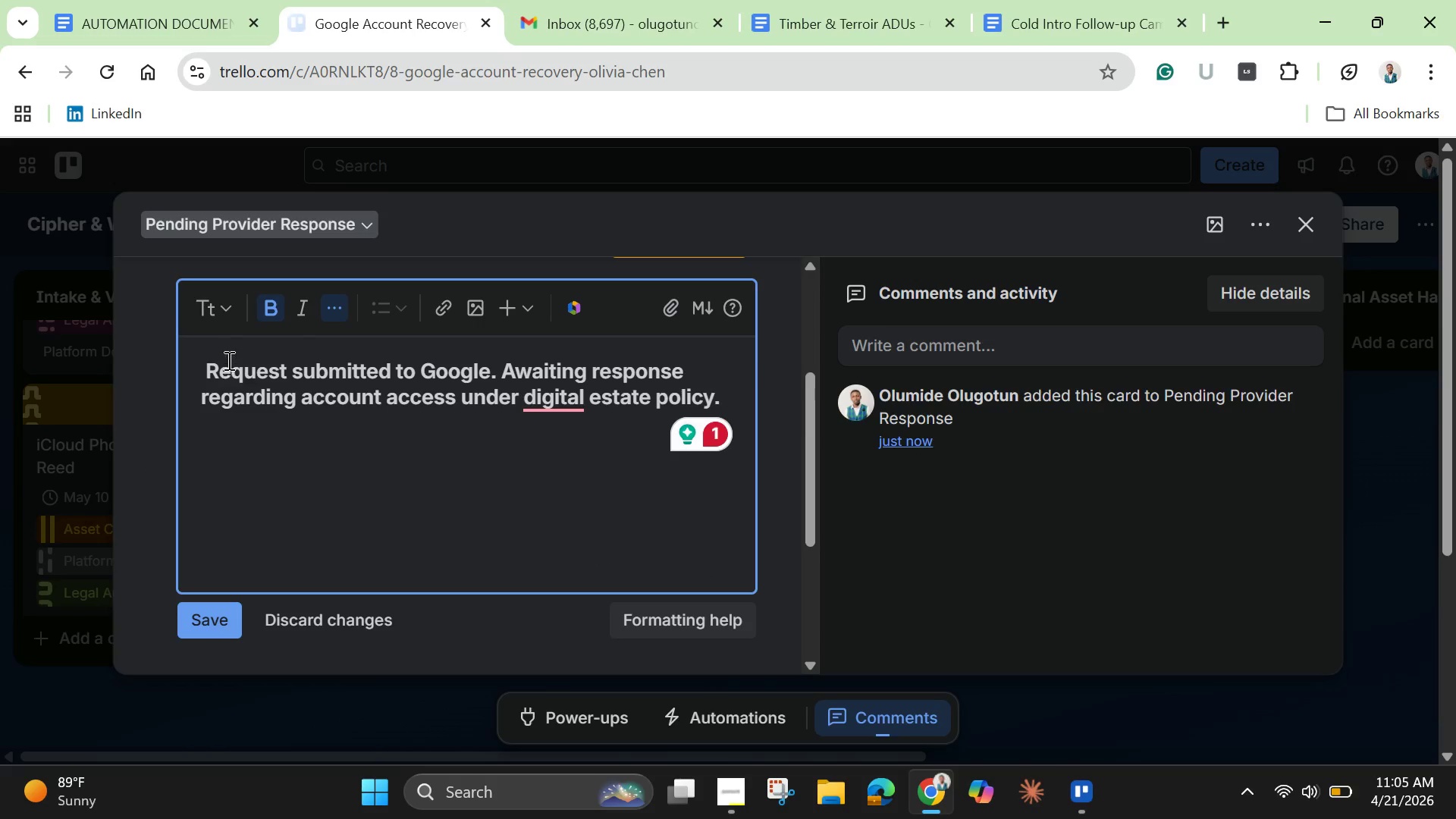 
hold_key(key=Backspace, duration=0.36)
 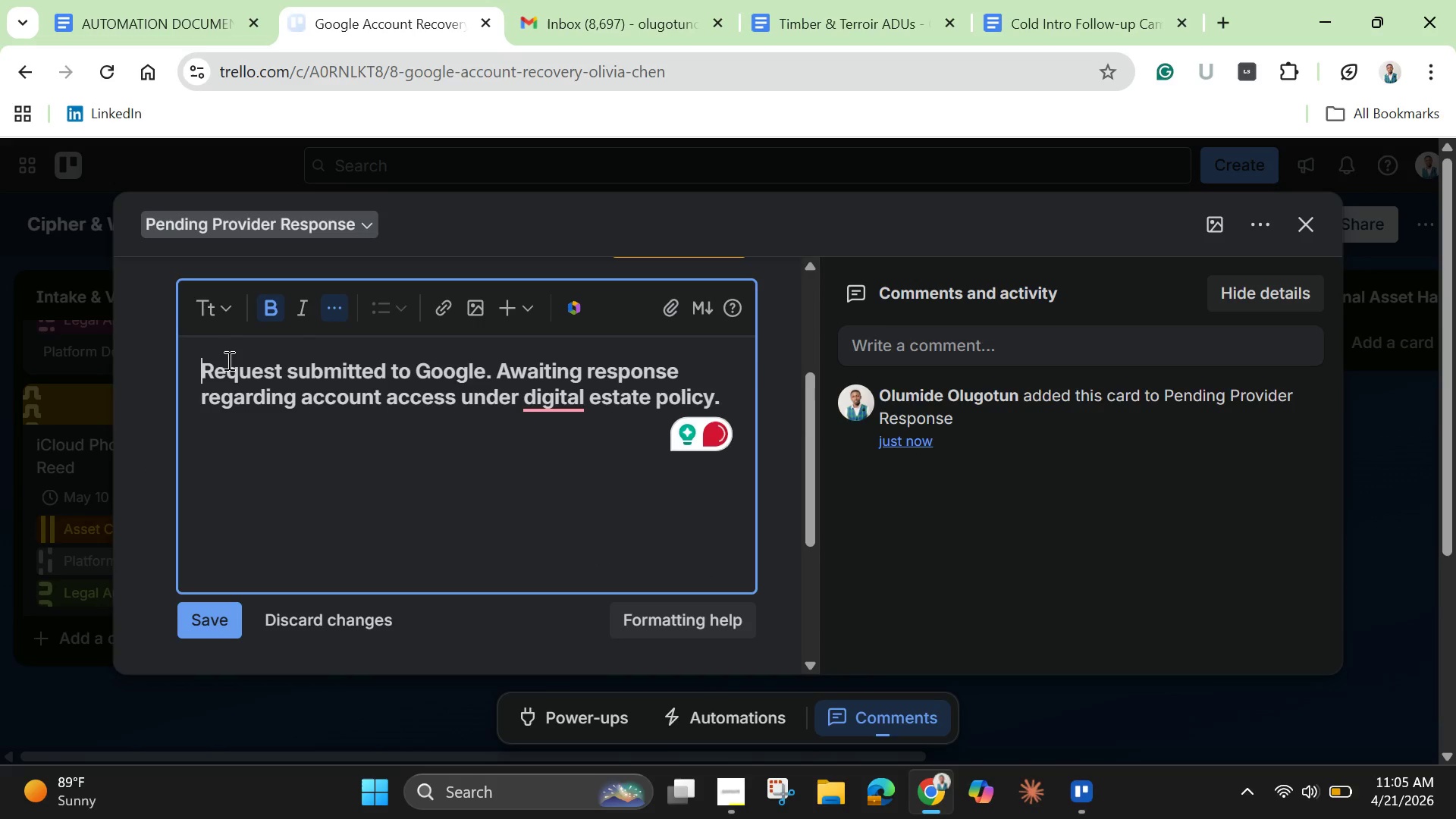 
key(Backspace)
 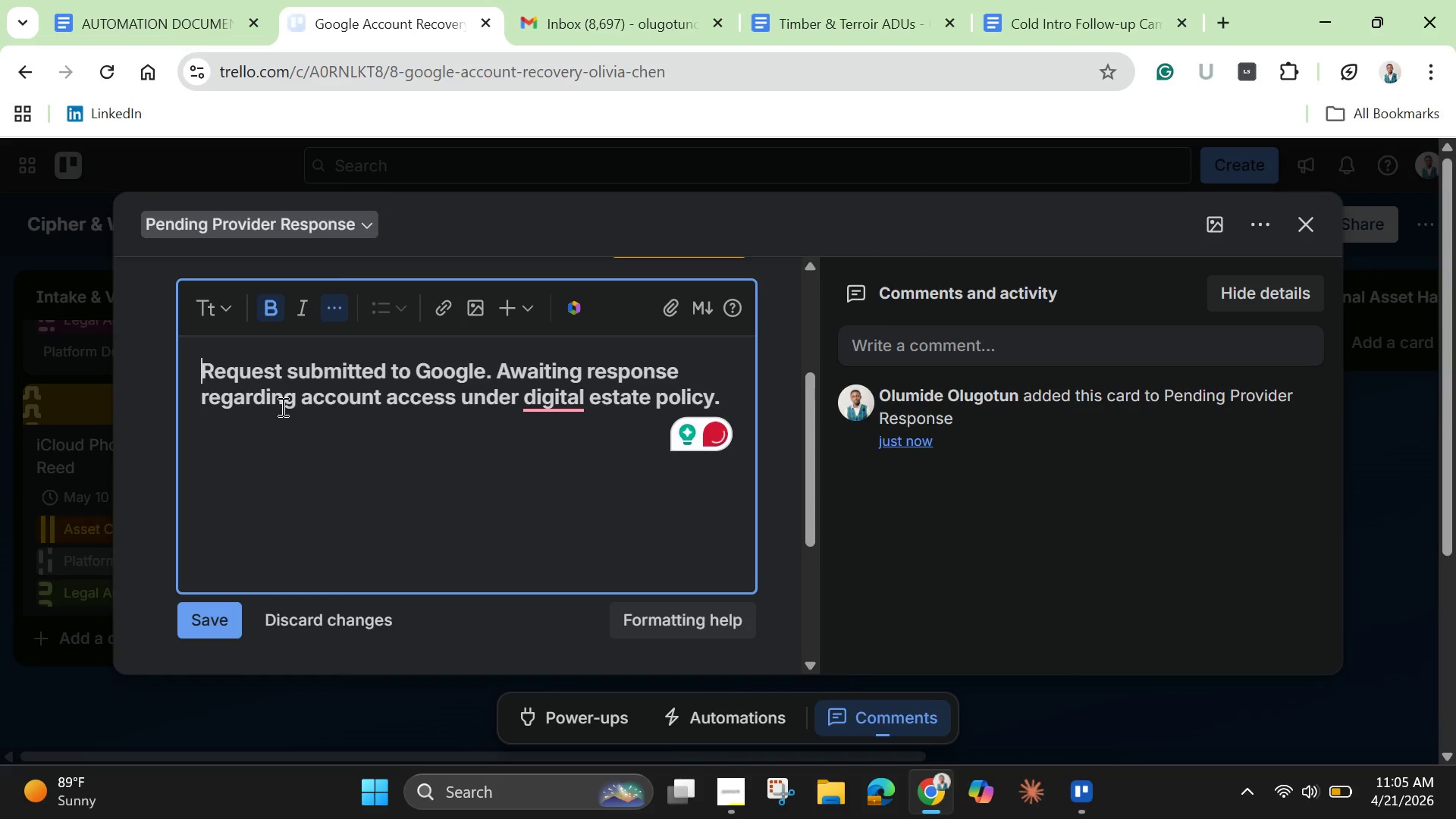 
double_click([280, 405])
 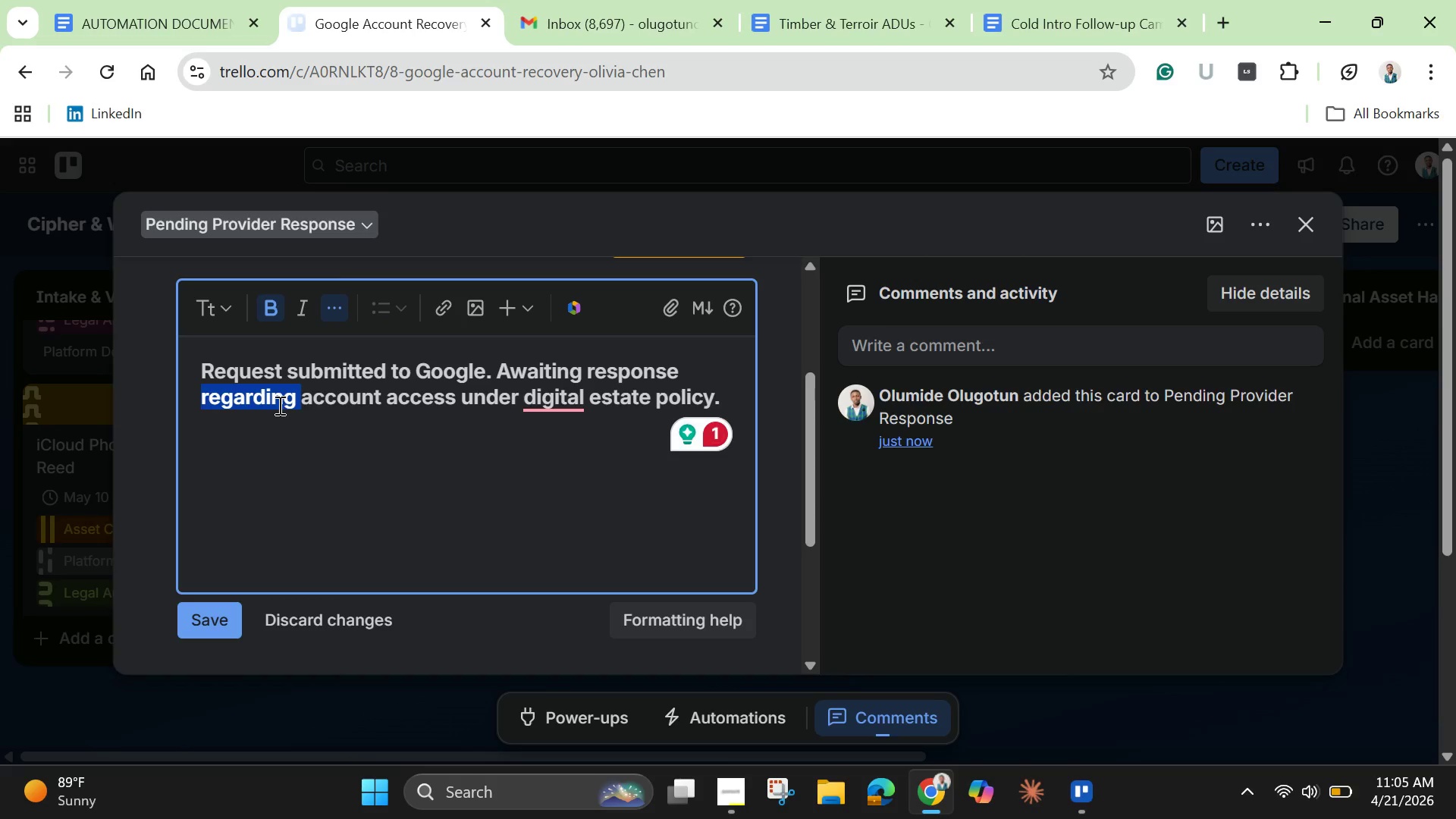 
triple_click([278, 405])
 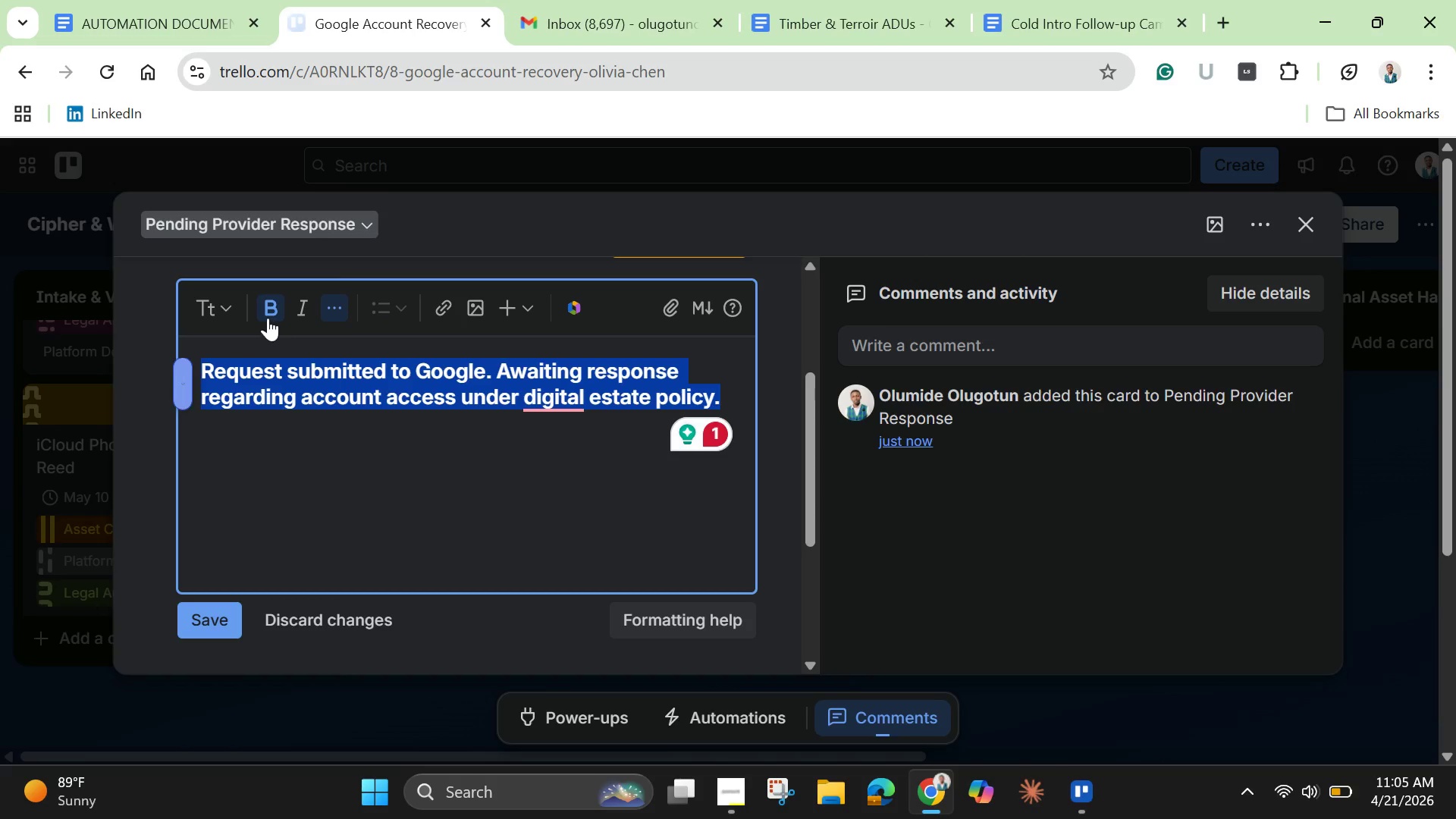 
left_click([265, 315])
 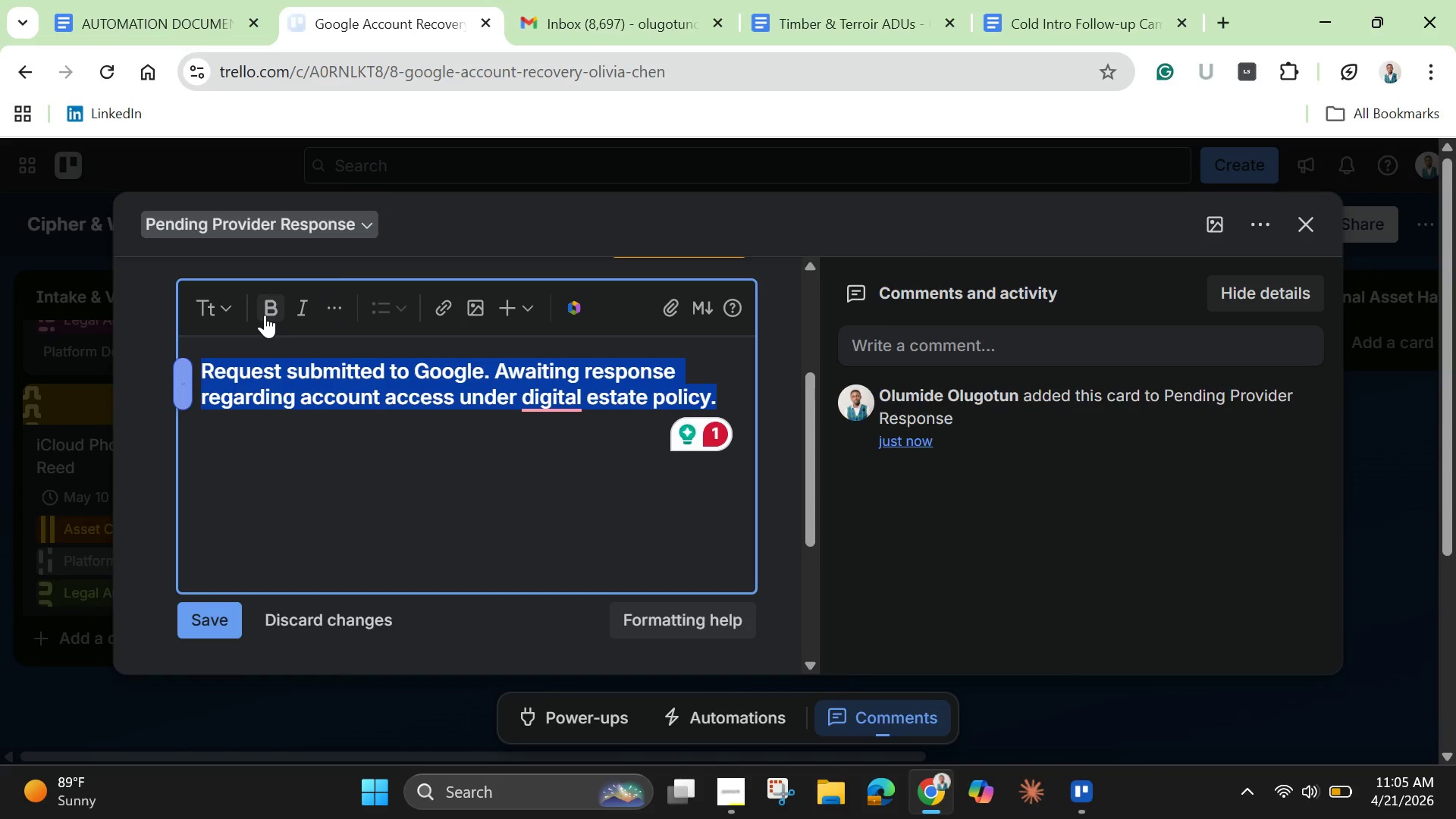 
left_click([265, 315])
 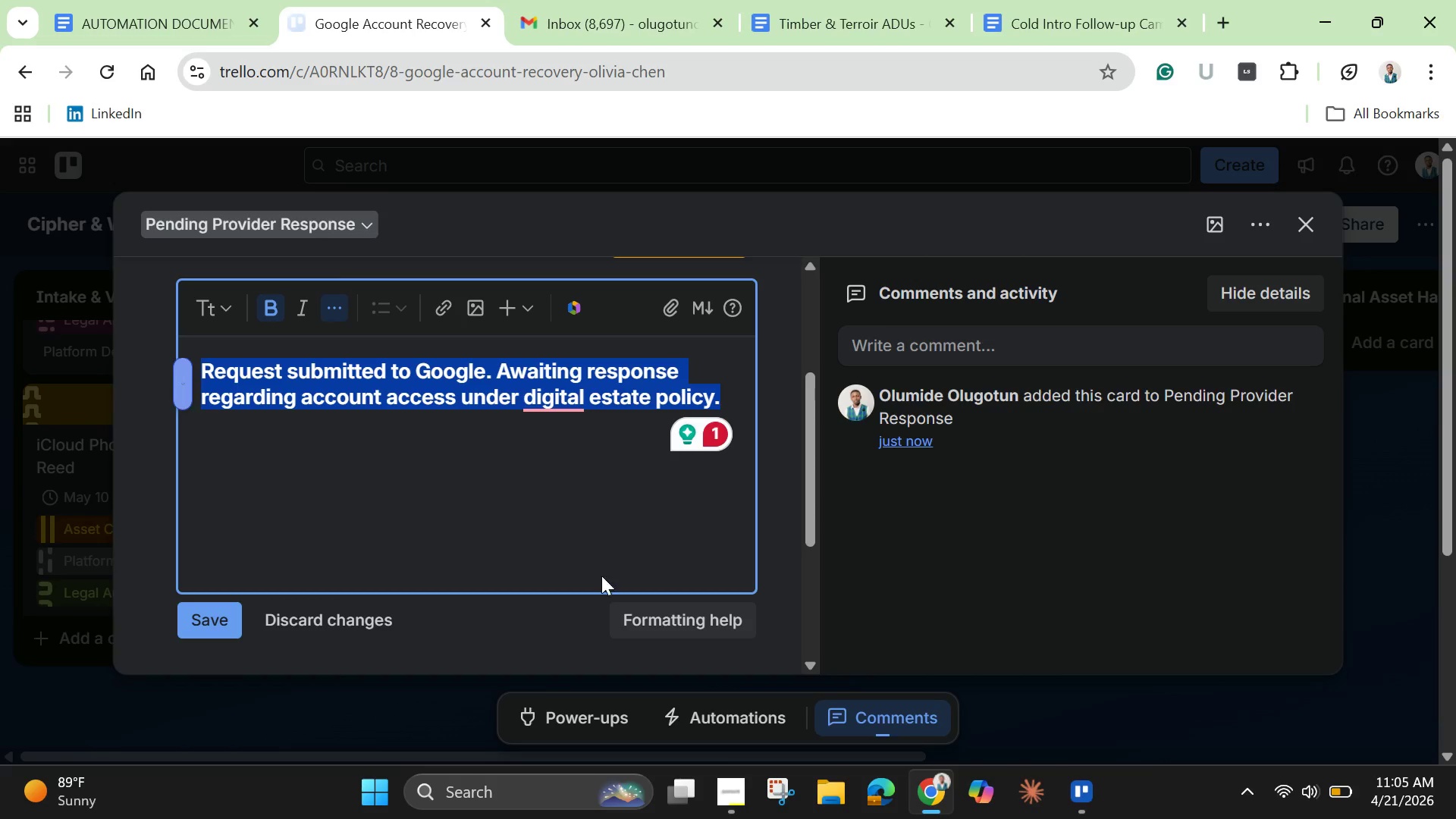 
left_click([665, 629])
 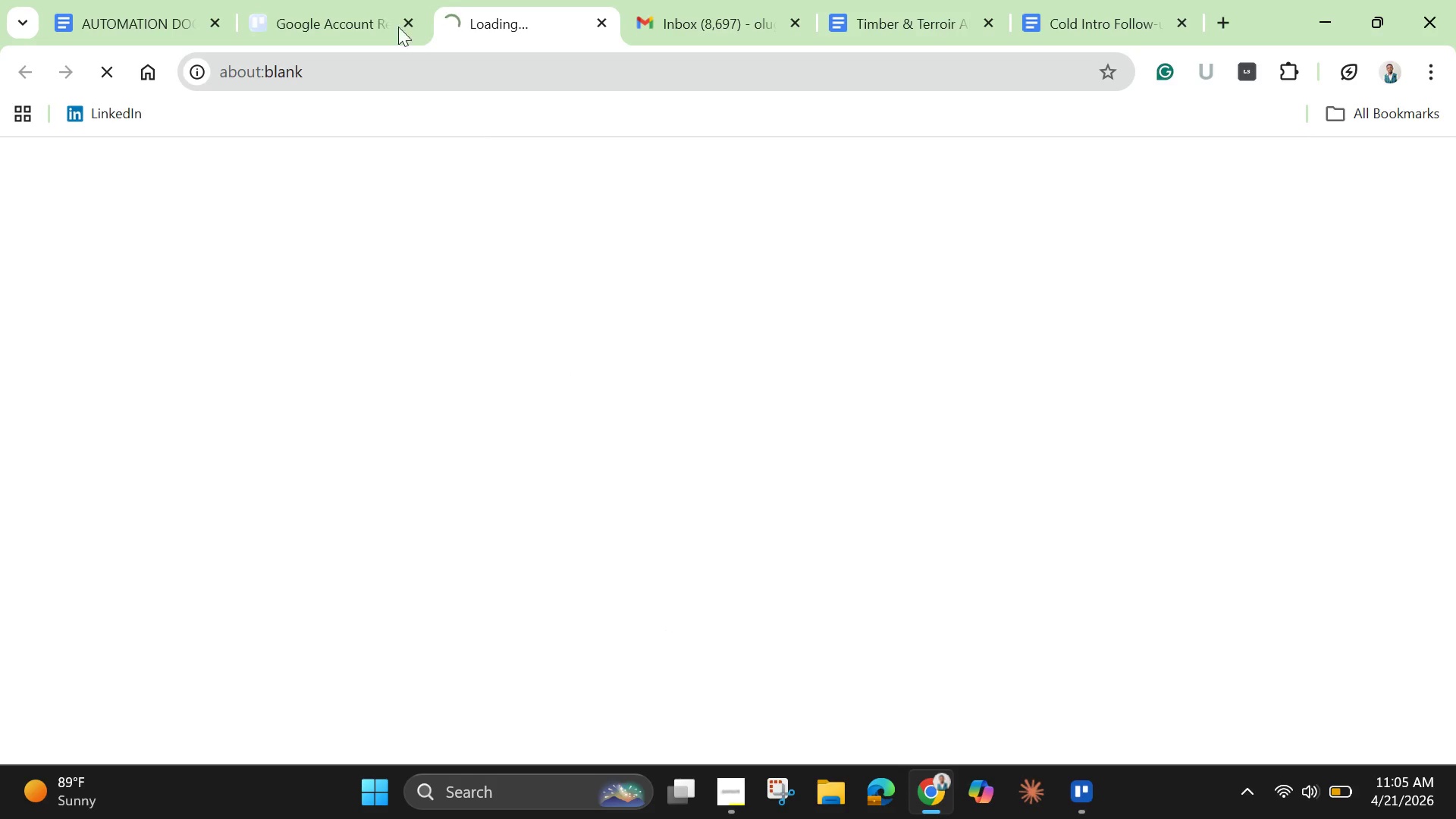 
left_click([384, 6])
 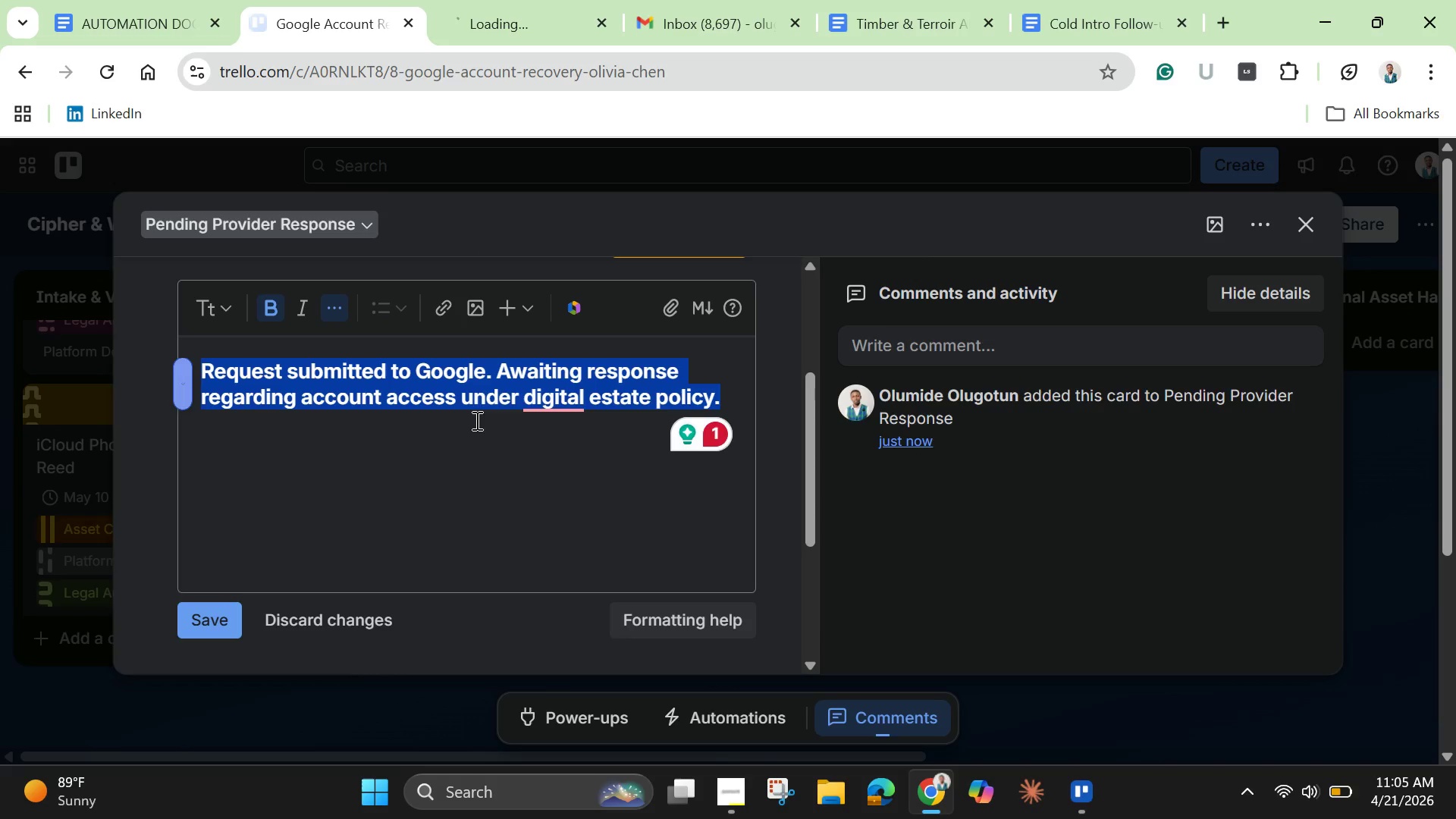 
left_click([460, 440])
 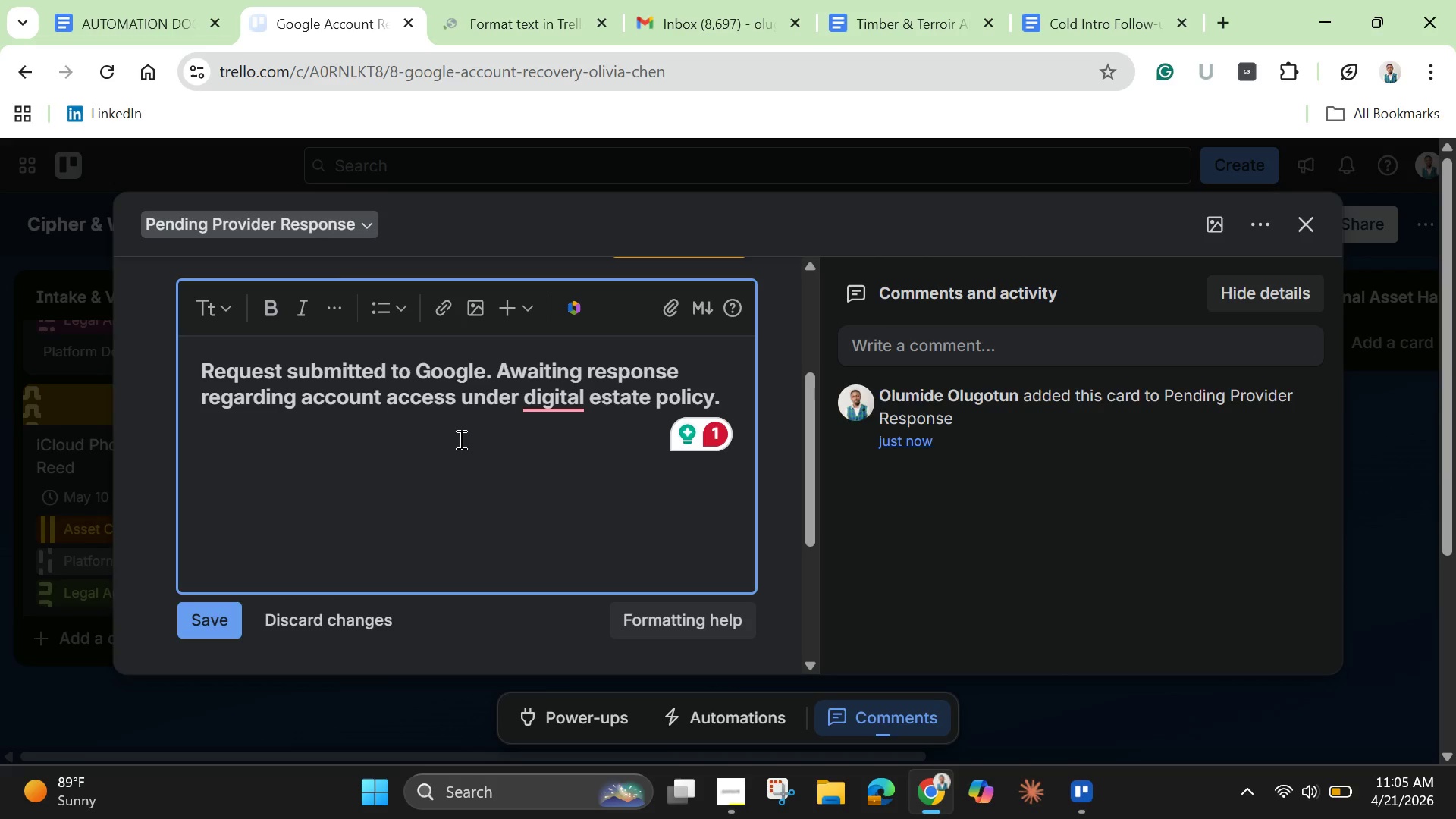 
scroll: coordinate [455, 457], scroll_direction: down, amount: 1.0
 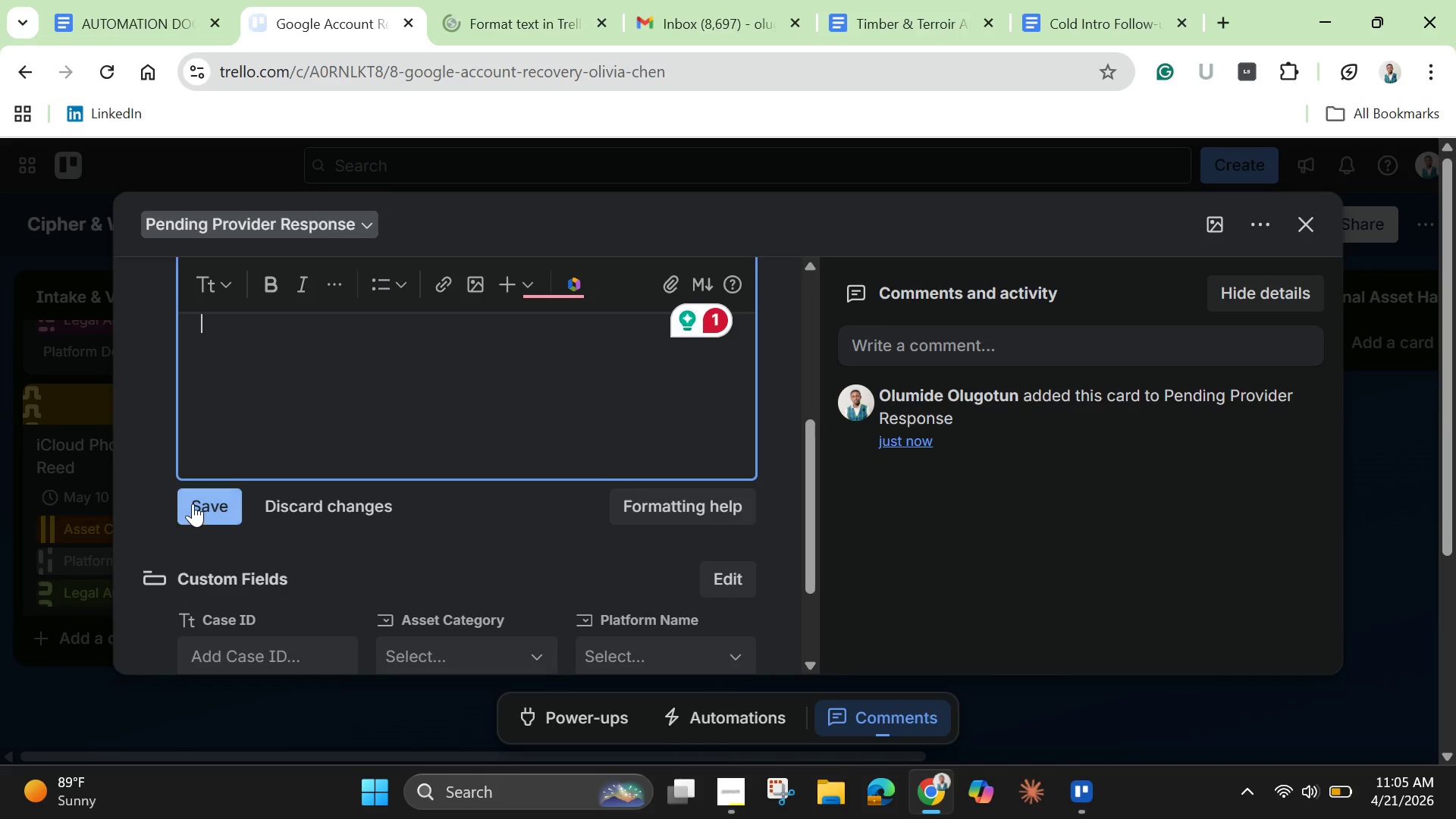 
left_click([193, 504])
 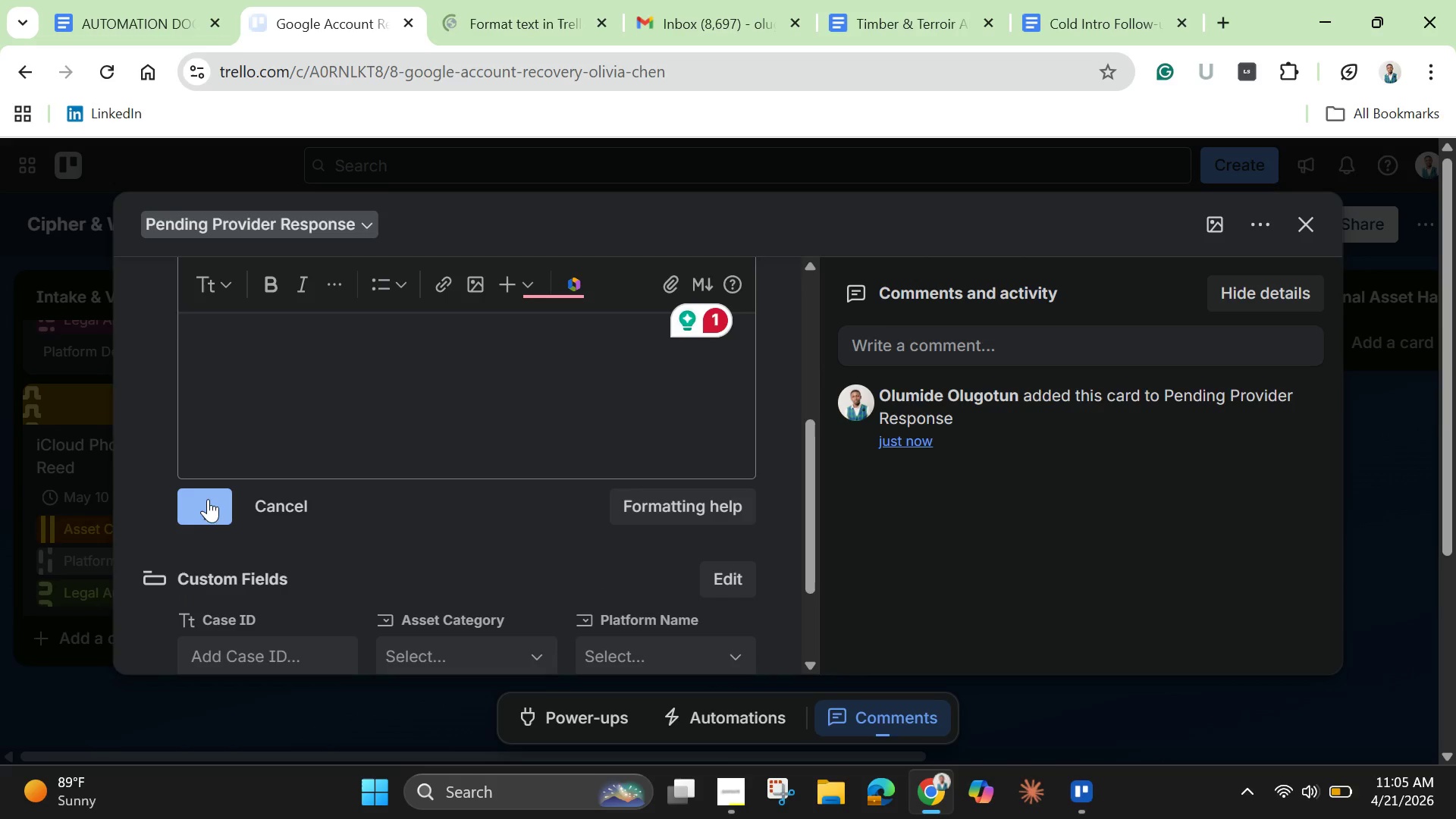 
scroll: coordinate [212, 504], scroll_direction: down, amount: 1.0
 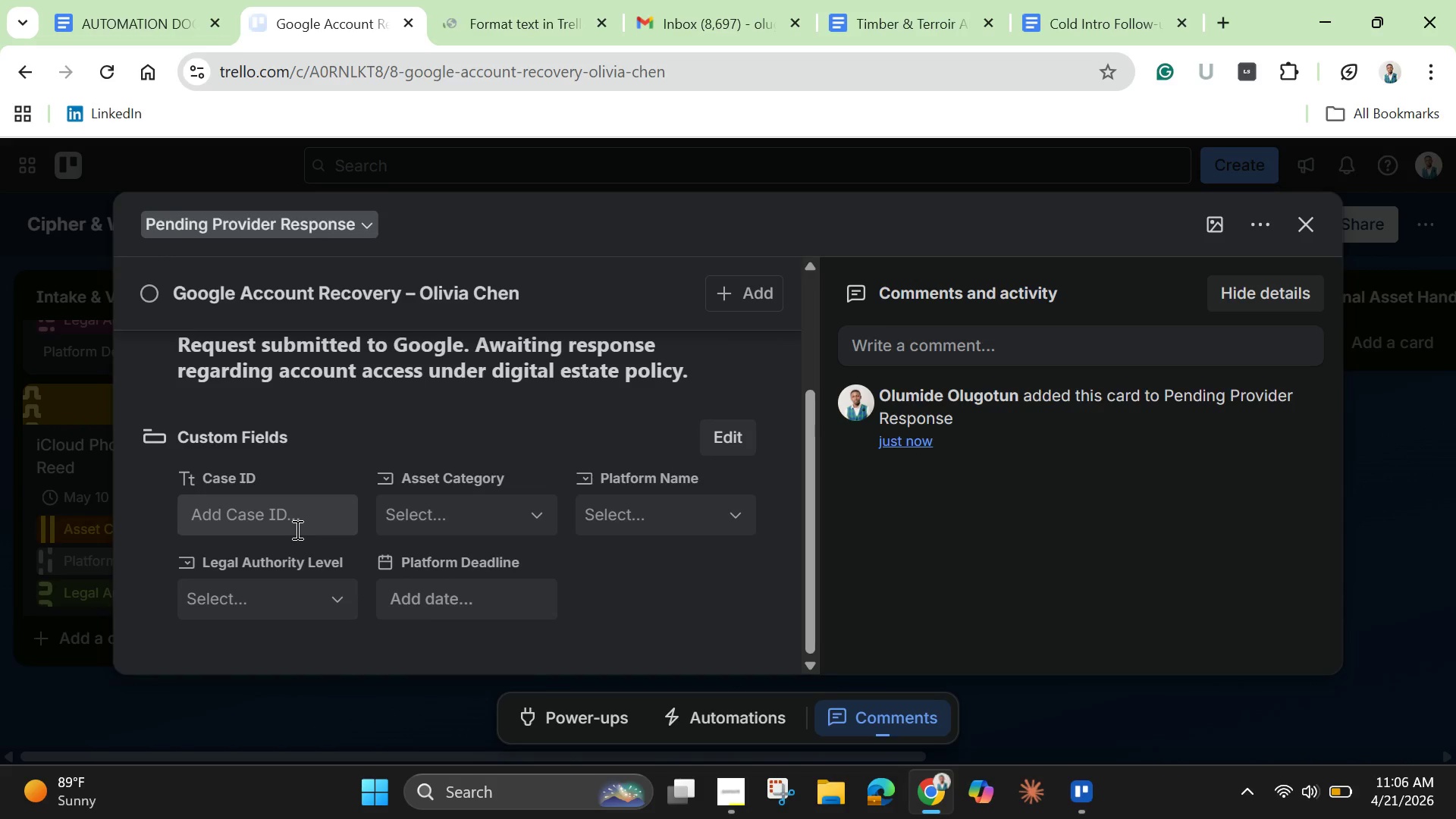 
scroll: coordinate [290, 497], scroll_direction: up, amount: 2.0
 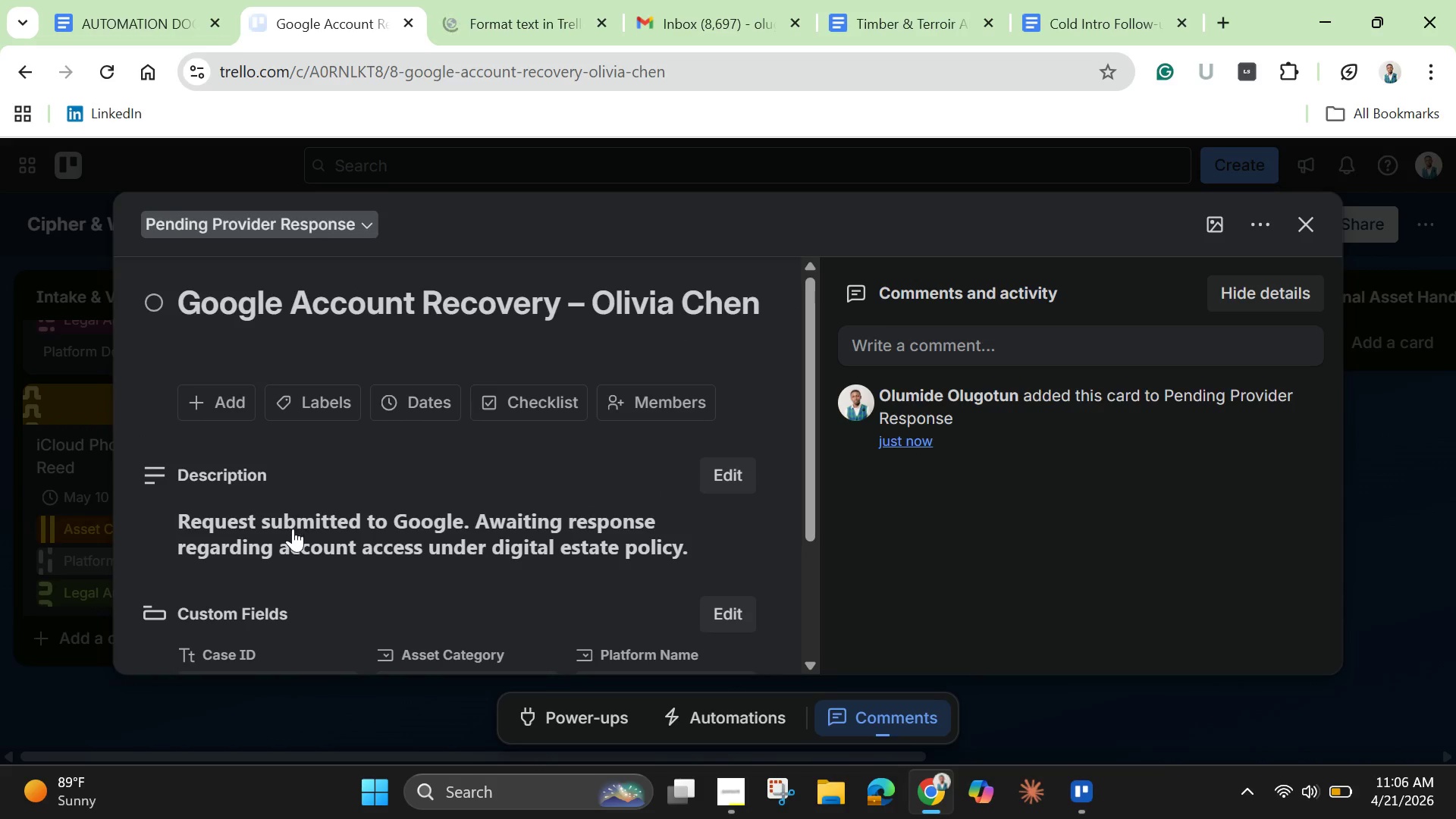 
left_click([293, 529])
 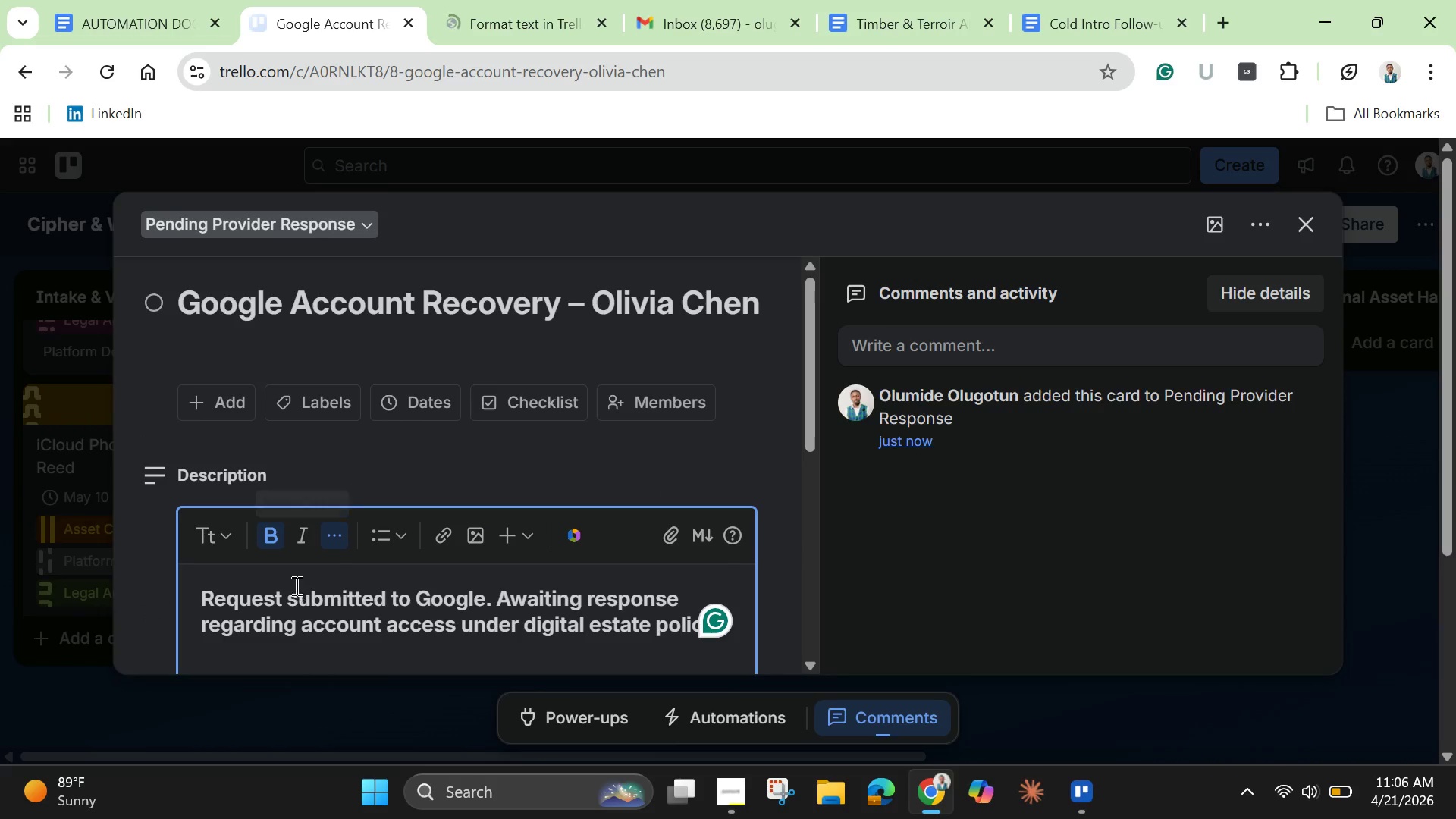 
left_click([295, 592])
 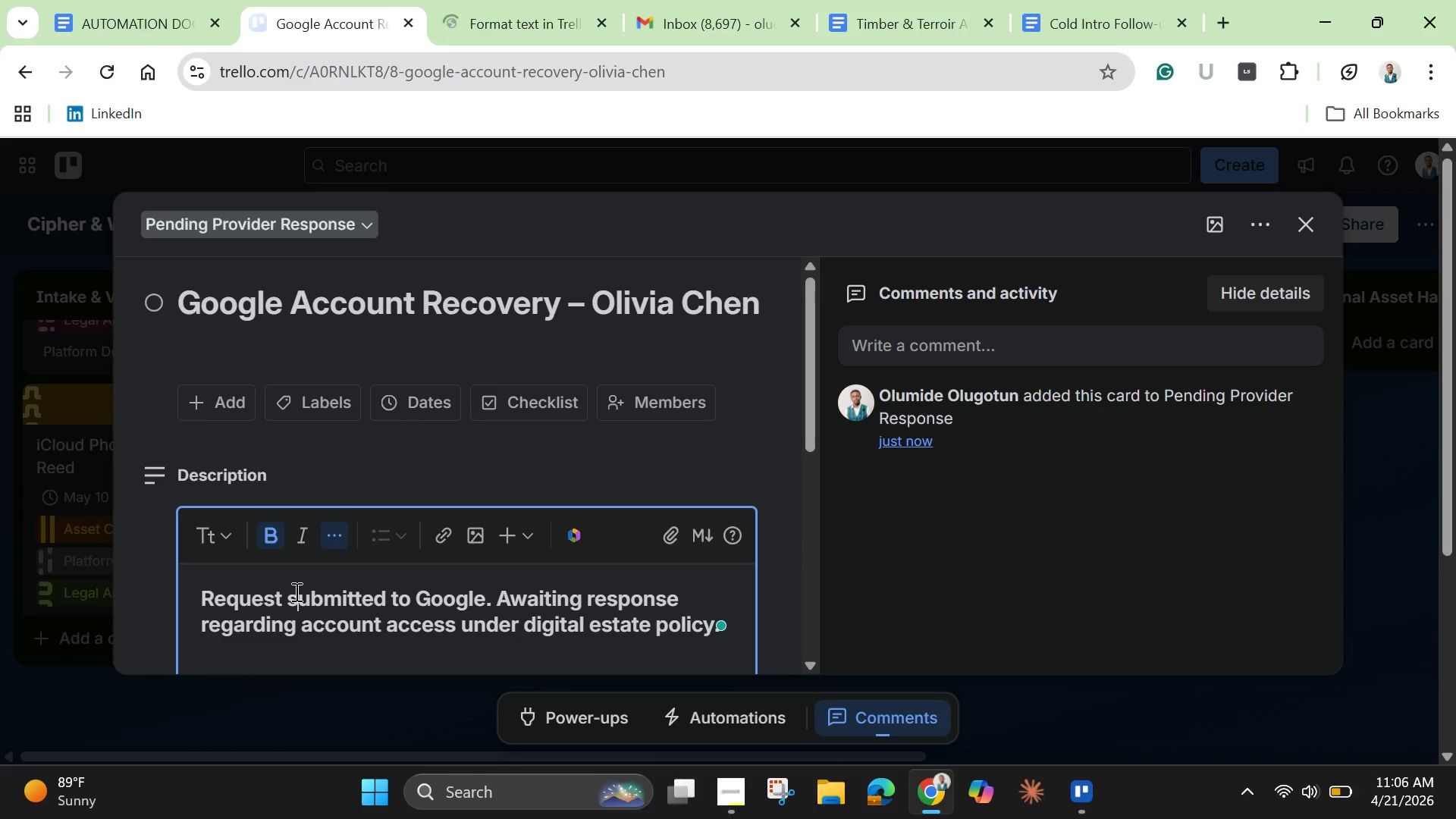 
key(Control+A)
 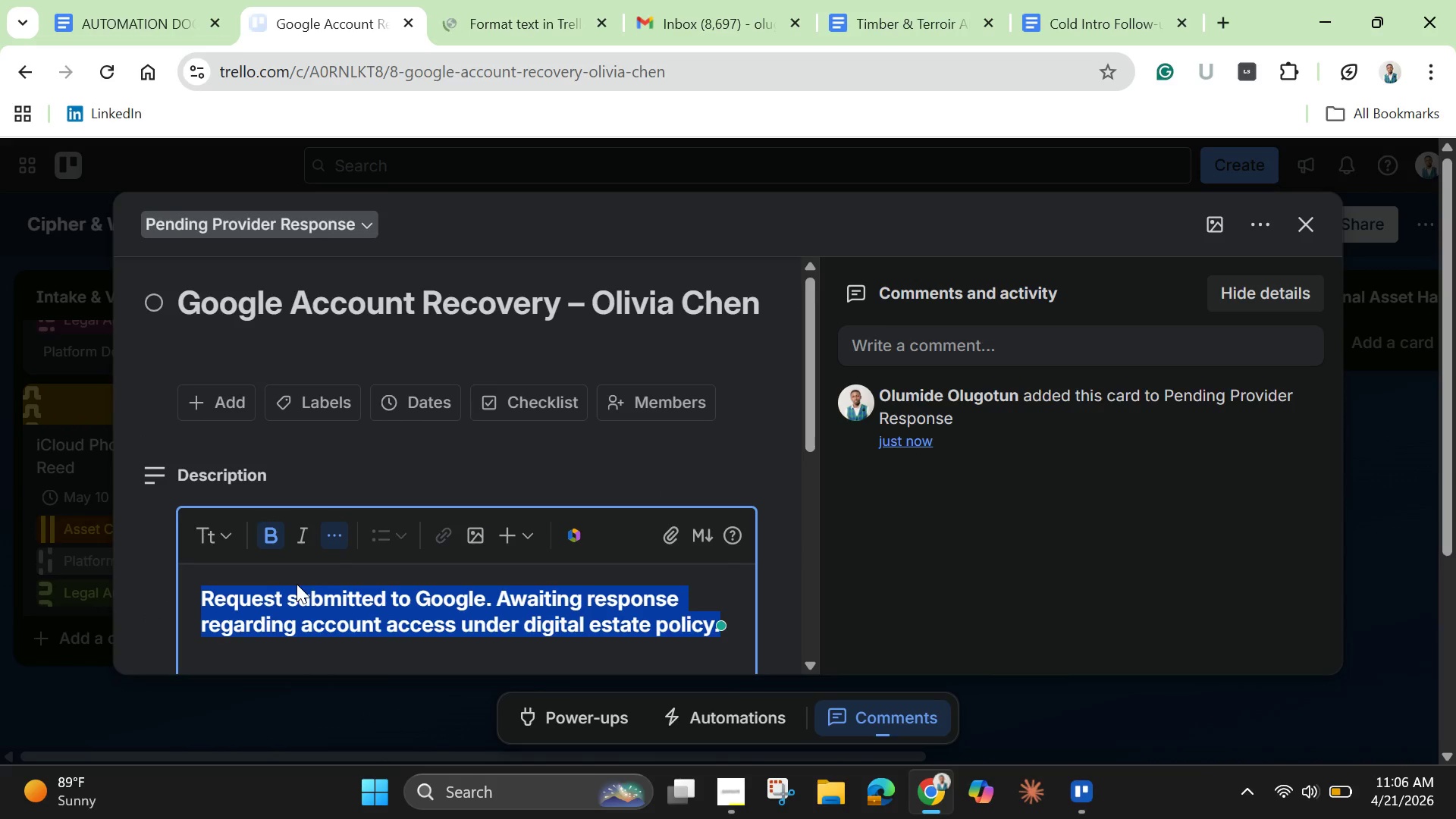 
key(Backspace)
 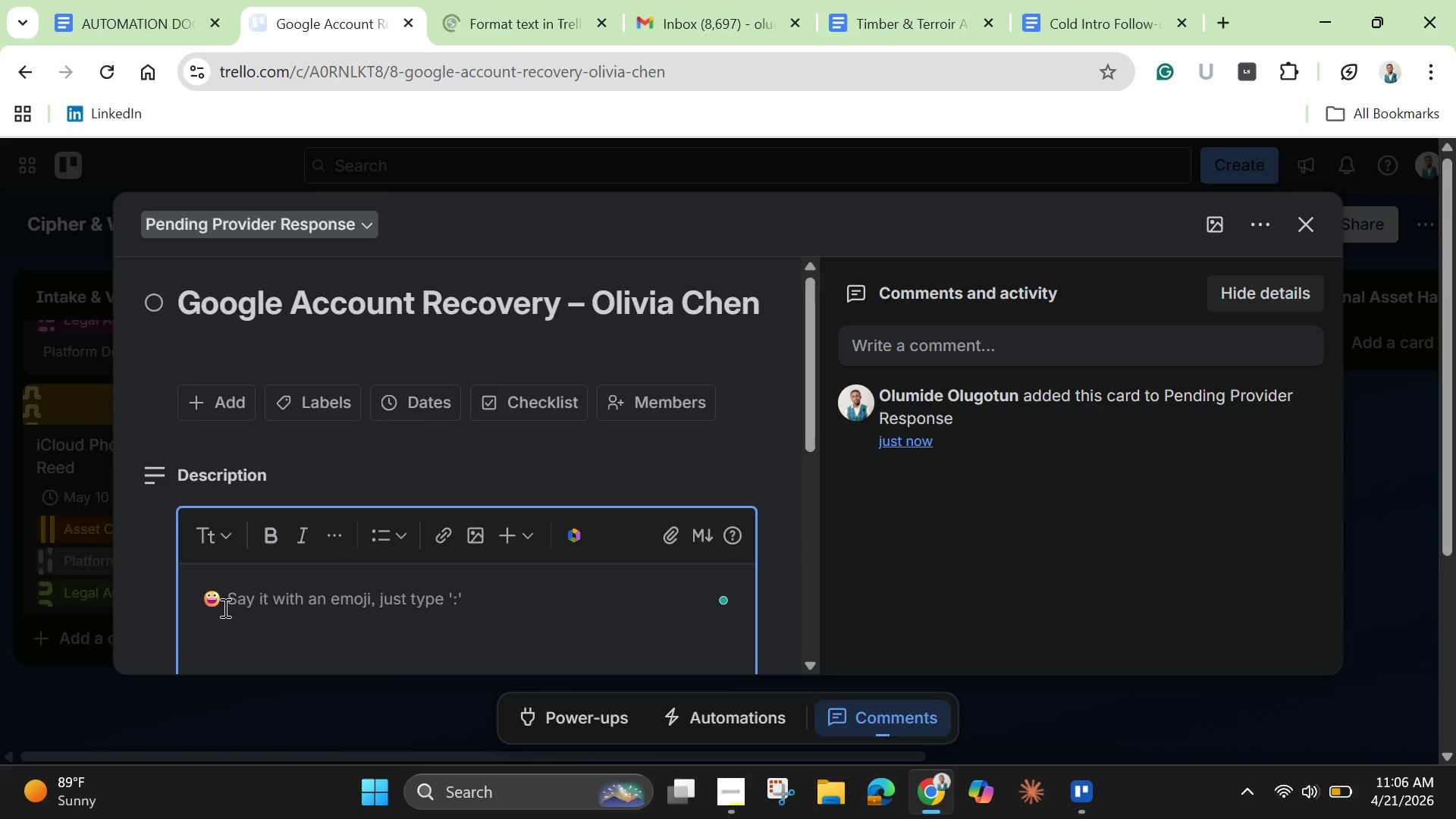 
right_click([221, 600])
 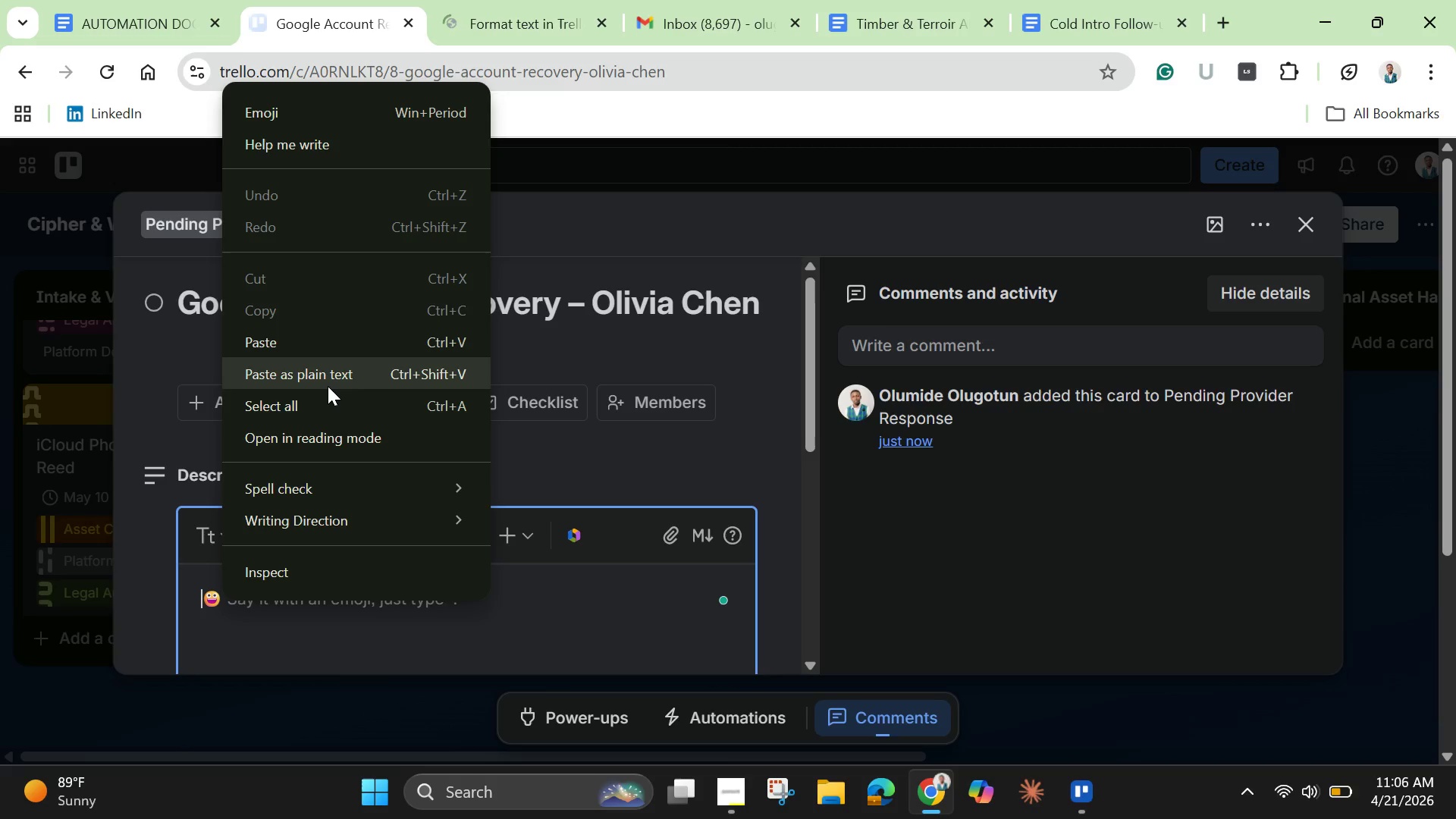 
left_click([329, 382])
 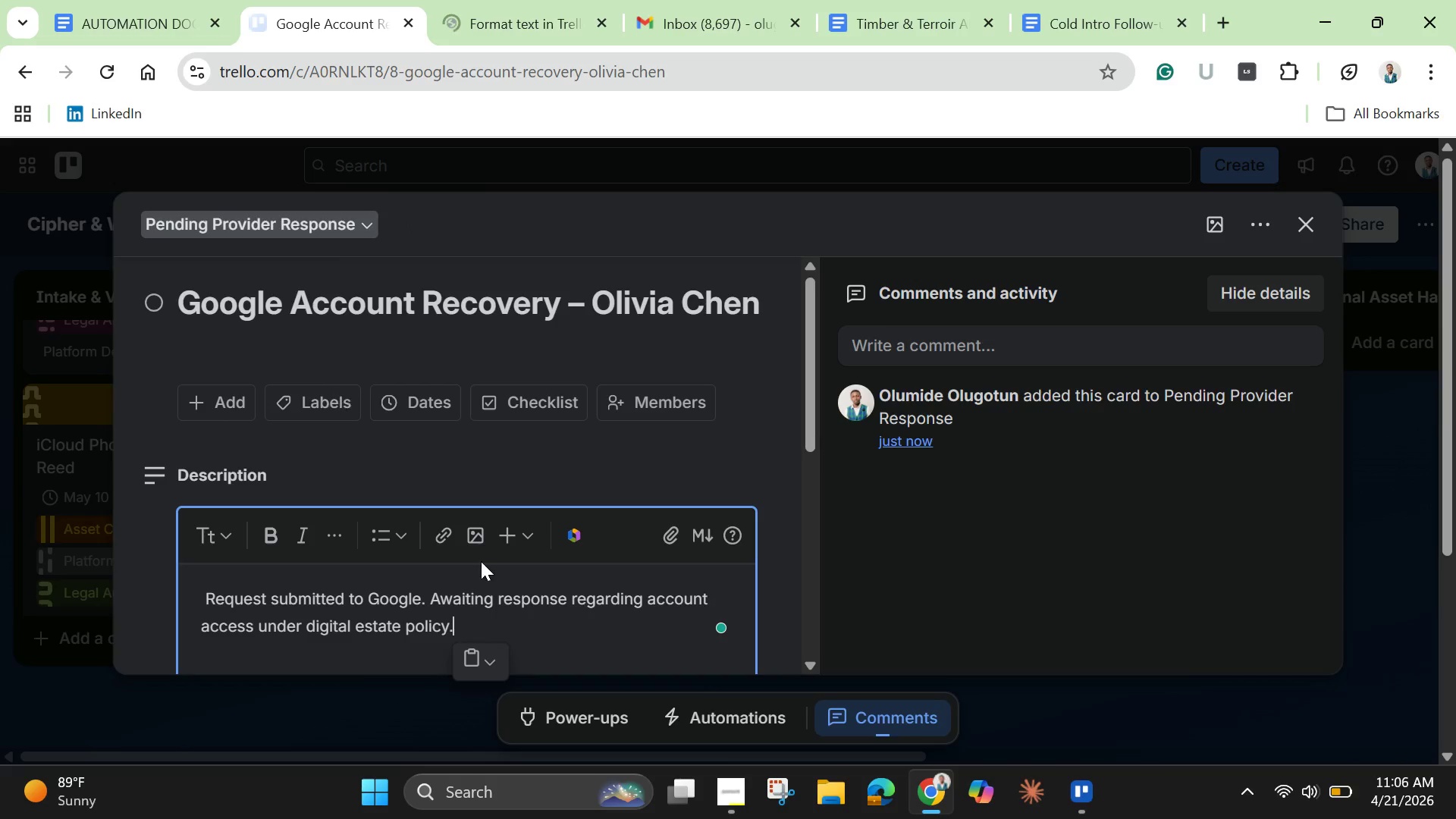 
scroll: coordinate [480, 566], scroll_direction: down, amount: 2.0
 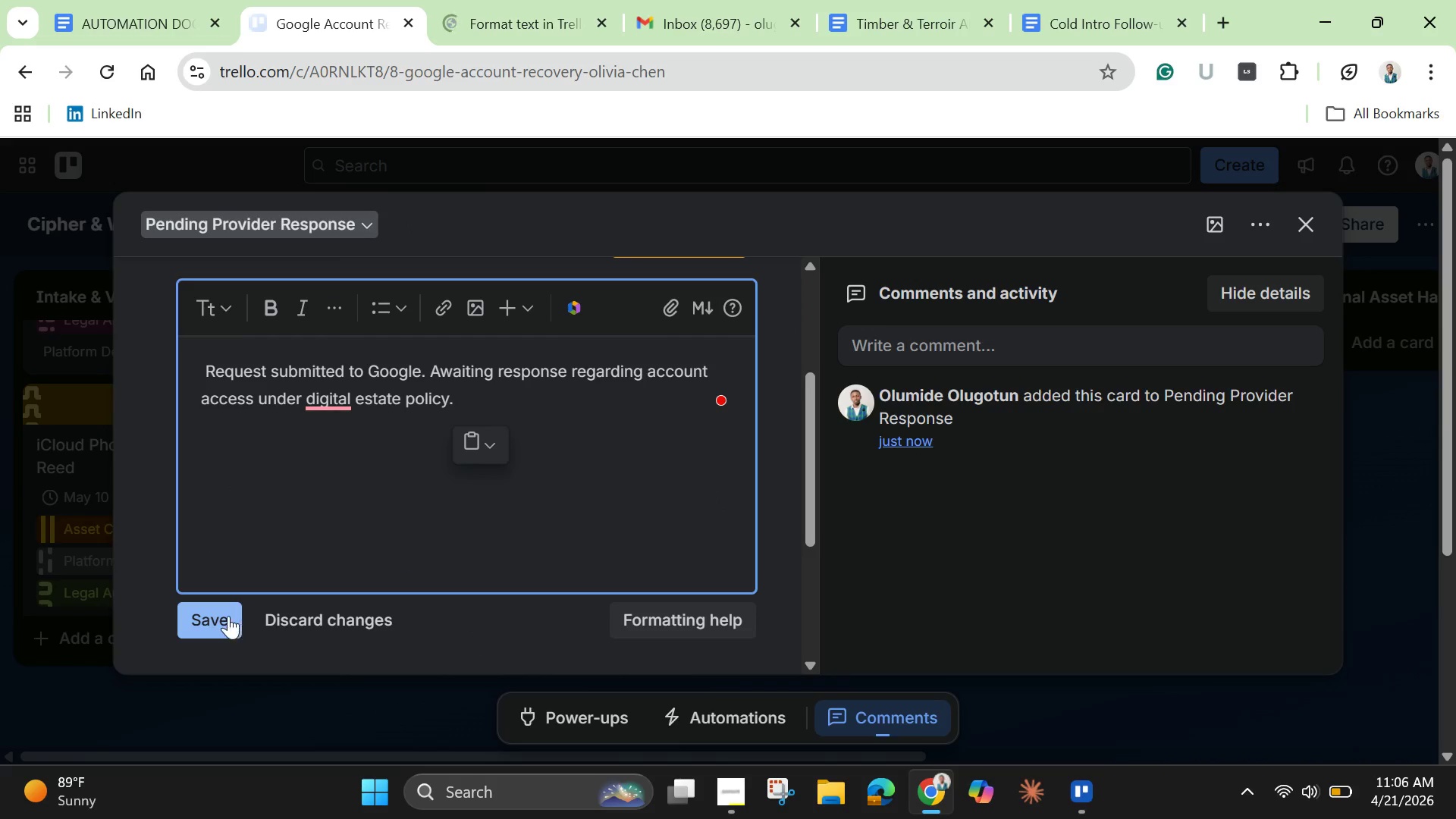 
left_click([227, 616])
 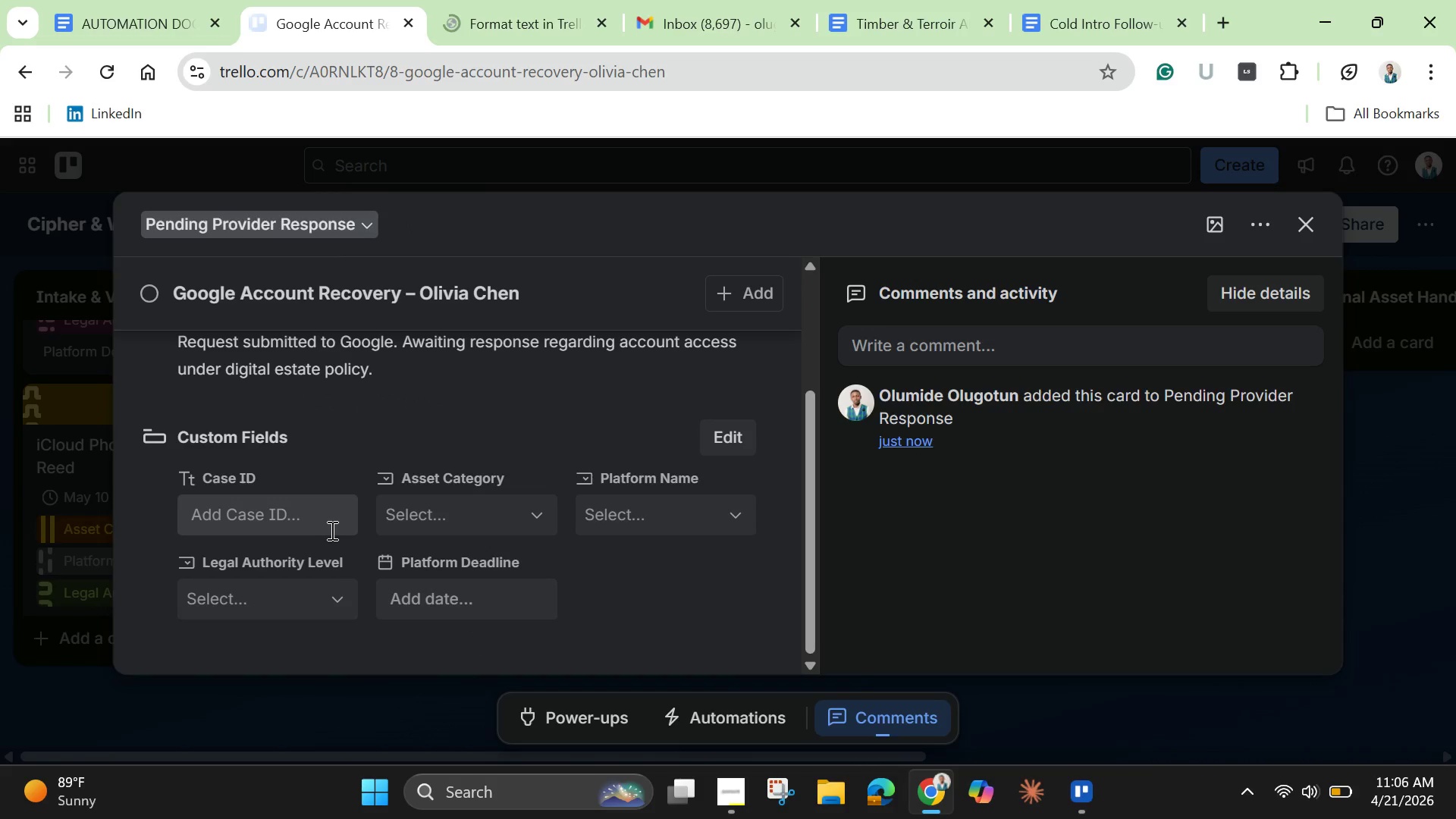 
left_click([330, 526])
 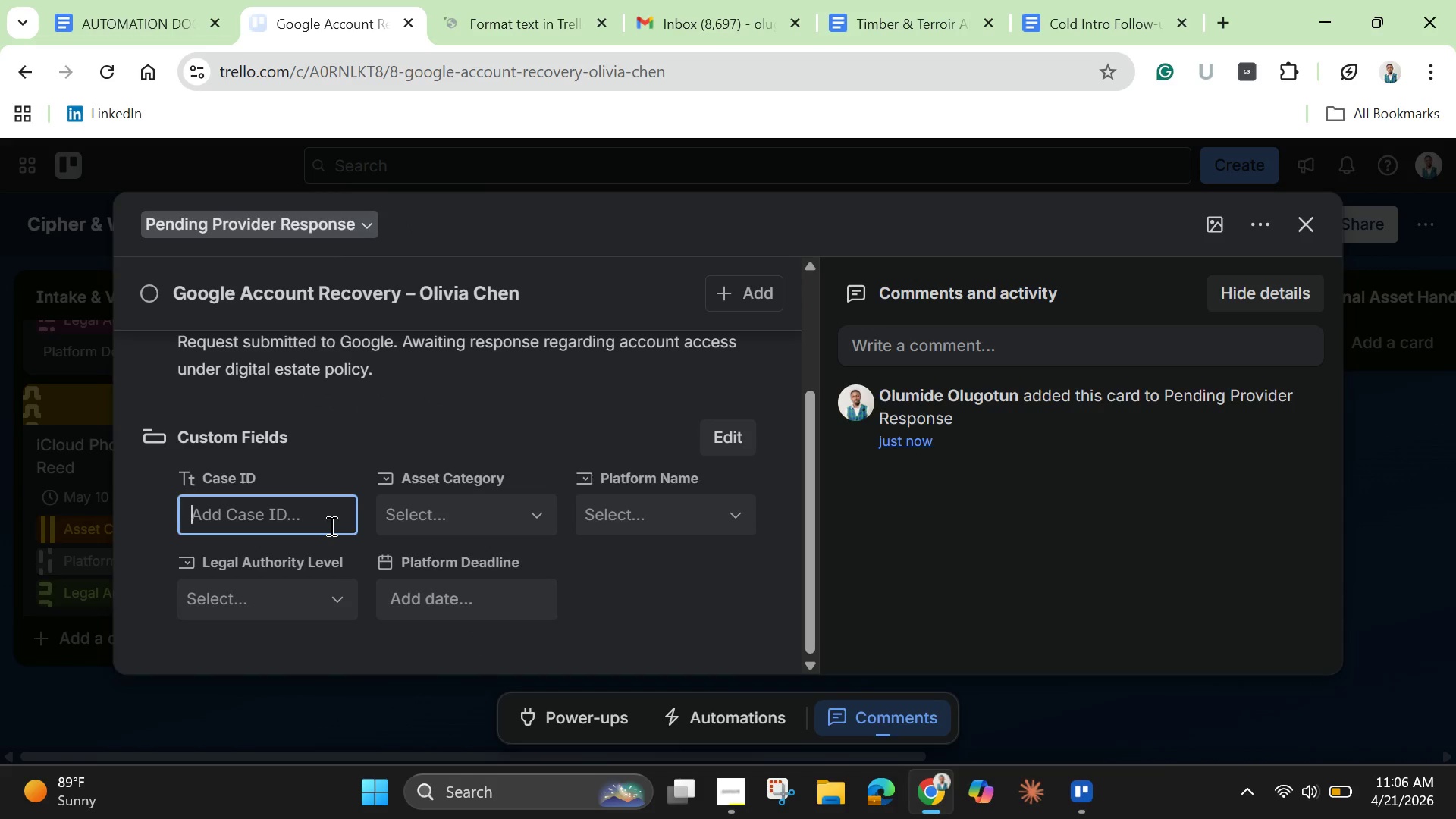 
type(Cw)
key(Backspace)
type(W-1007)
 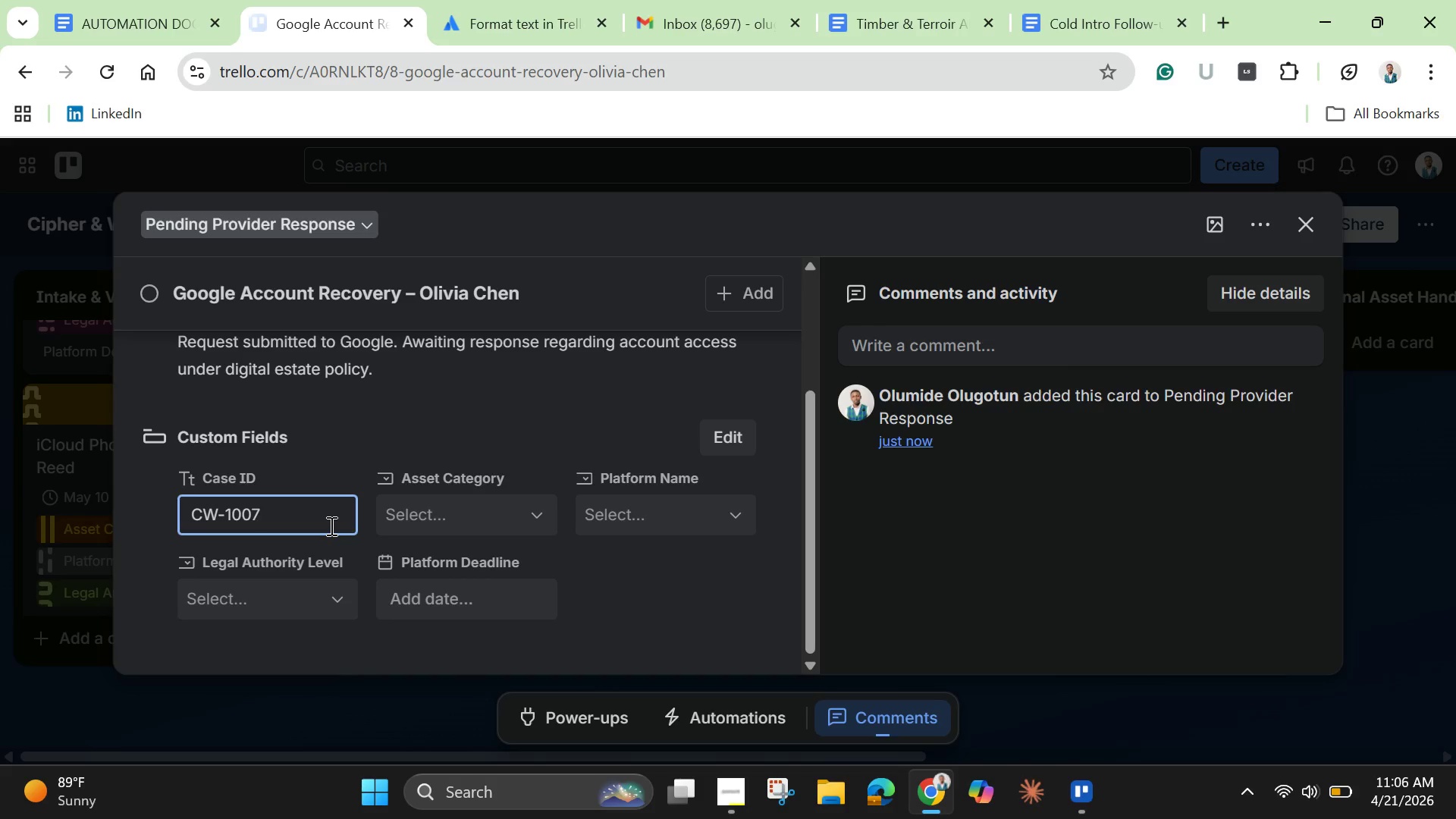 
key(Enter)
 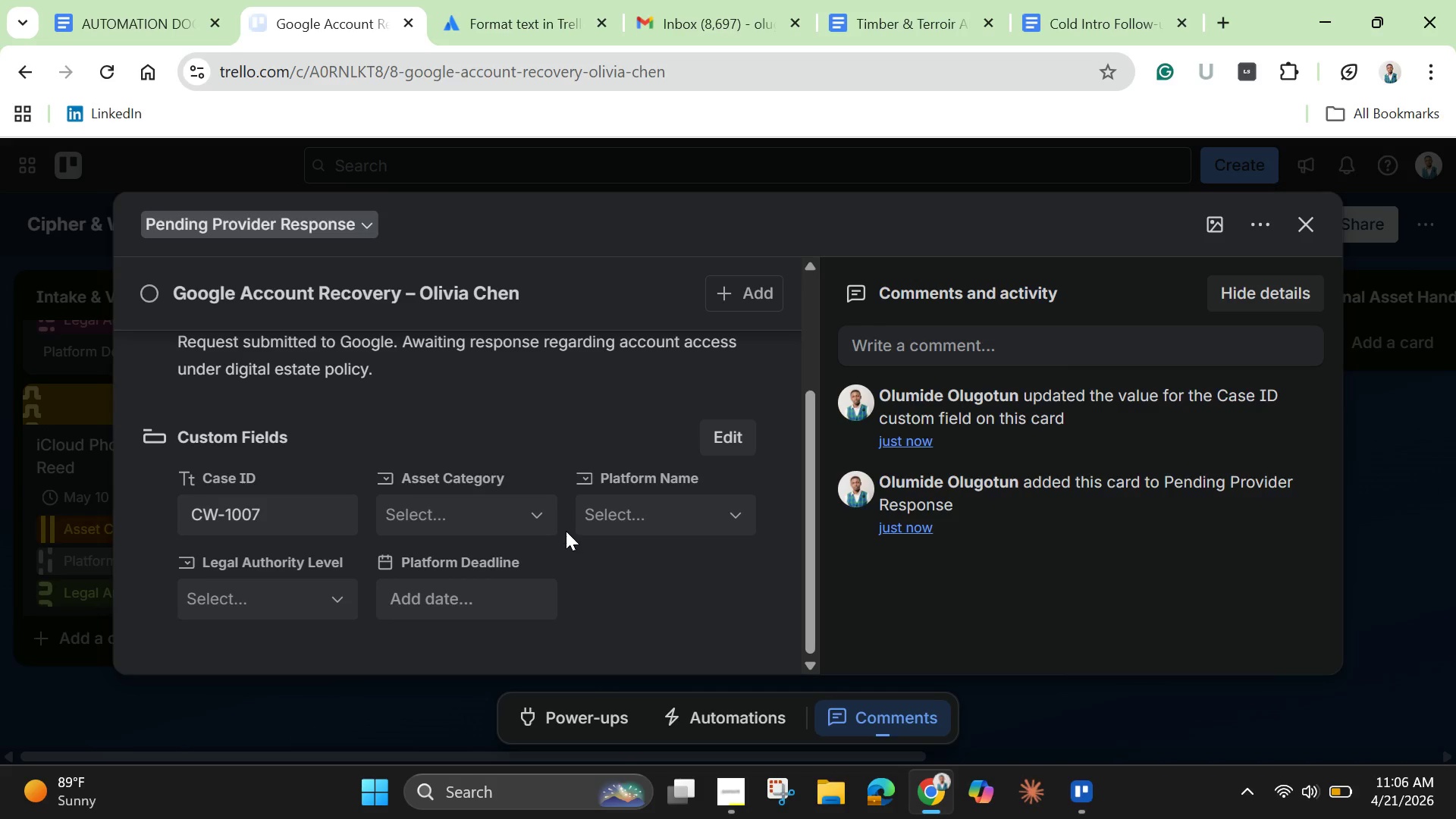 
left_click([513, 513])
 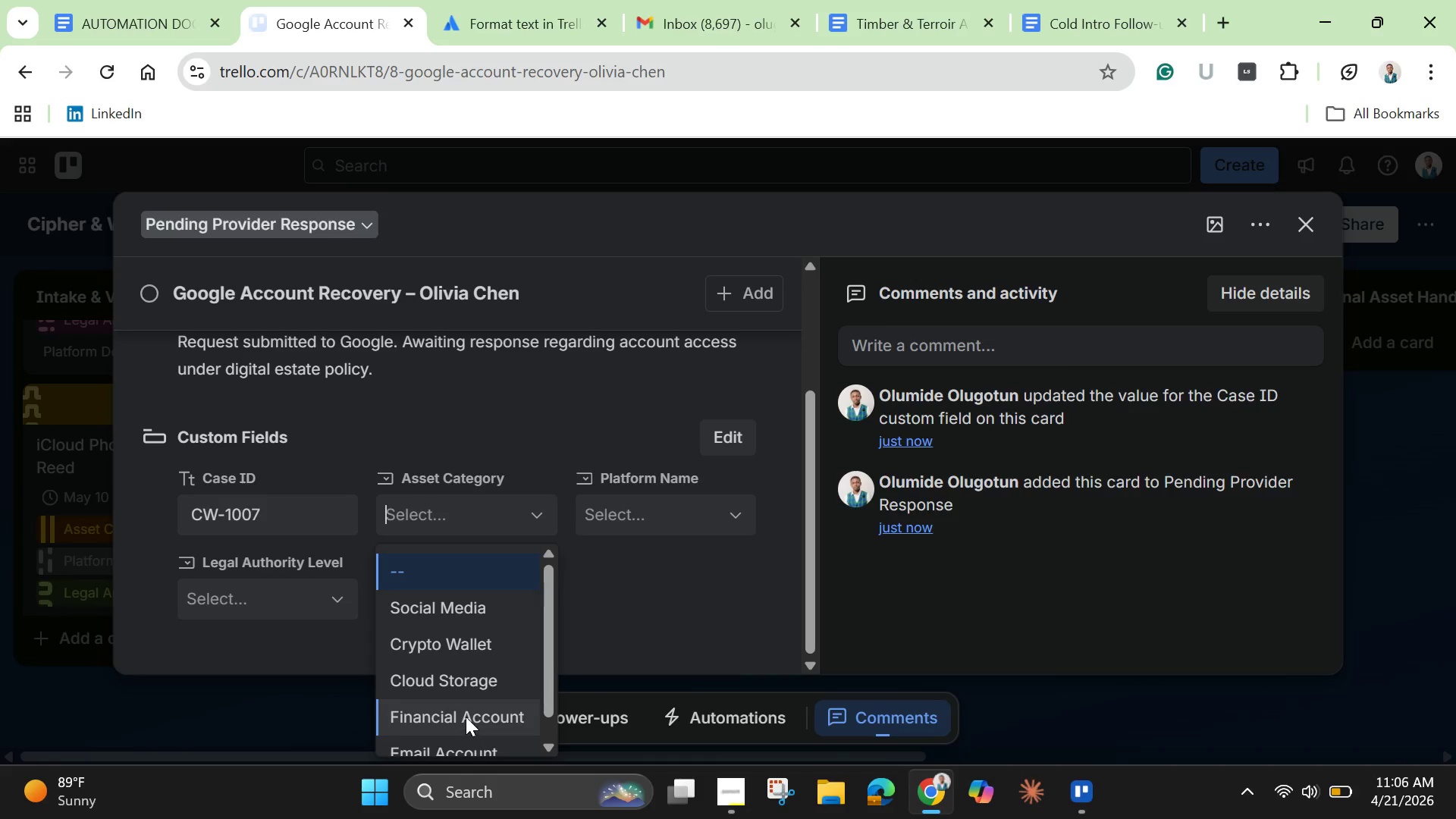 
scroll: coordinate [461, 712], scroll_direction: down, amount: 1.0
 